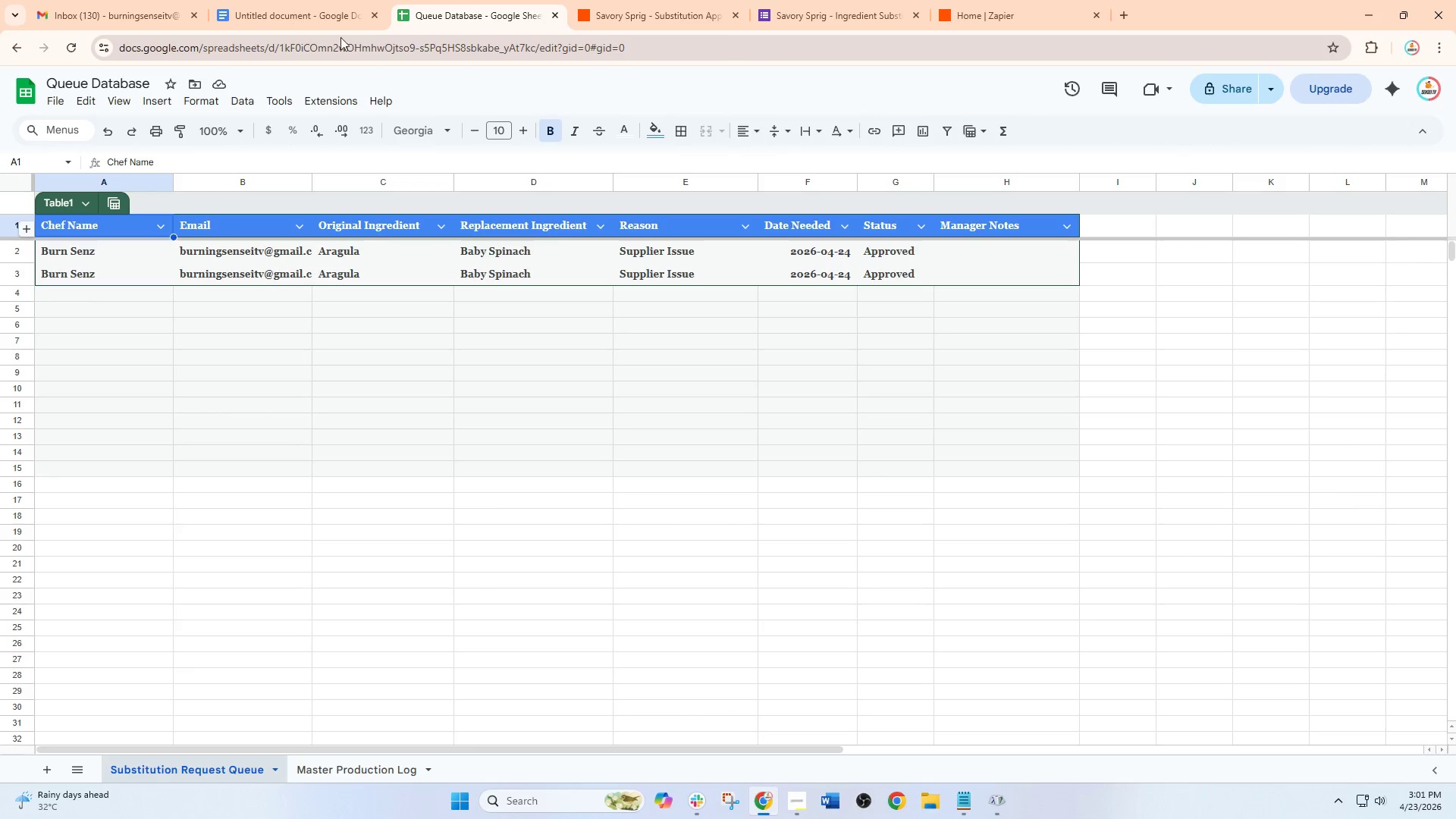 
left_click([887, 0])
 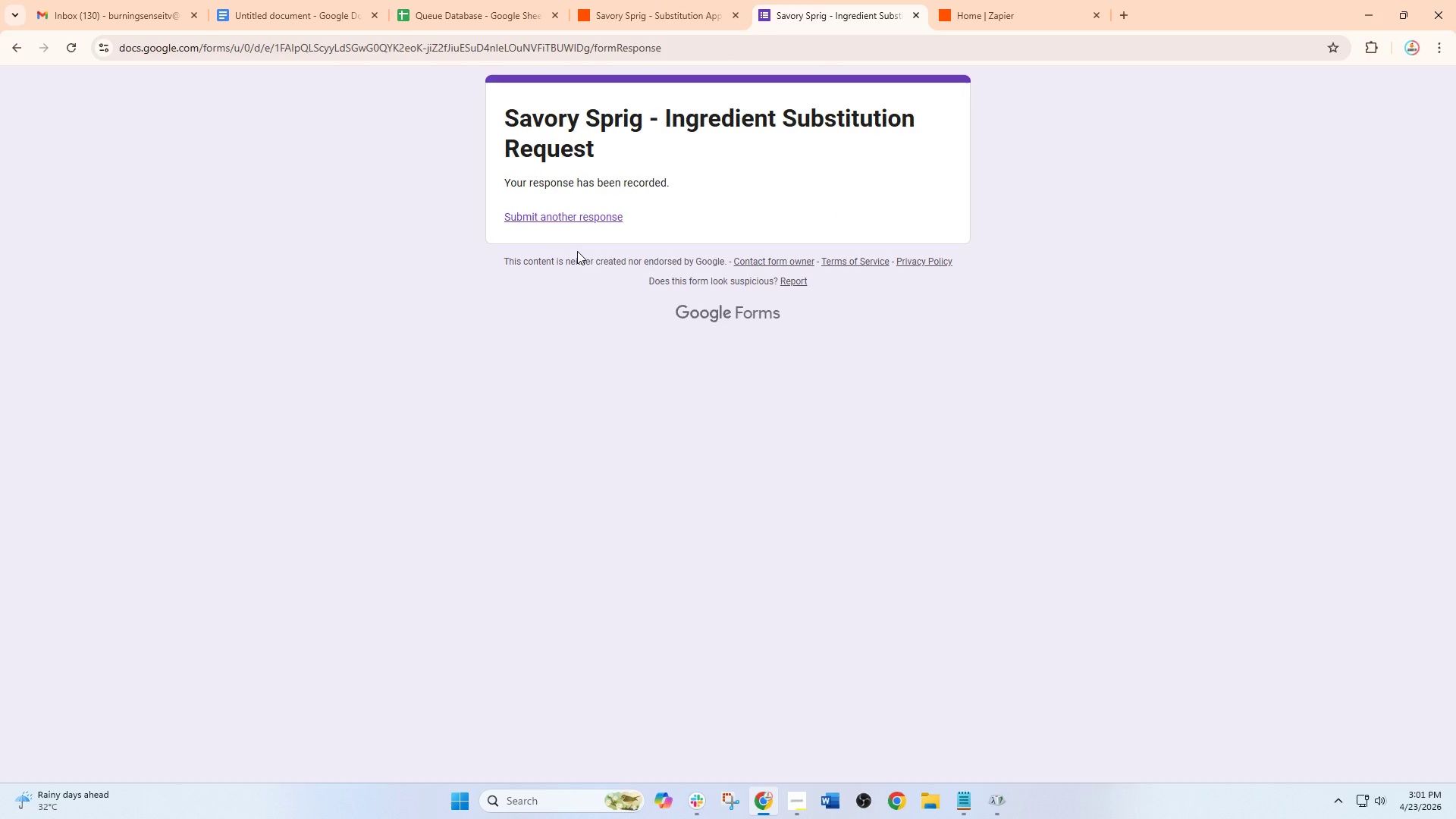 
wait(5.55)
 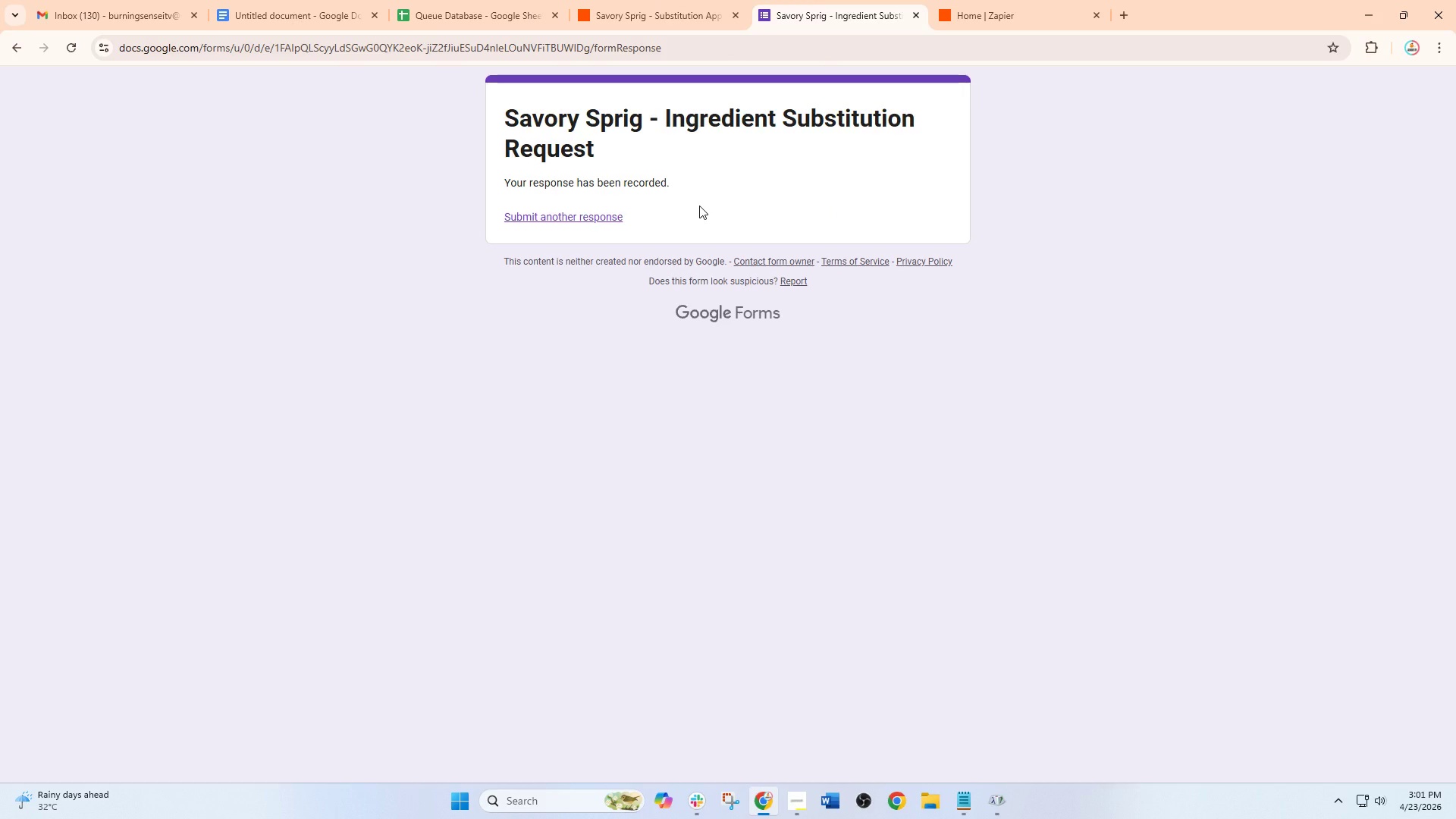 
left_click([616, 215])
 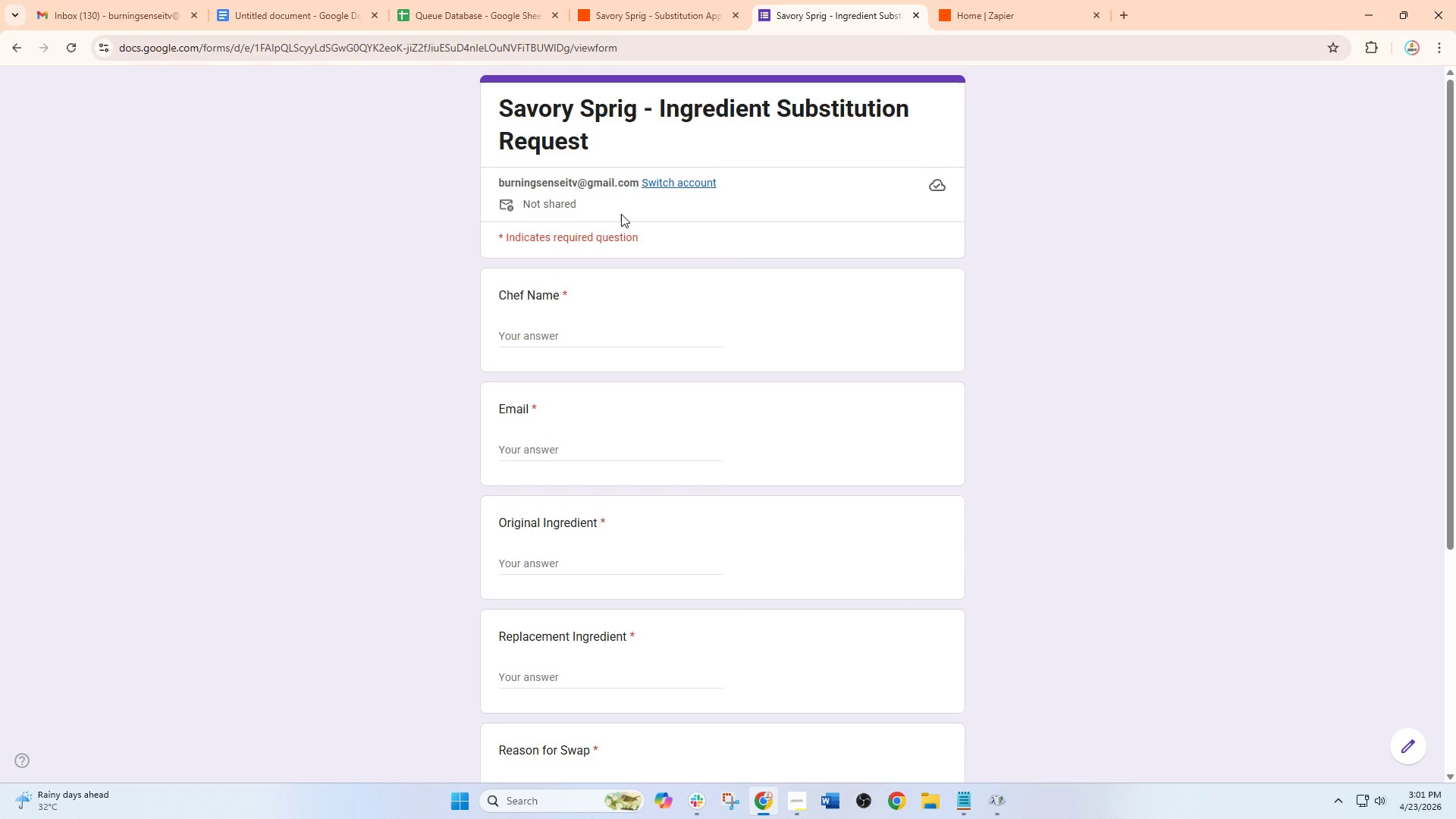 
wait(15.2)
 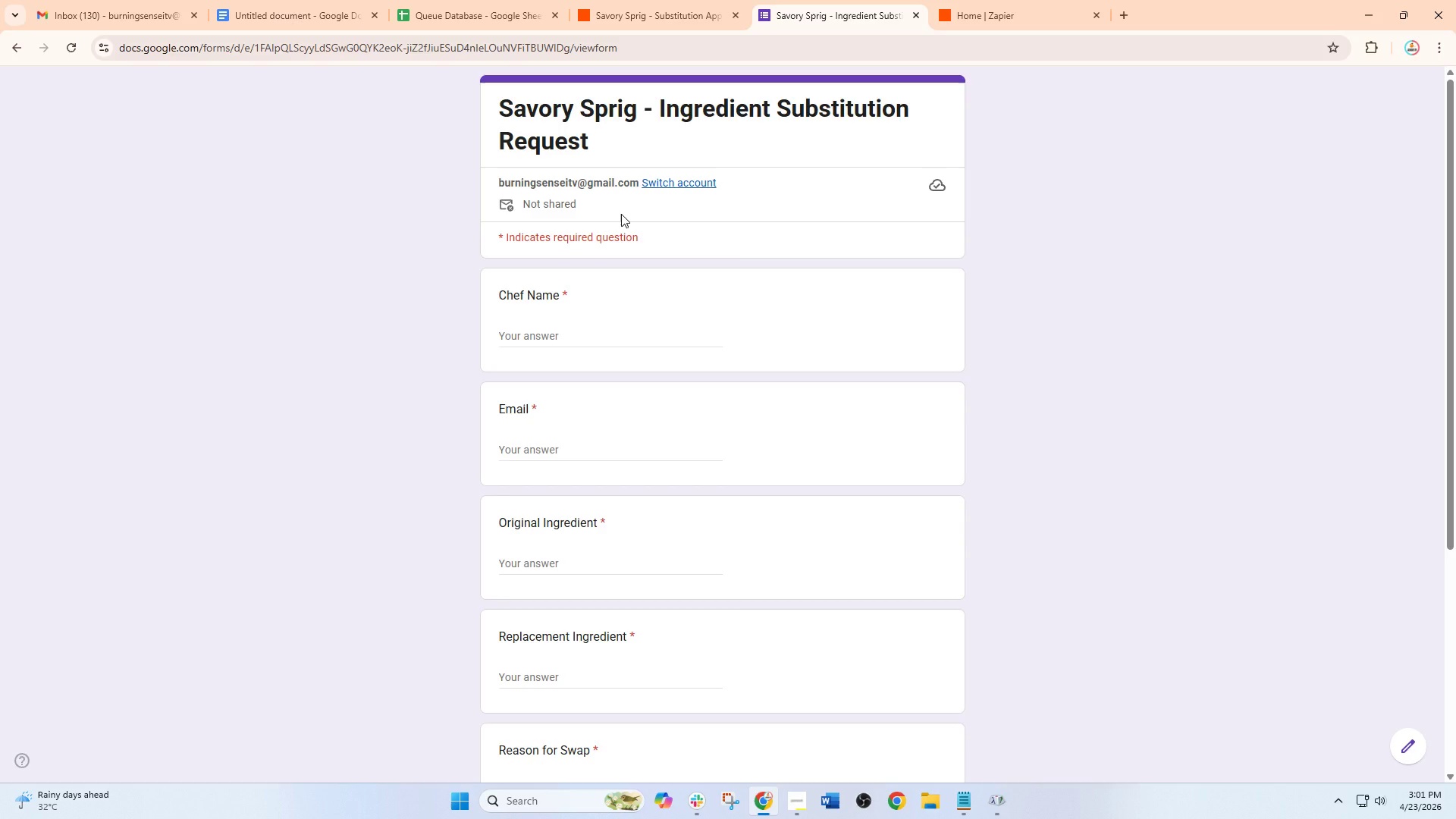 
left_click([593, 330])
 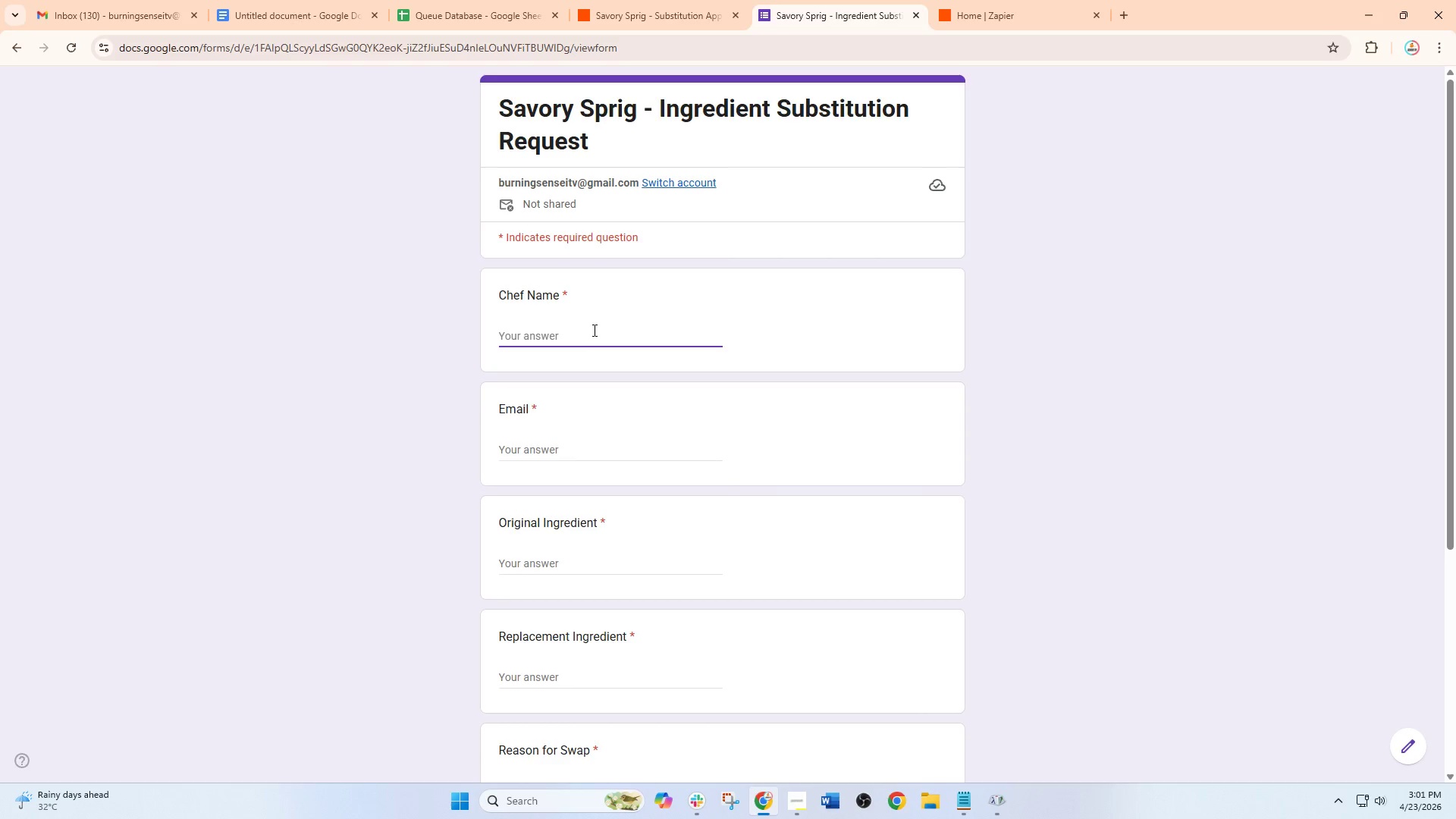 
type(Marco)
 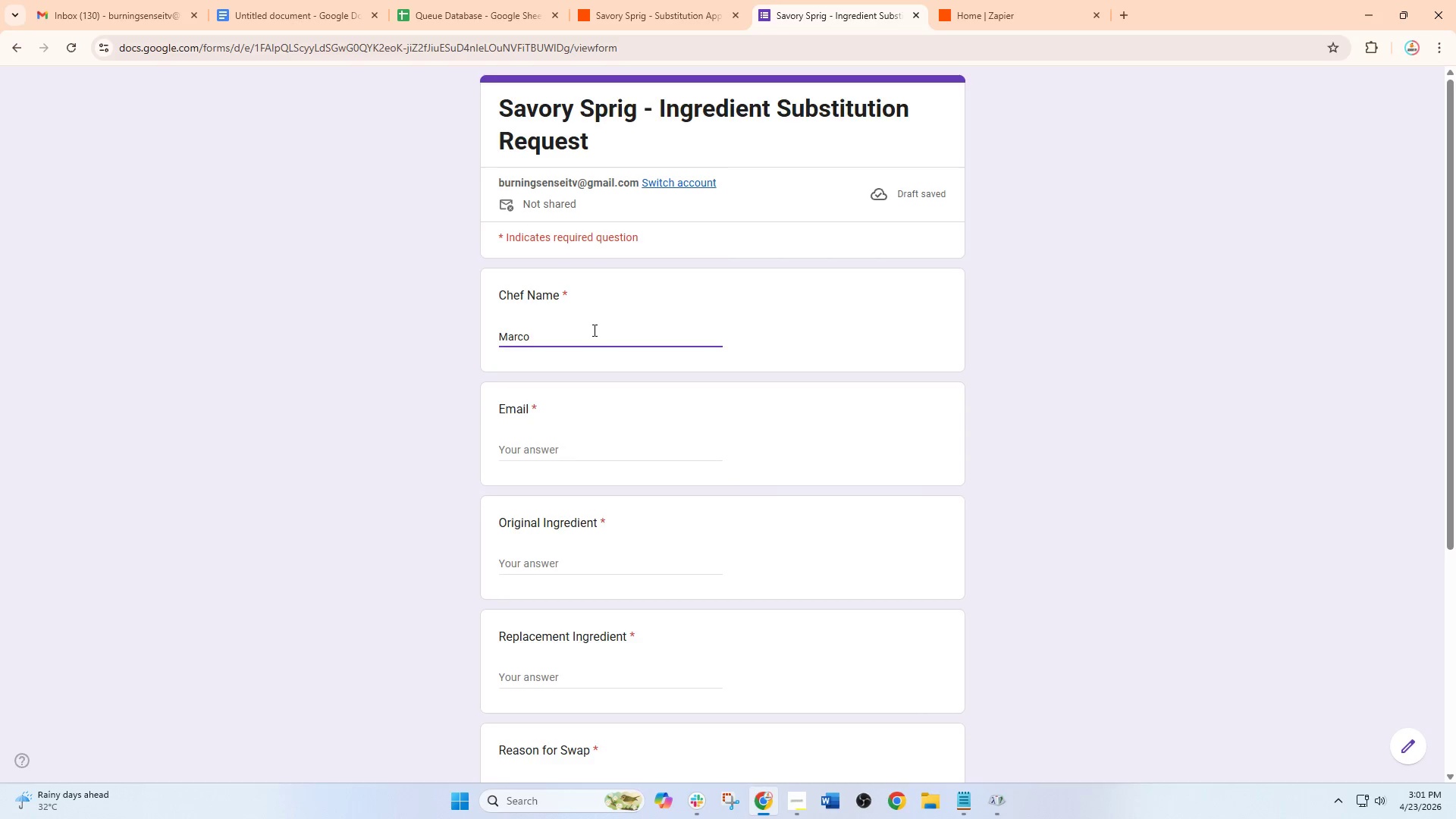 
type( Dela Cruz)
 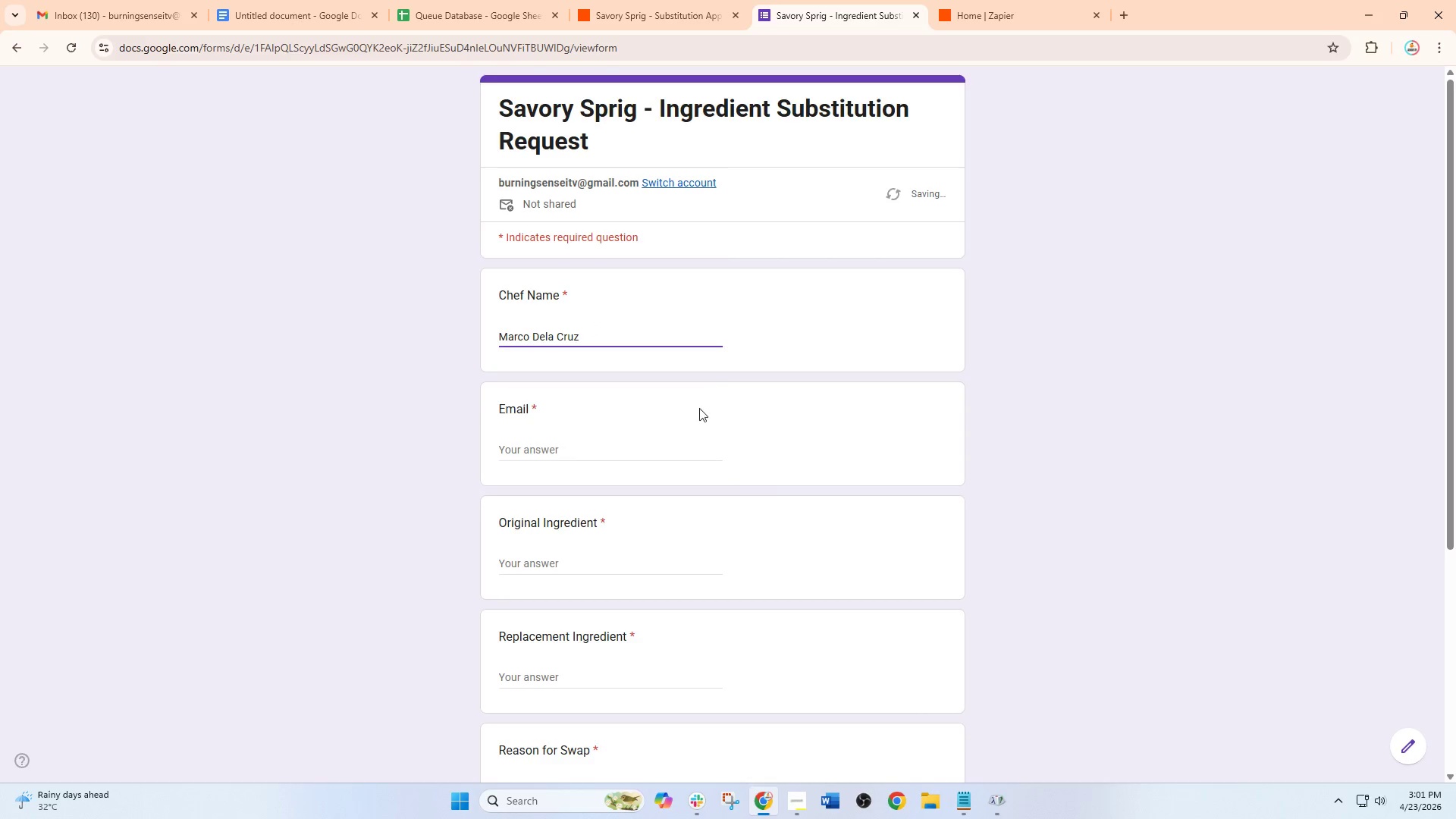 
left_click([672, 450])
 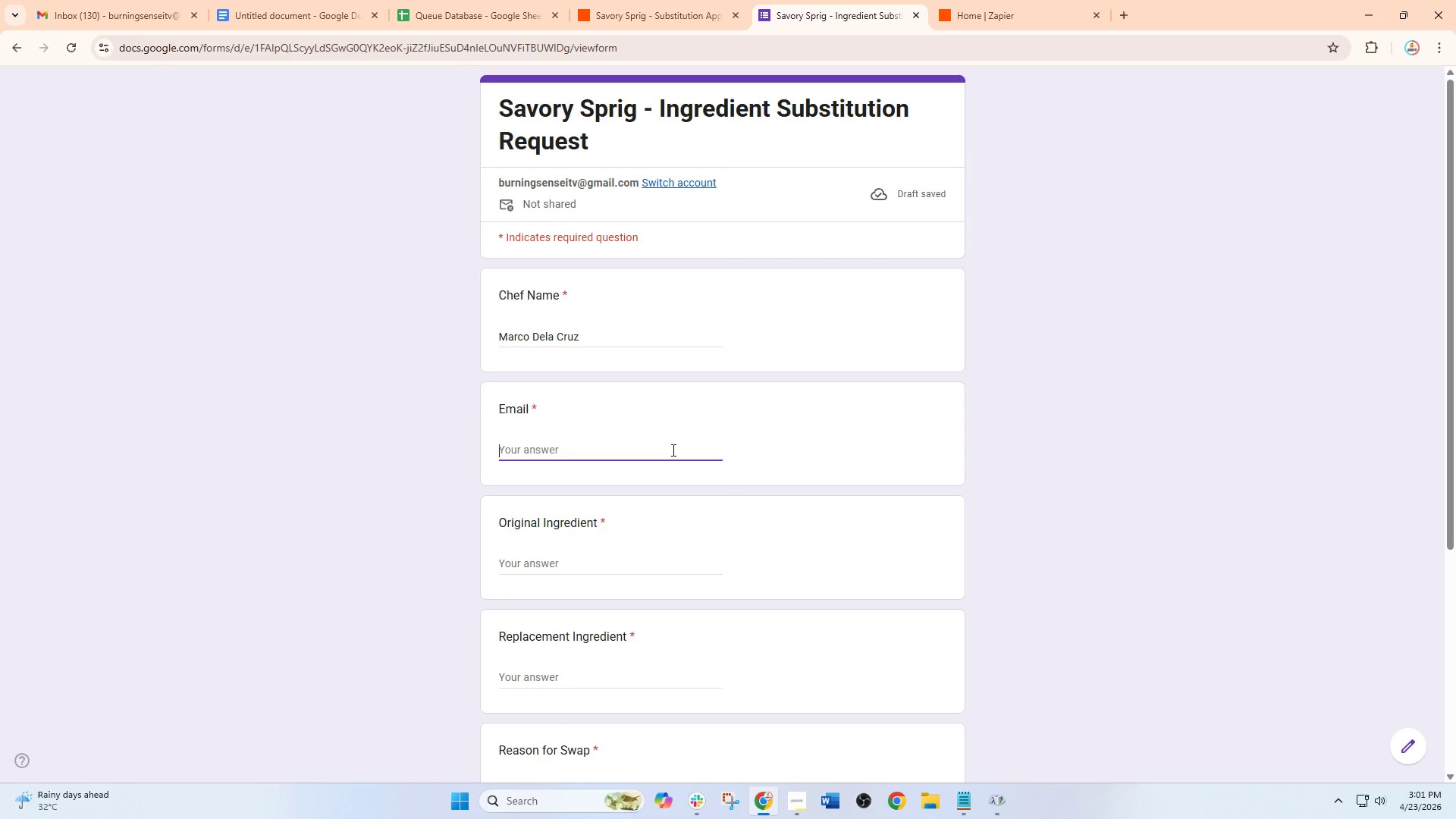 
type(marco@savorysp)
 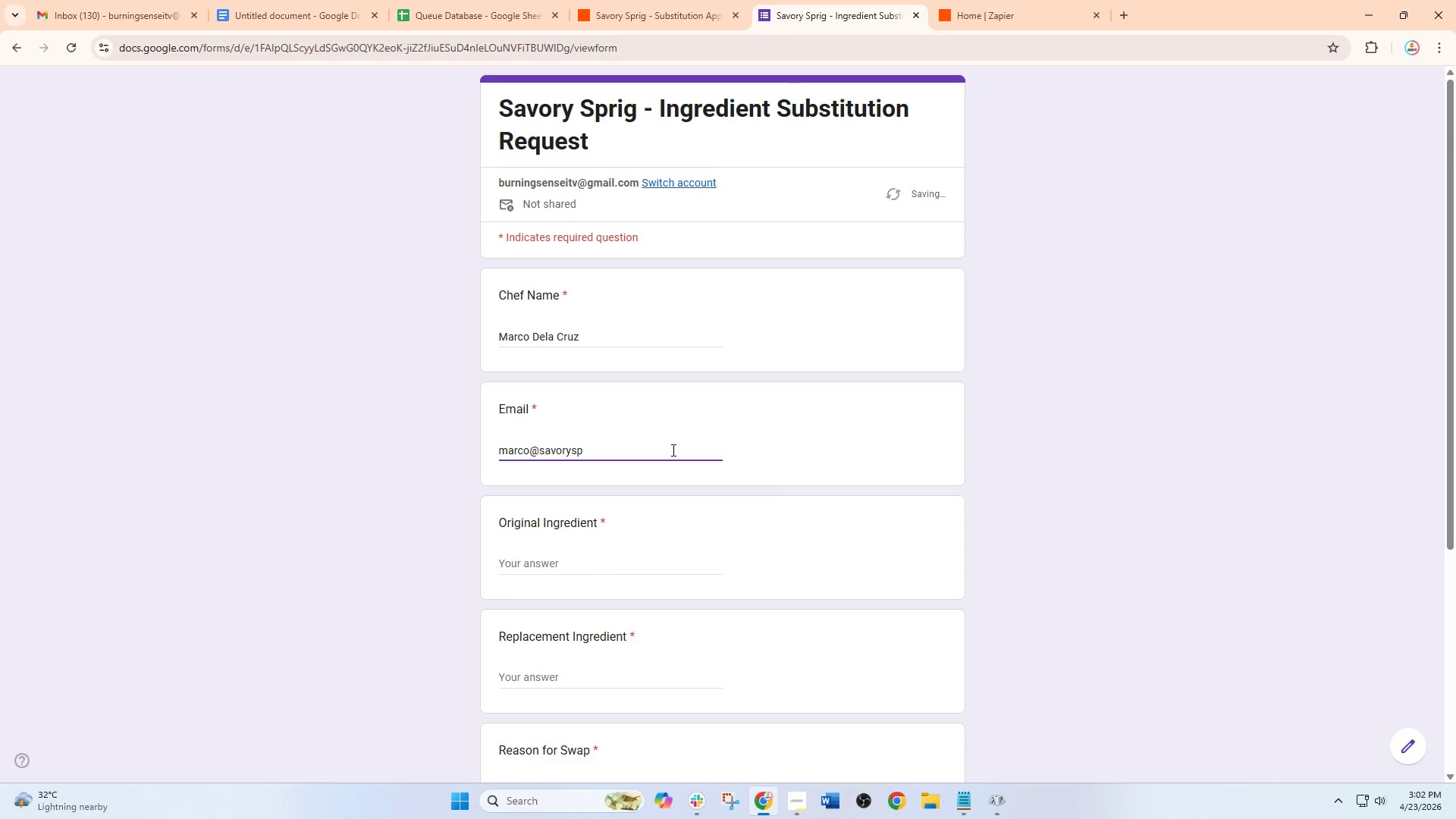 
type(rig)
 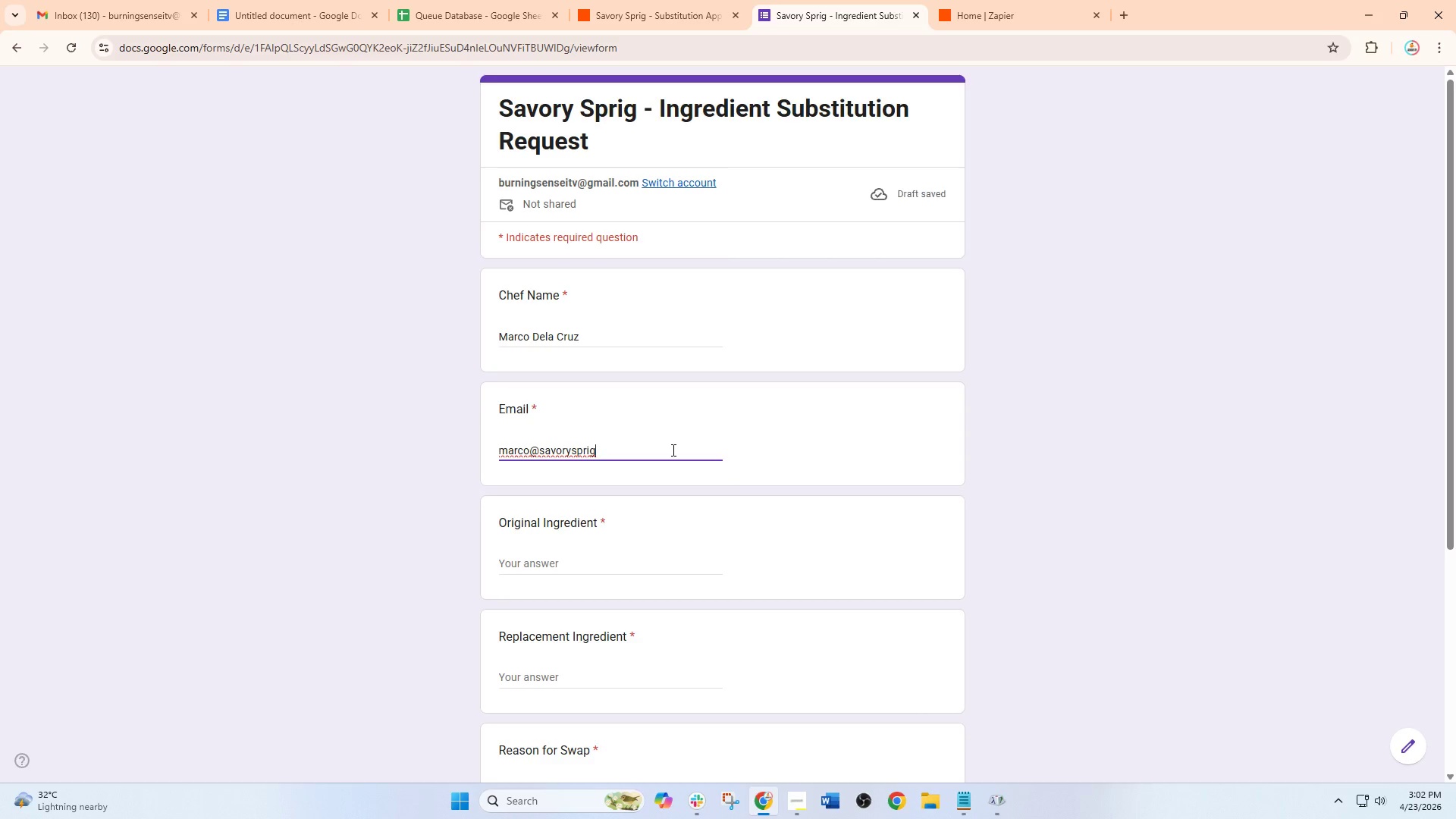 
type(.com)
 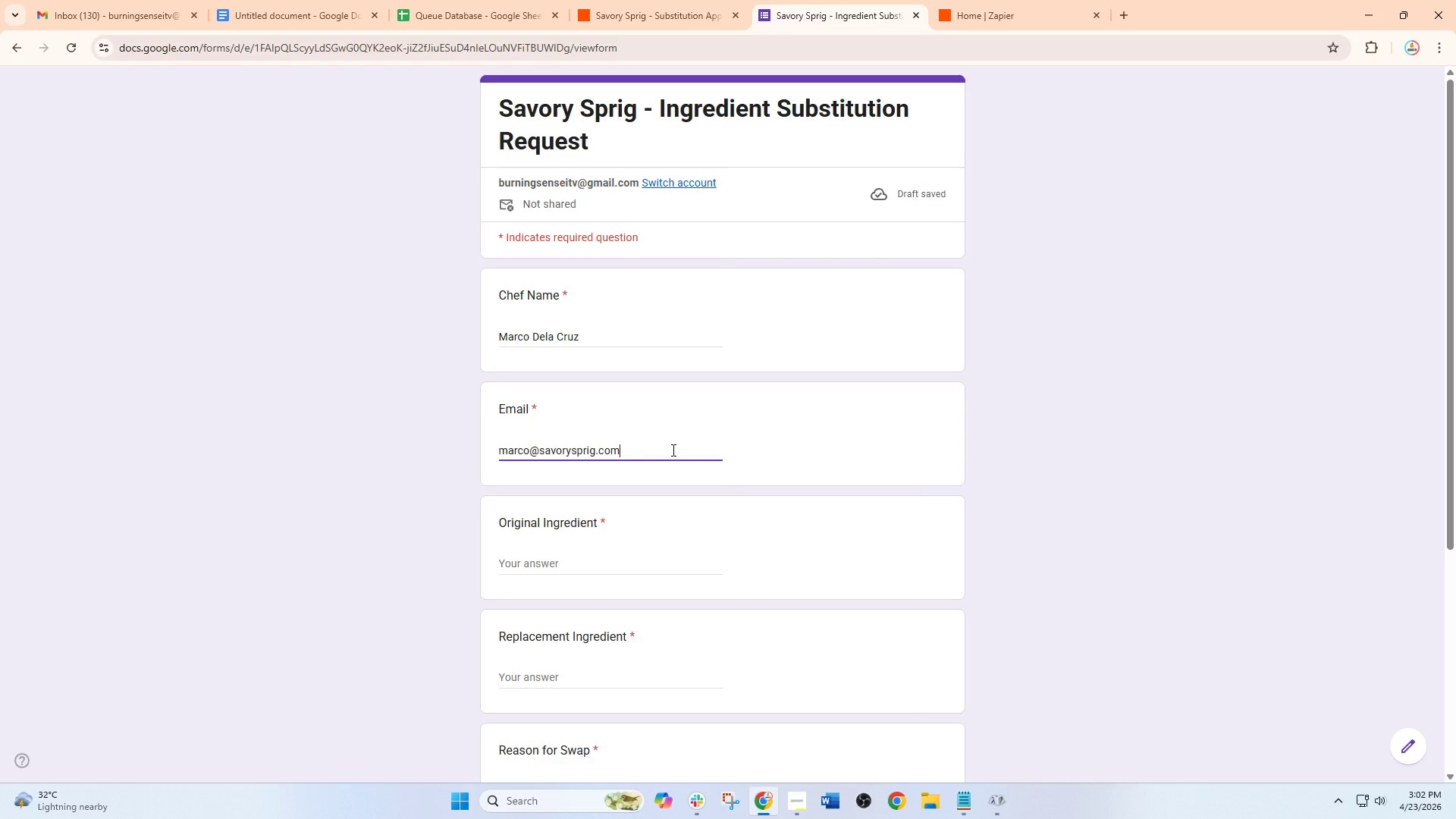 
wait(7.44)
 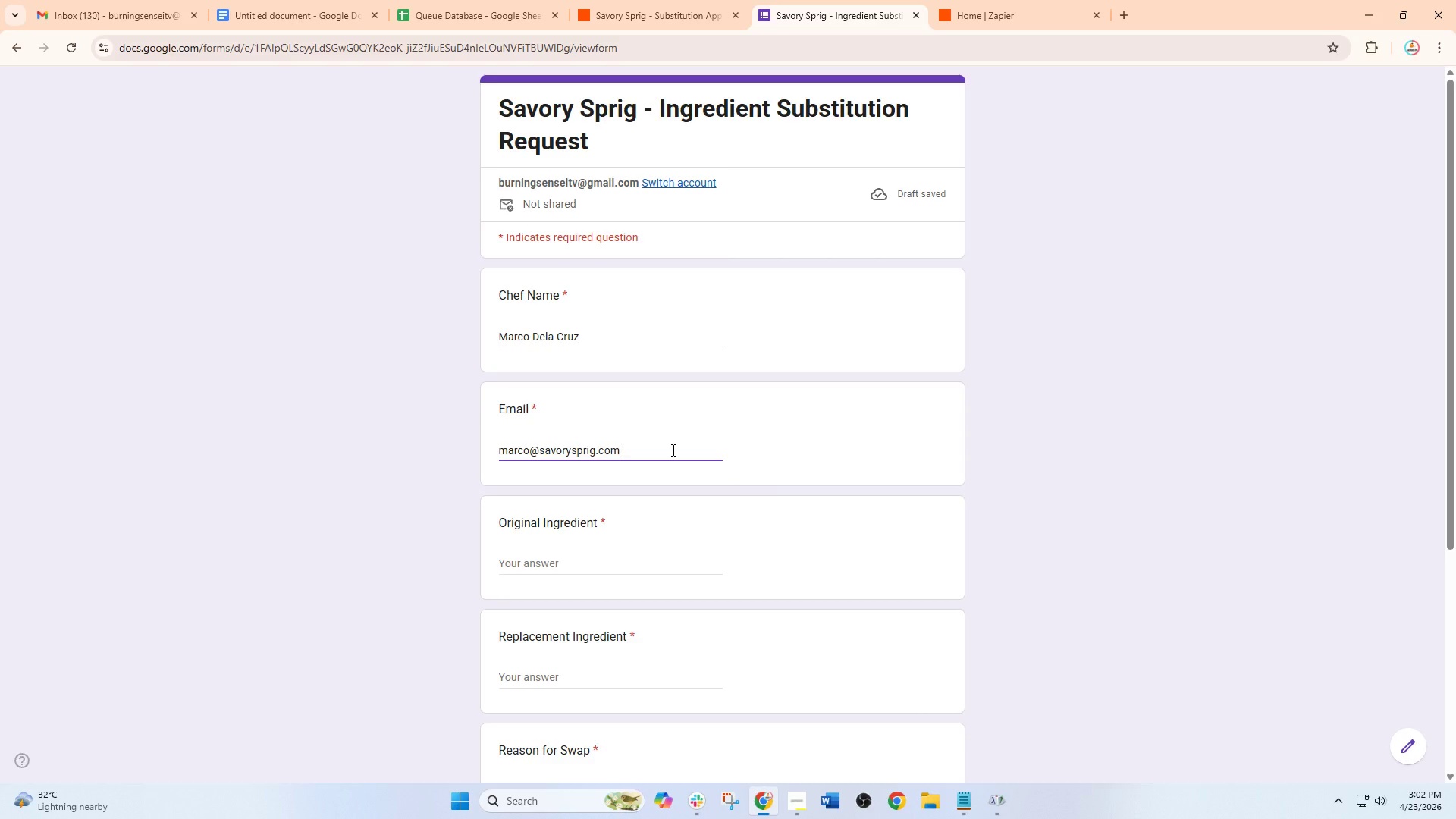 
left_click([613, 568])
 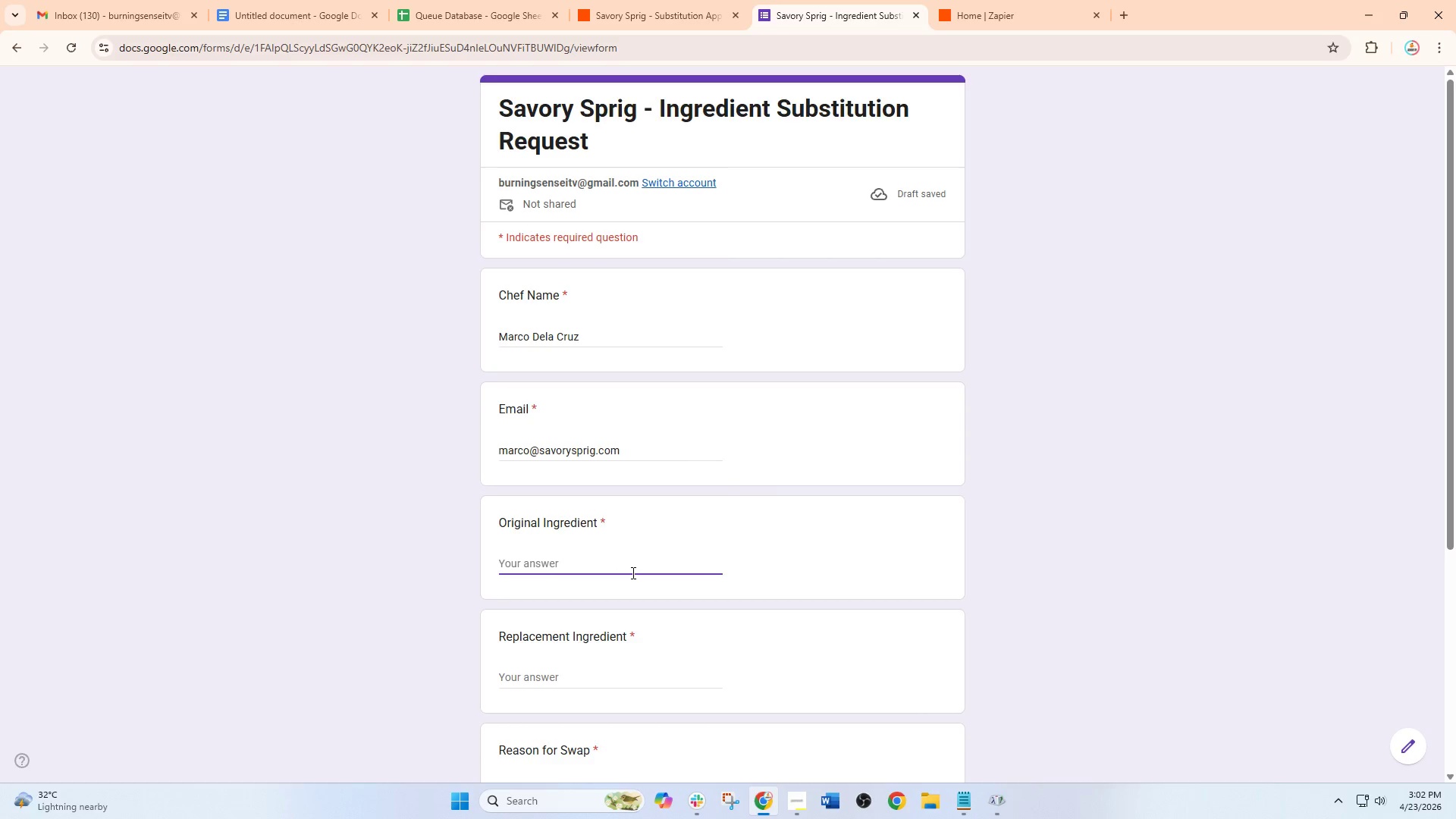 
type(Chicken Breast)
 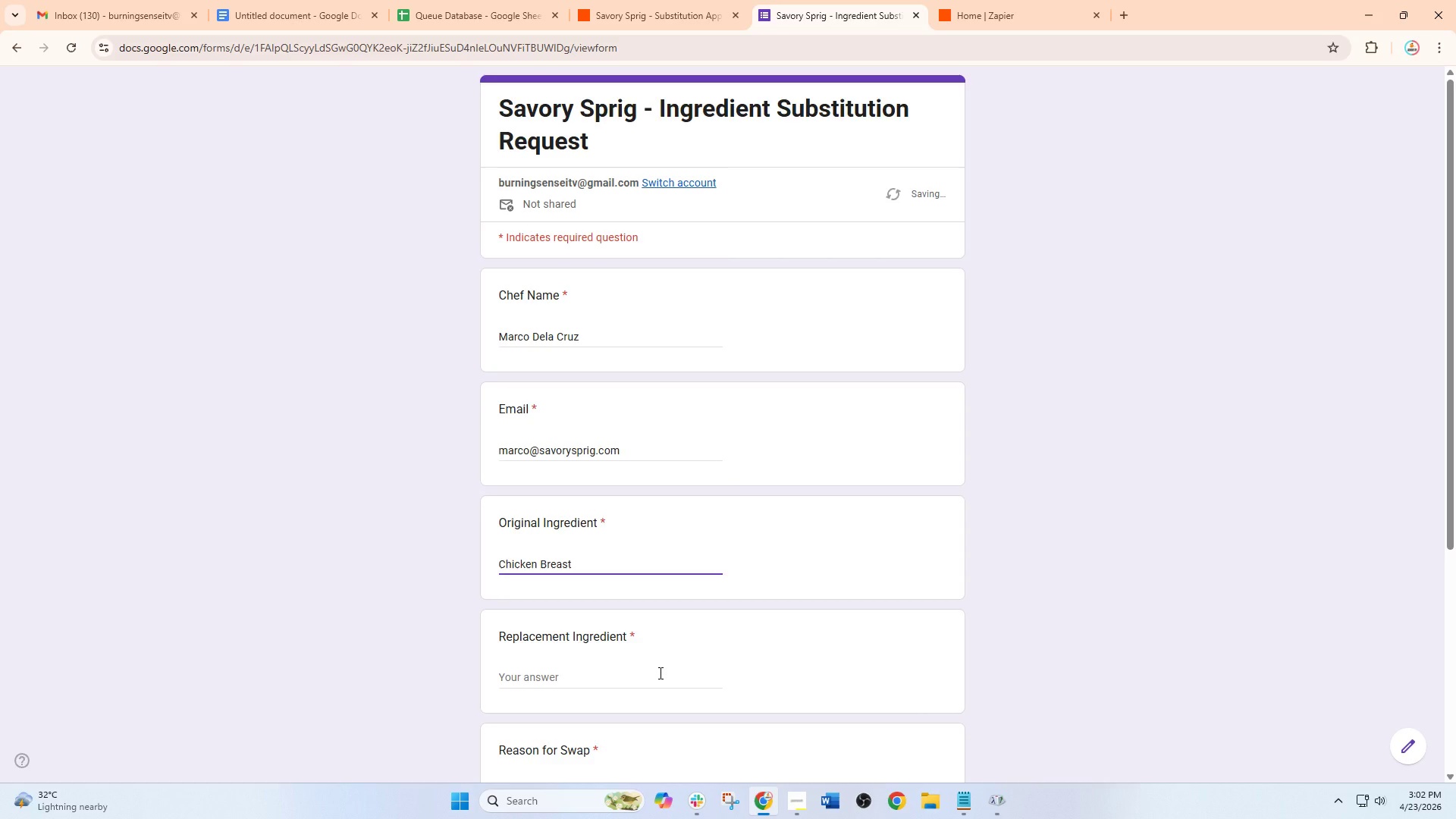 
left_click([659, 673])
 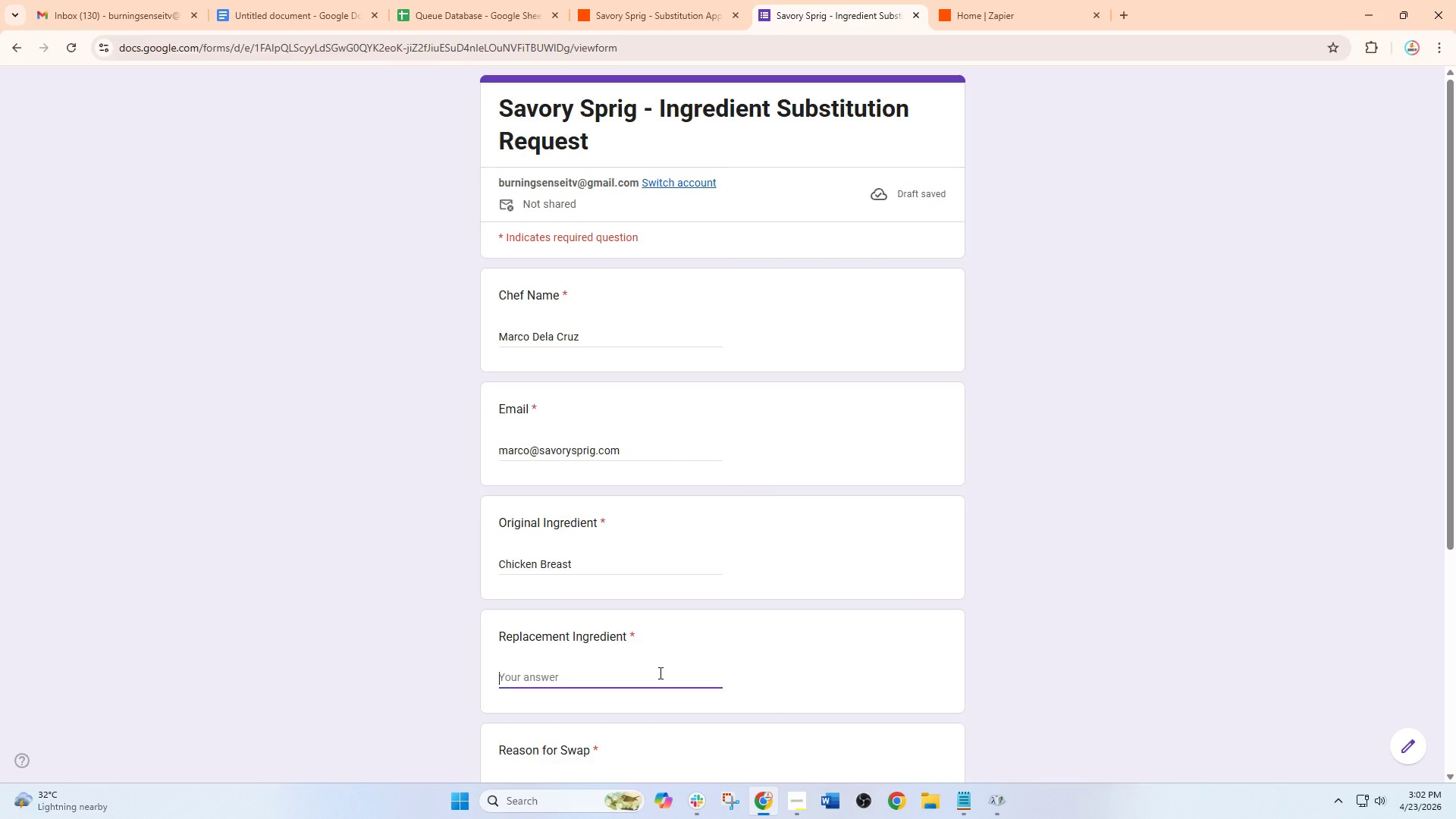 
type(Bulk order )
 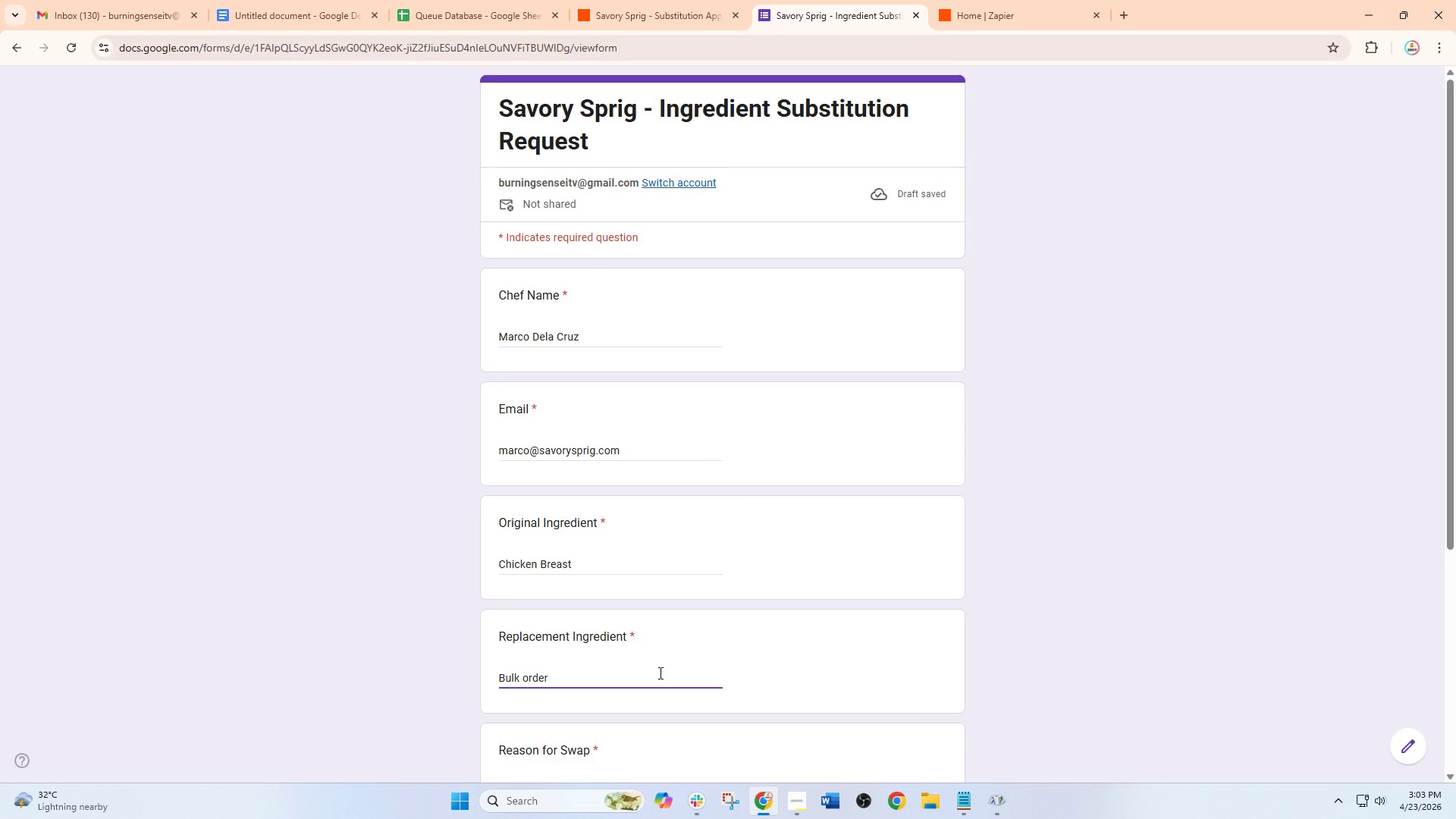 
type(cost optimization)
 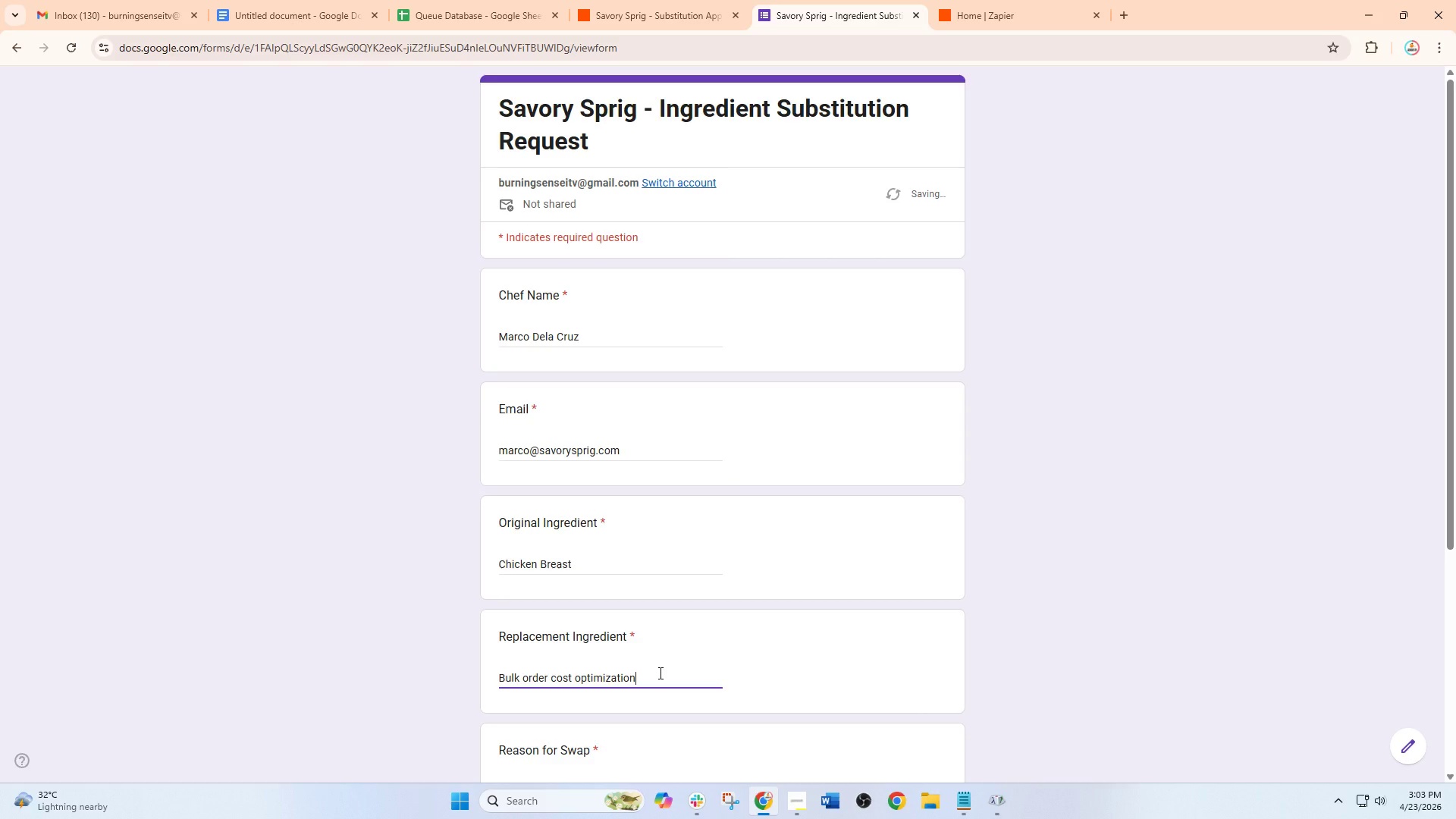 
scroll: coordinate [659, 673], scroll_direction: down, amount: 3.0
 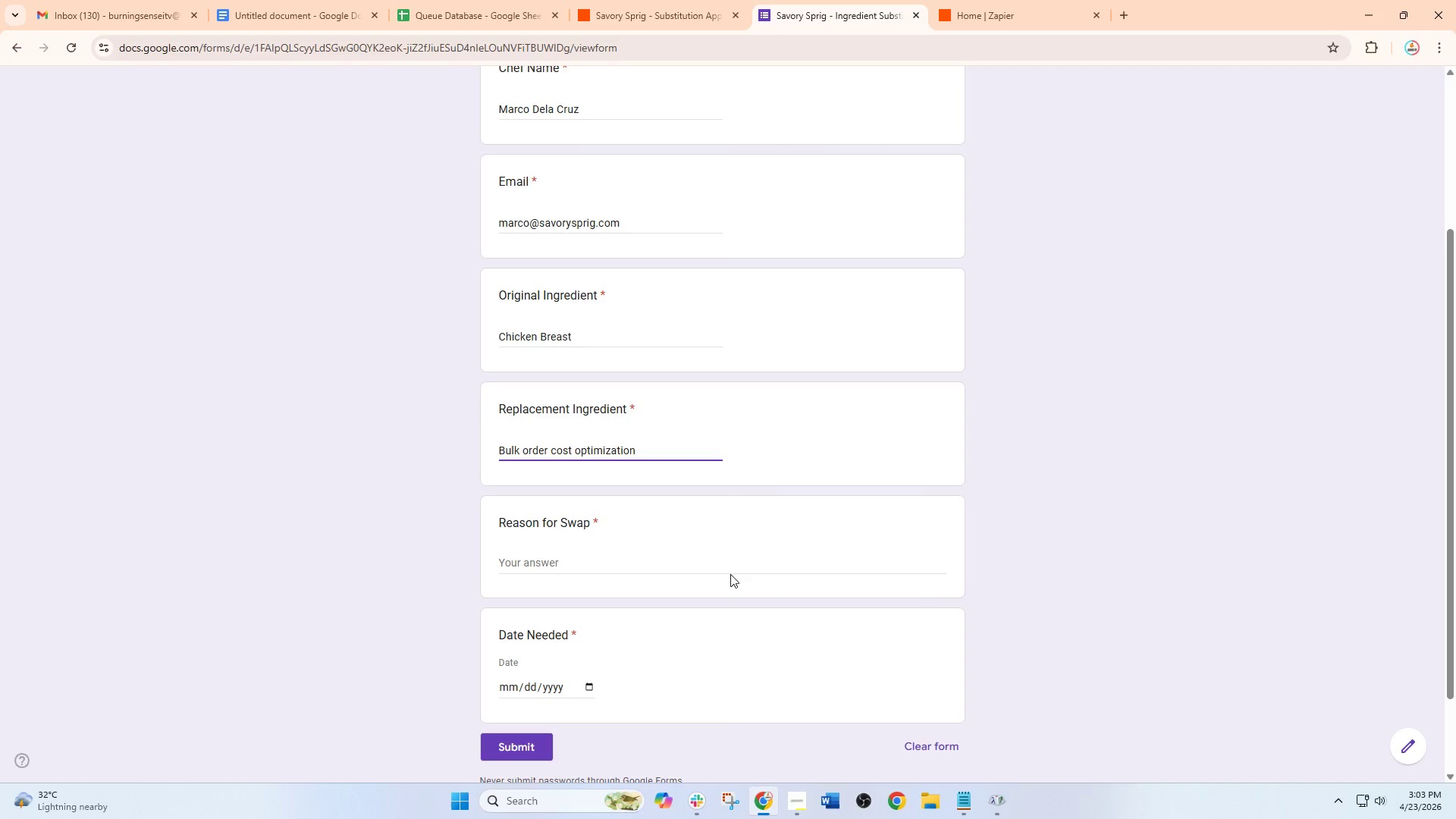 
left_click([742, 551])
 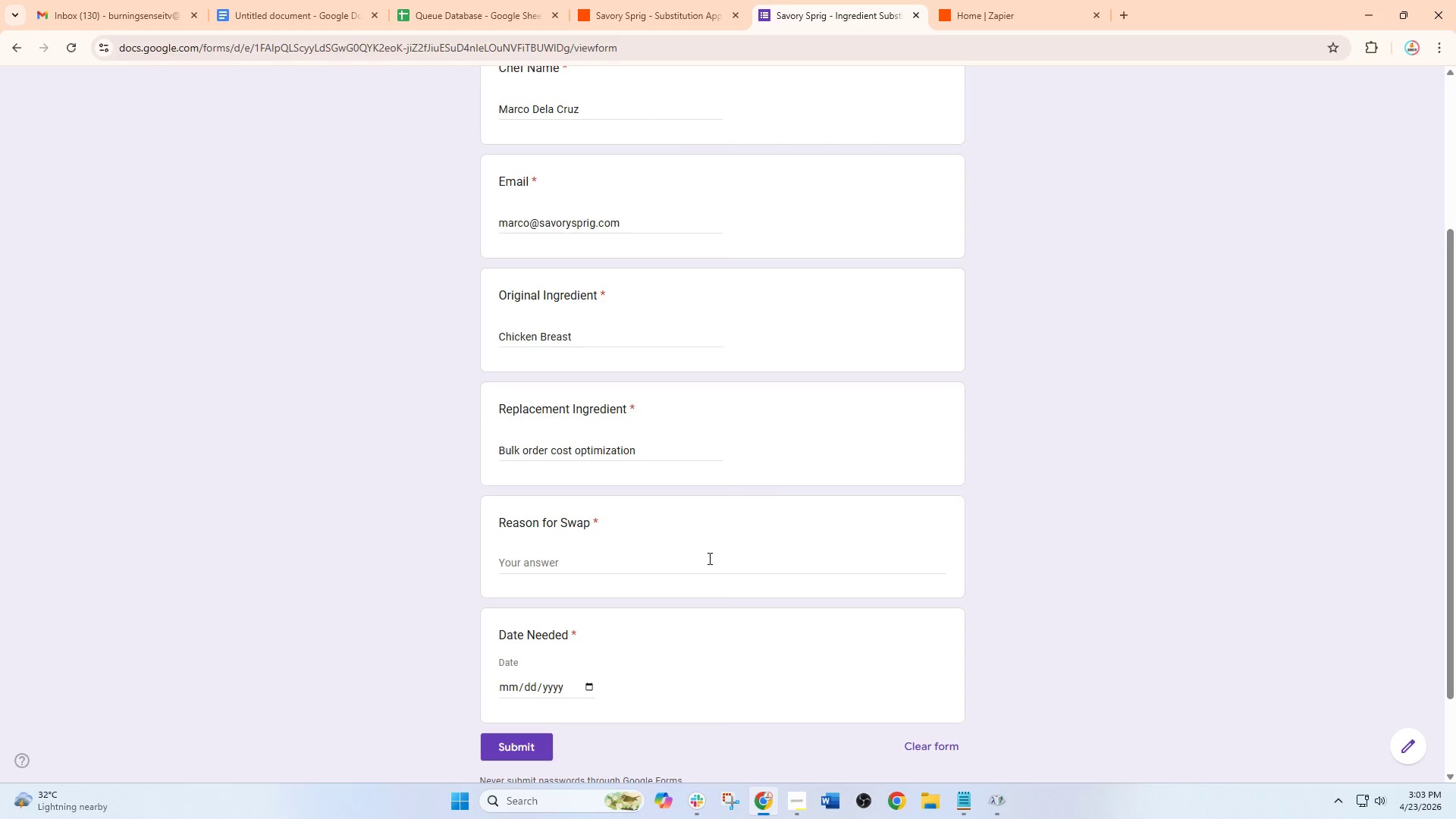 
left_click([706, 560])
 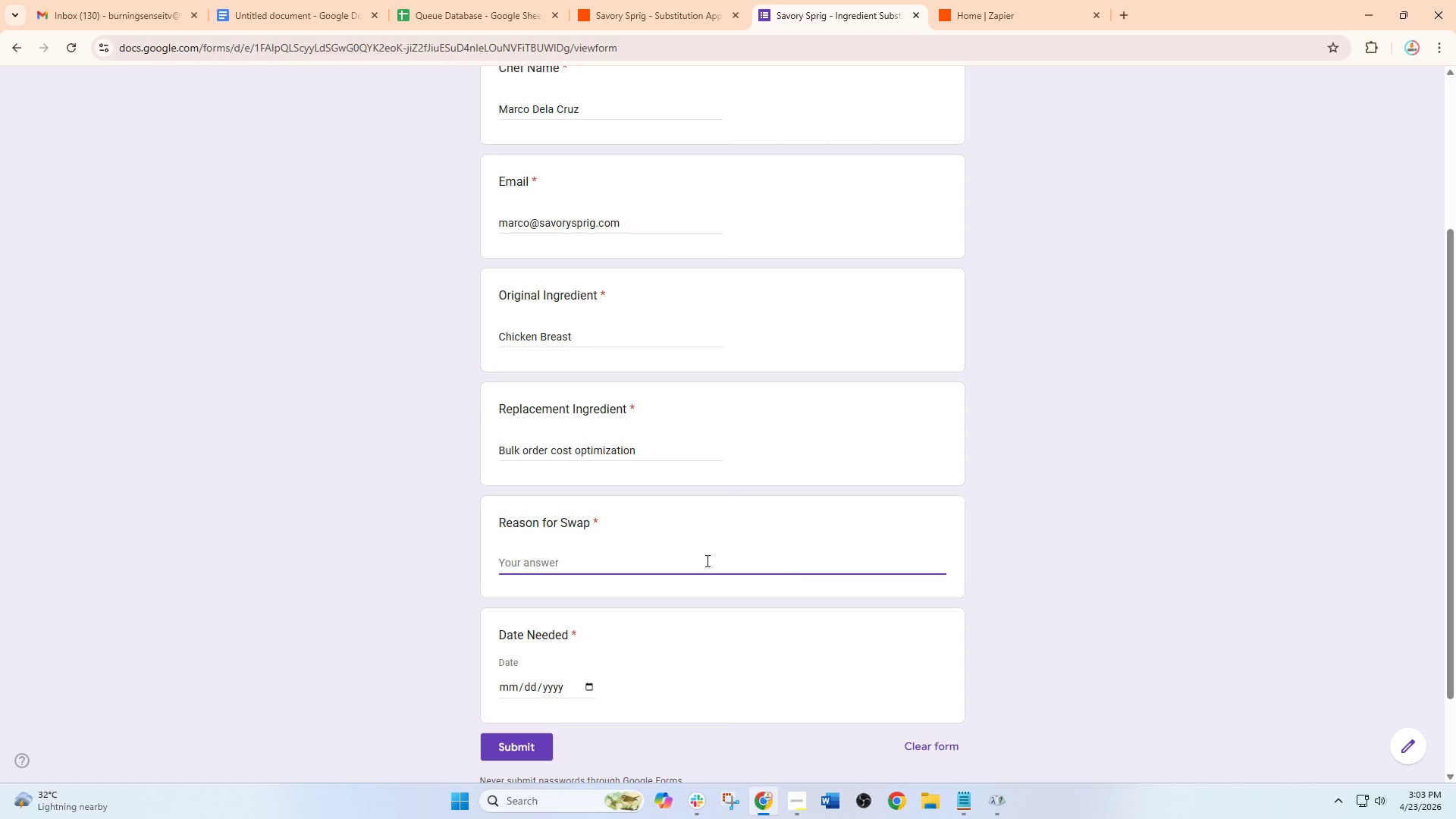 
wait(13.12)
 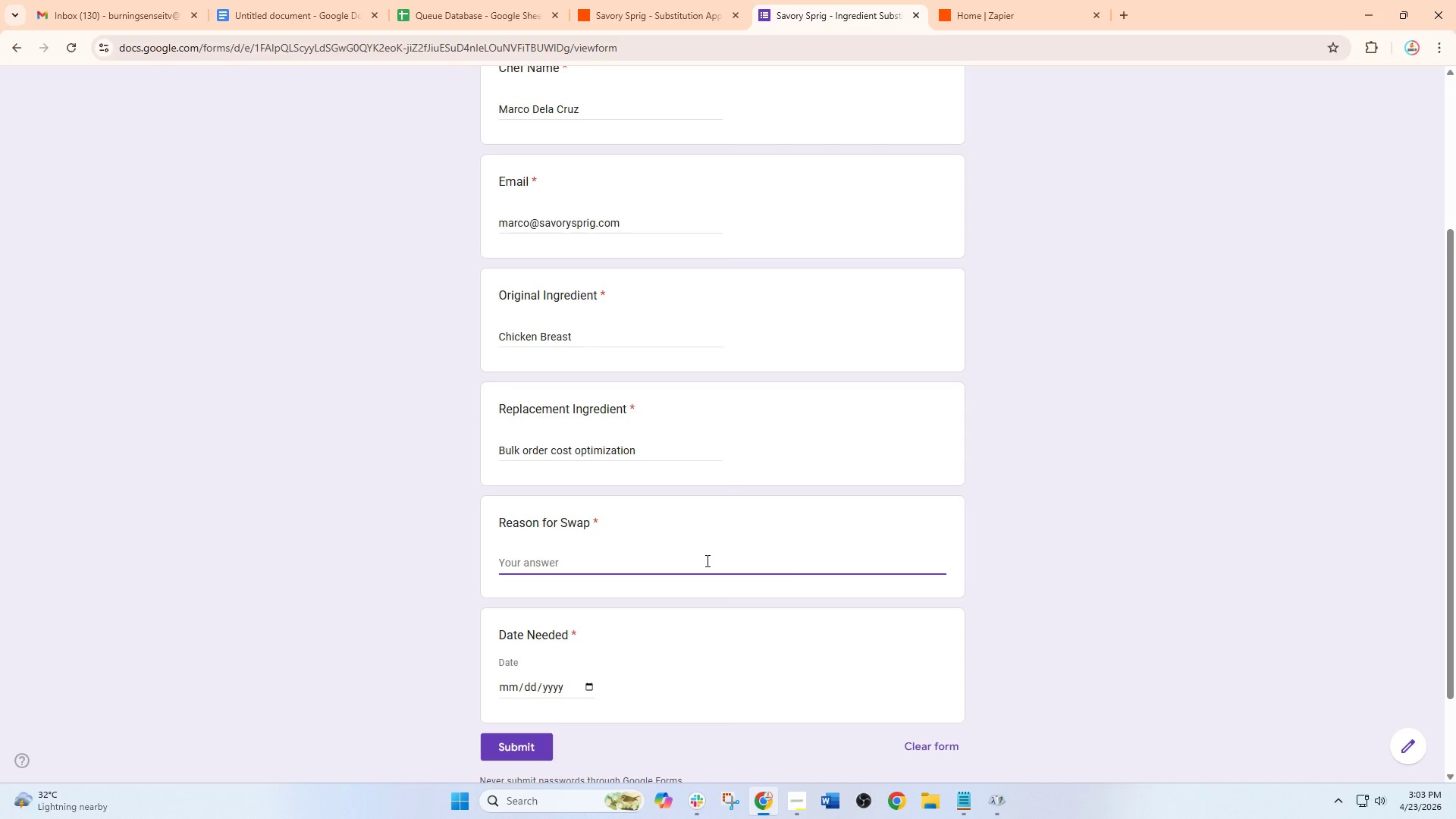 
scroll: coordinate [794, 553], scroll_direction: down, amount: 1.0
 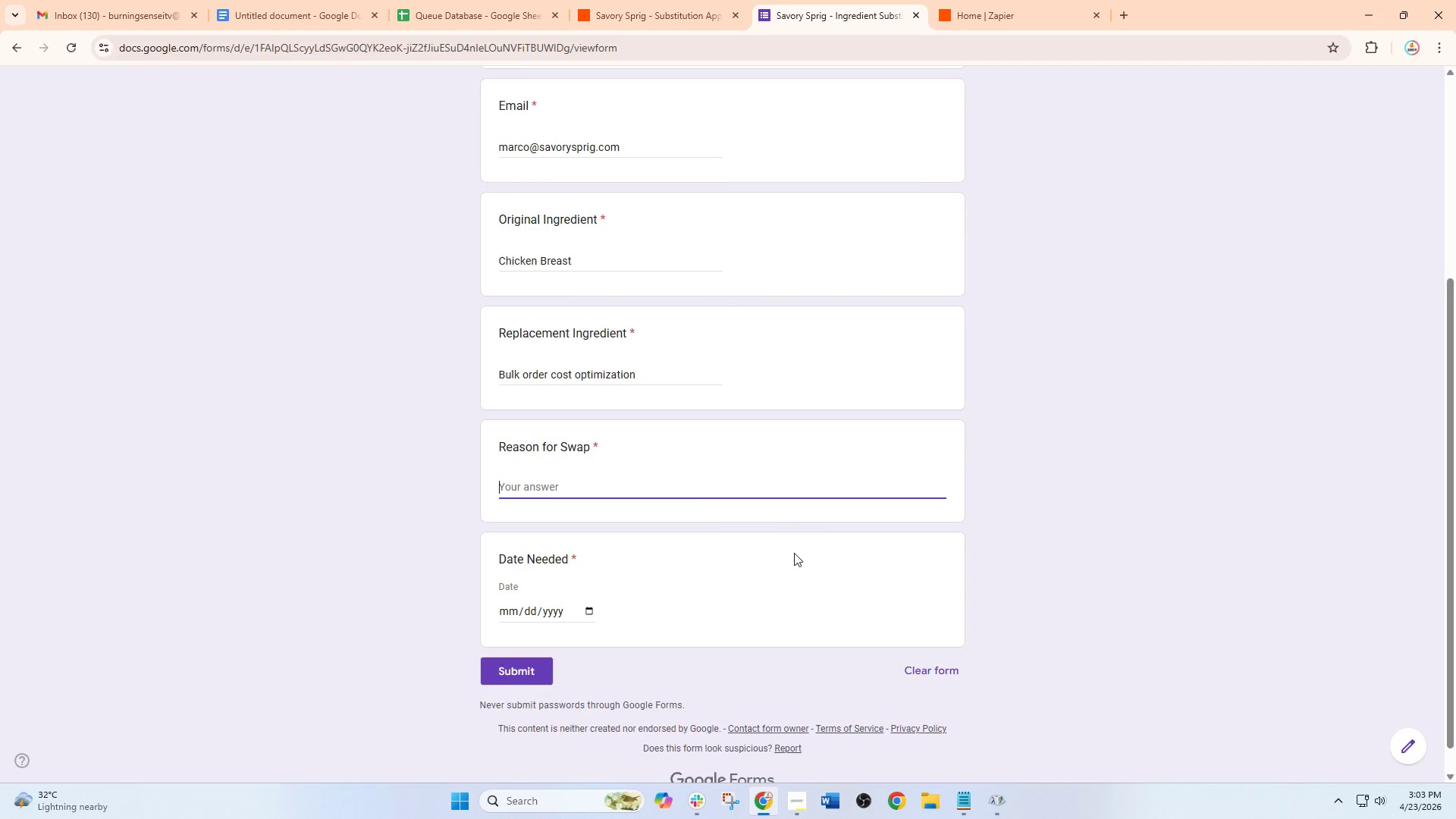 
scroll: coordinate [808, 549], scroll_direction: up, amount: 3.0
 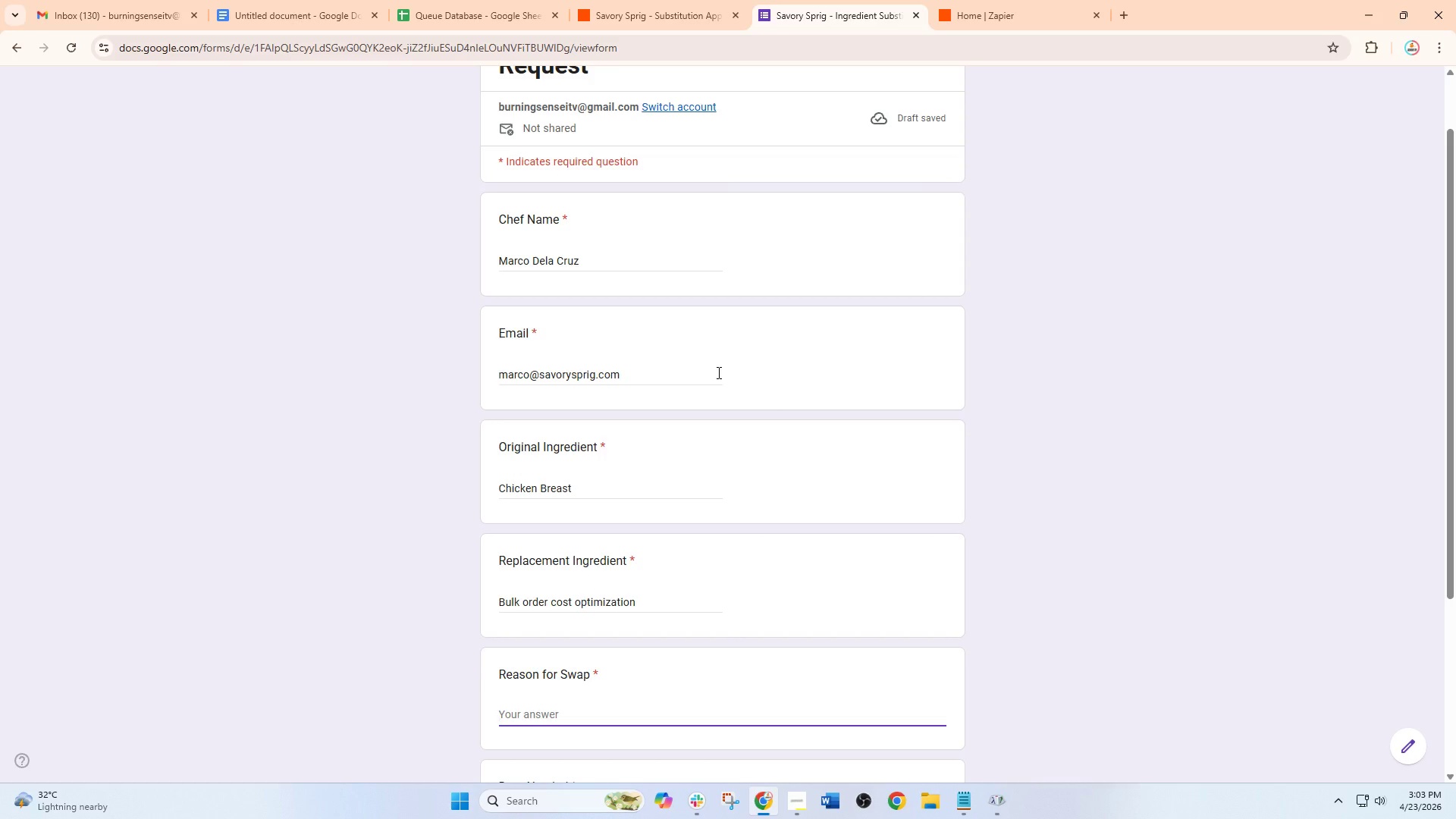 
wait(10.52)
 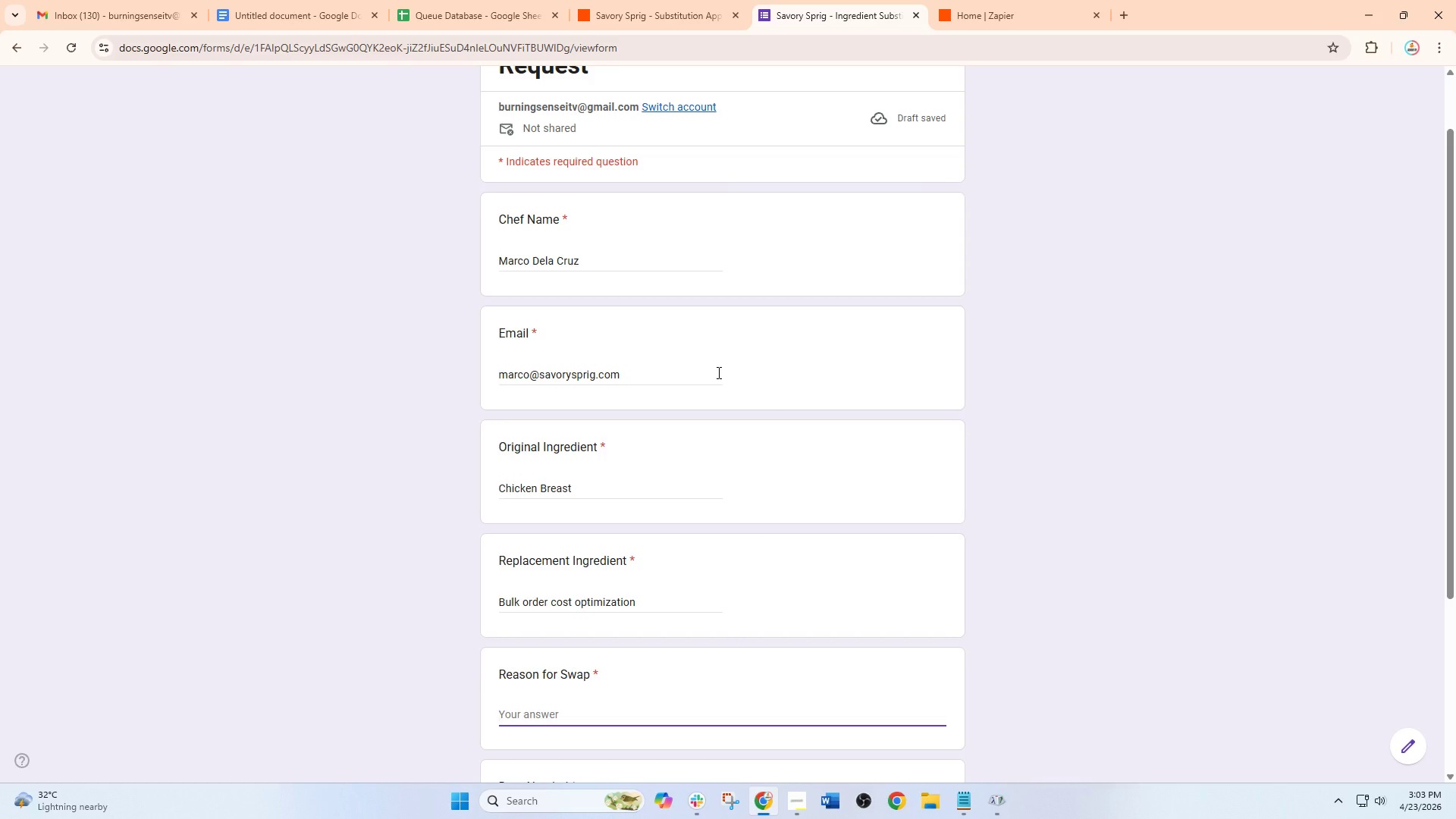 
left_click([668, 481])
 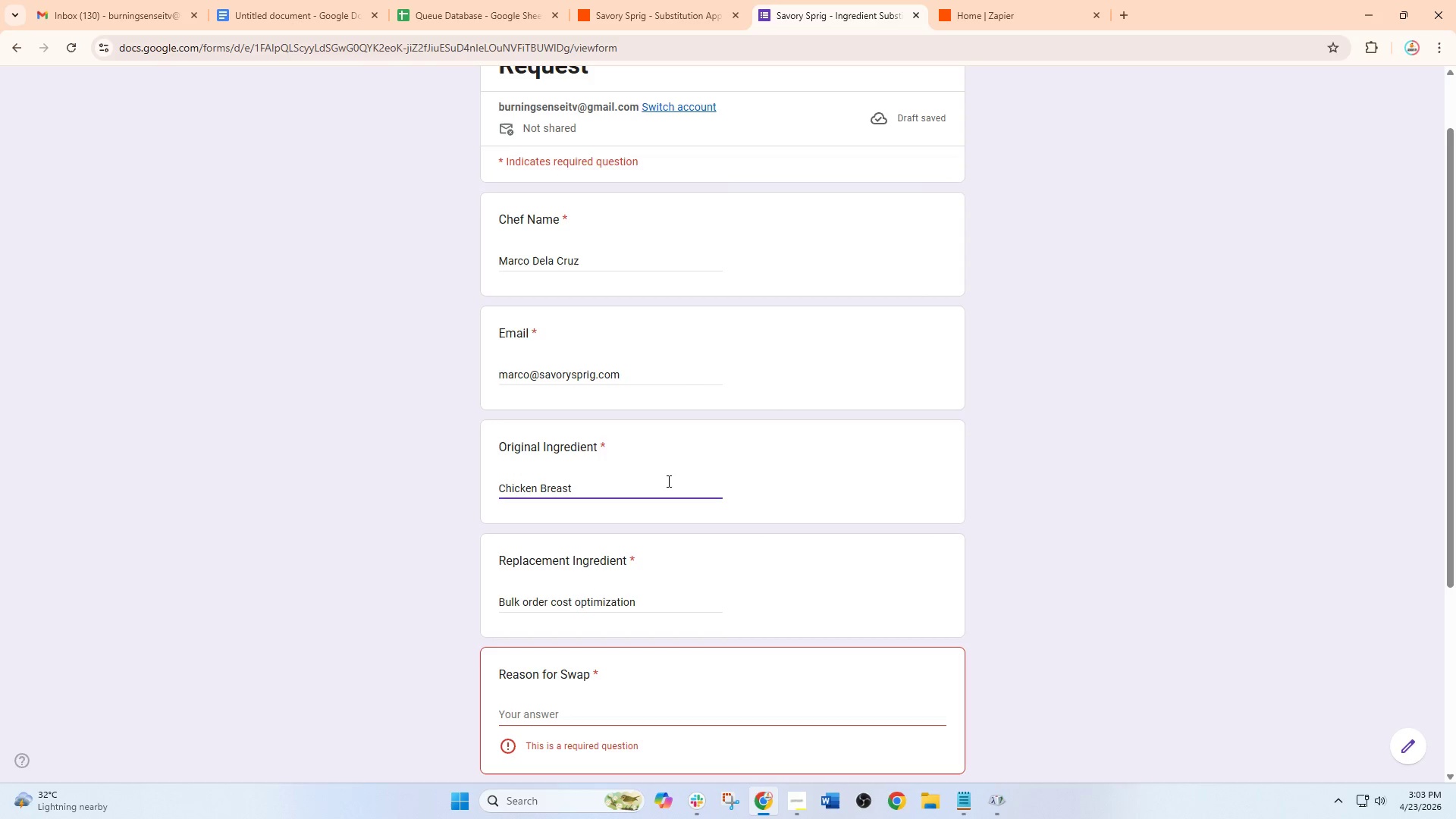 
key(Backspace)
 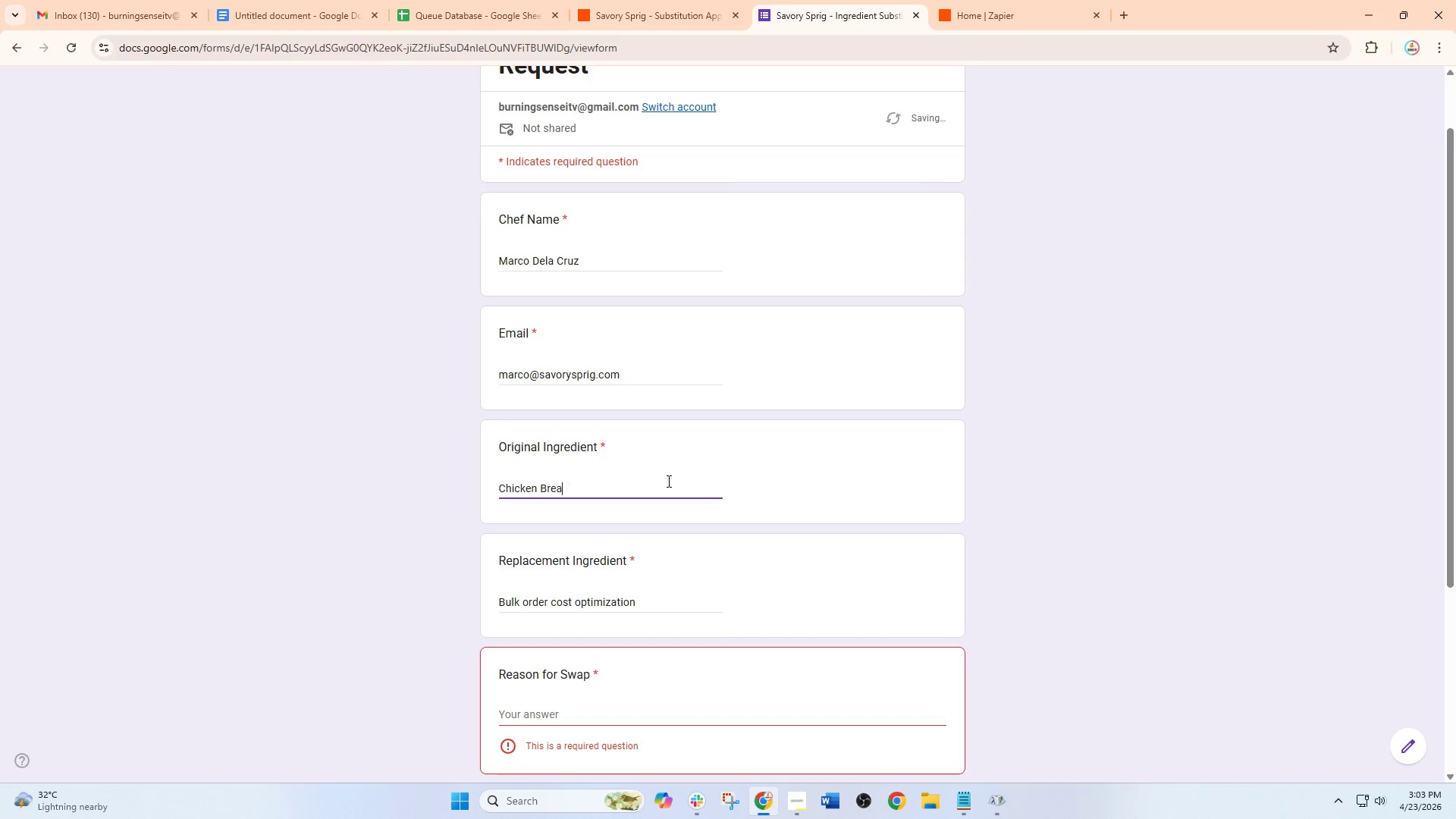 
key(Backspace)
 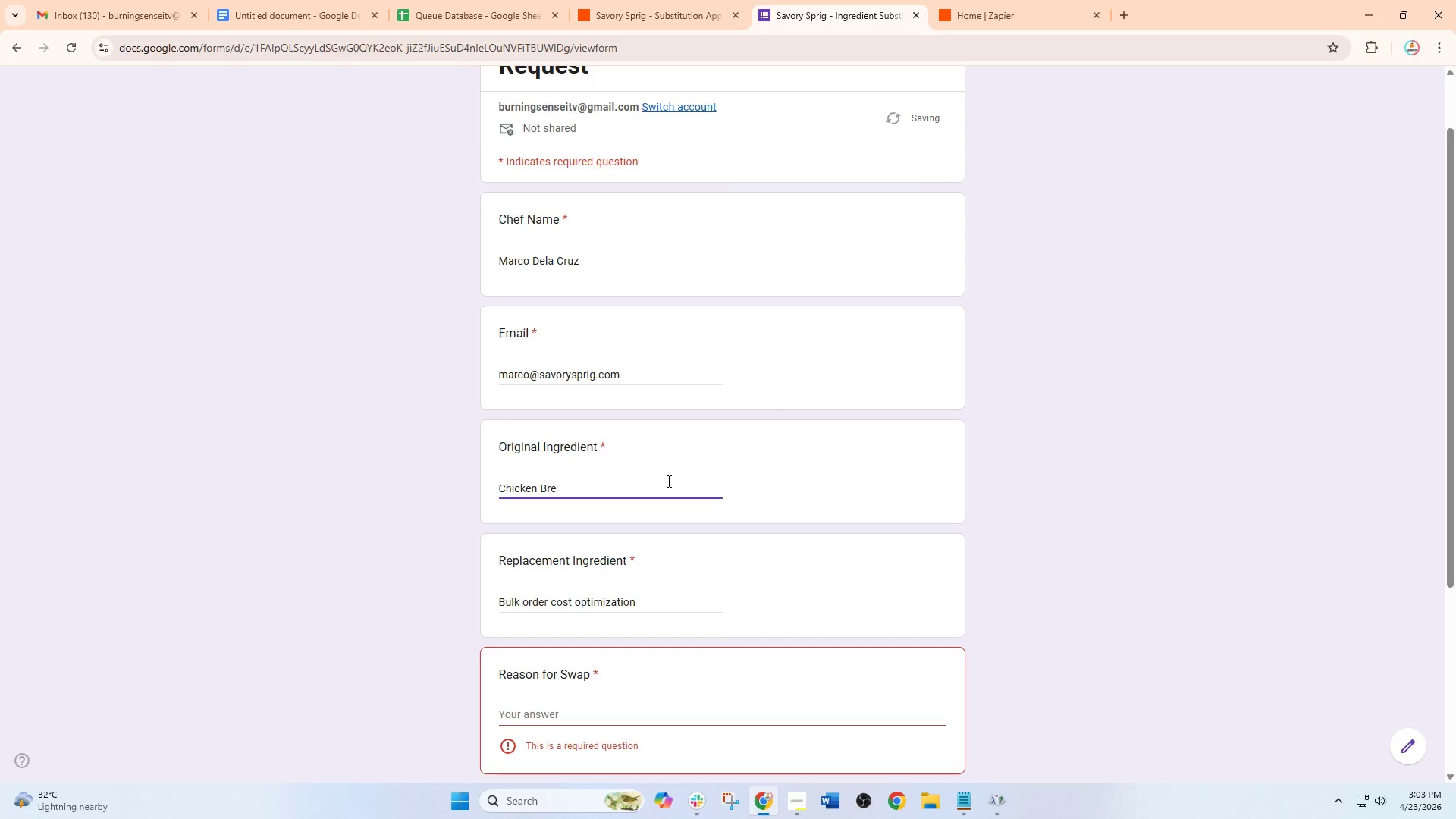 
key(Backspace)
 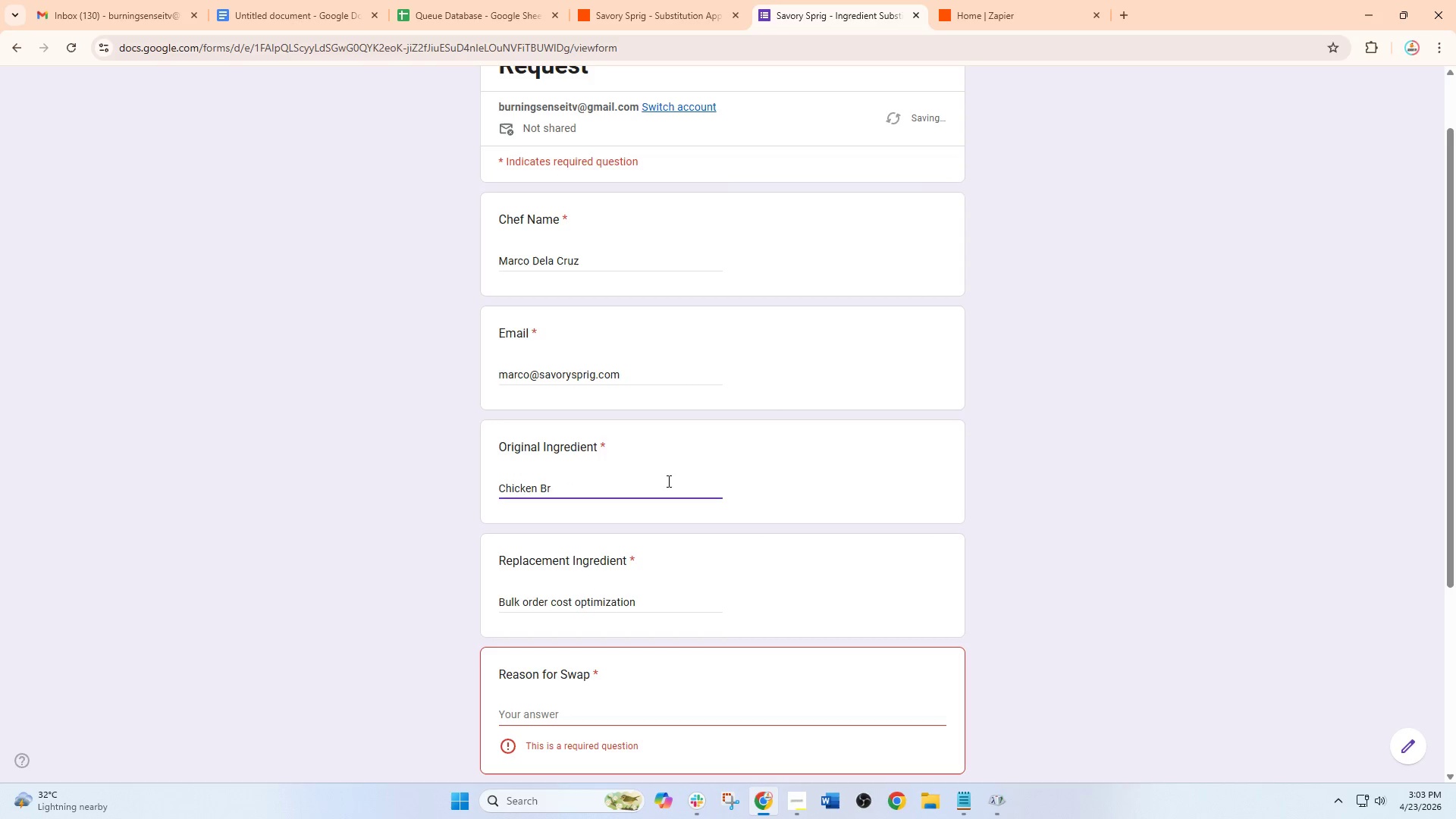 
key(Backspace)
 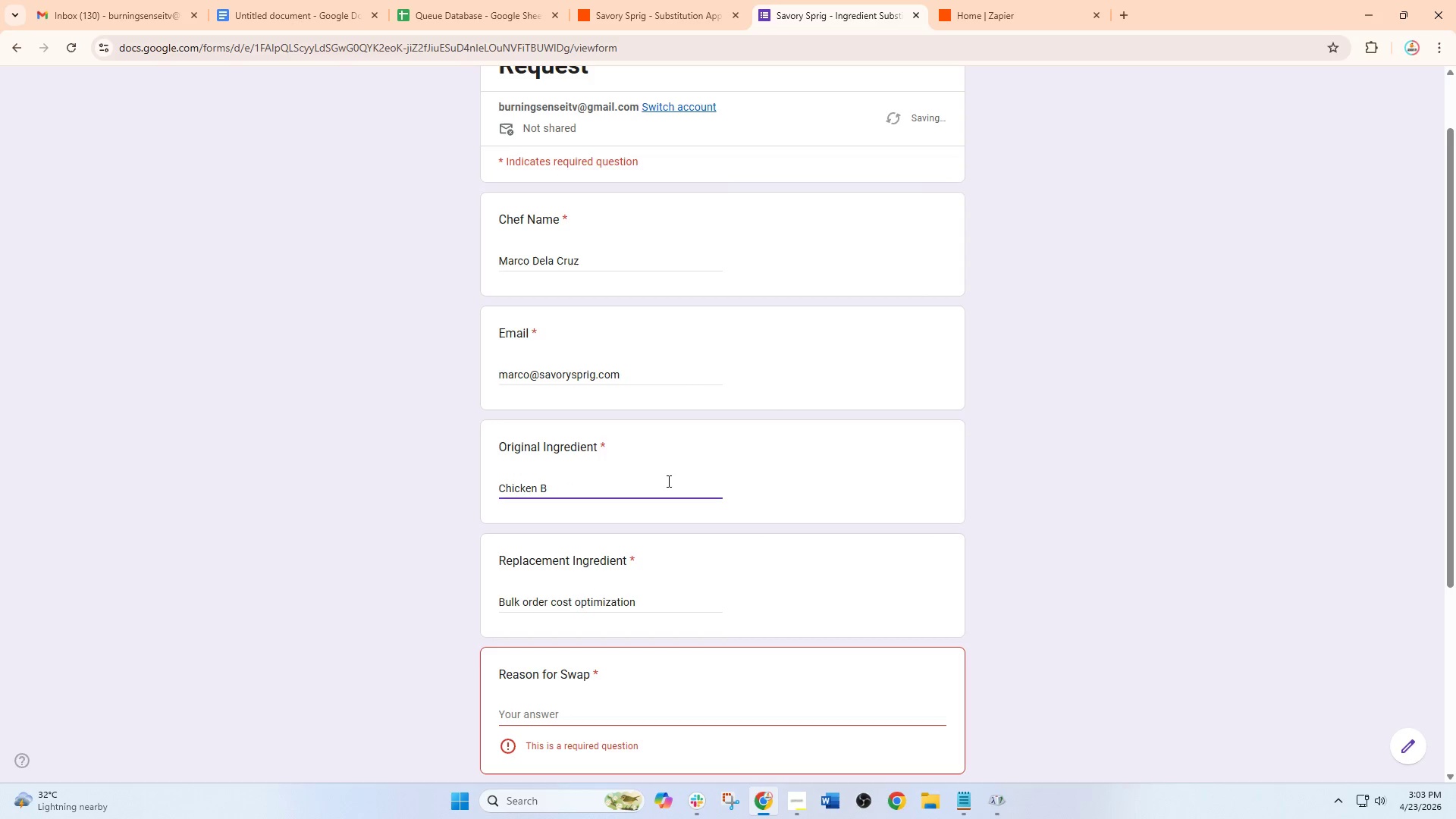 
key(Backspace)
 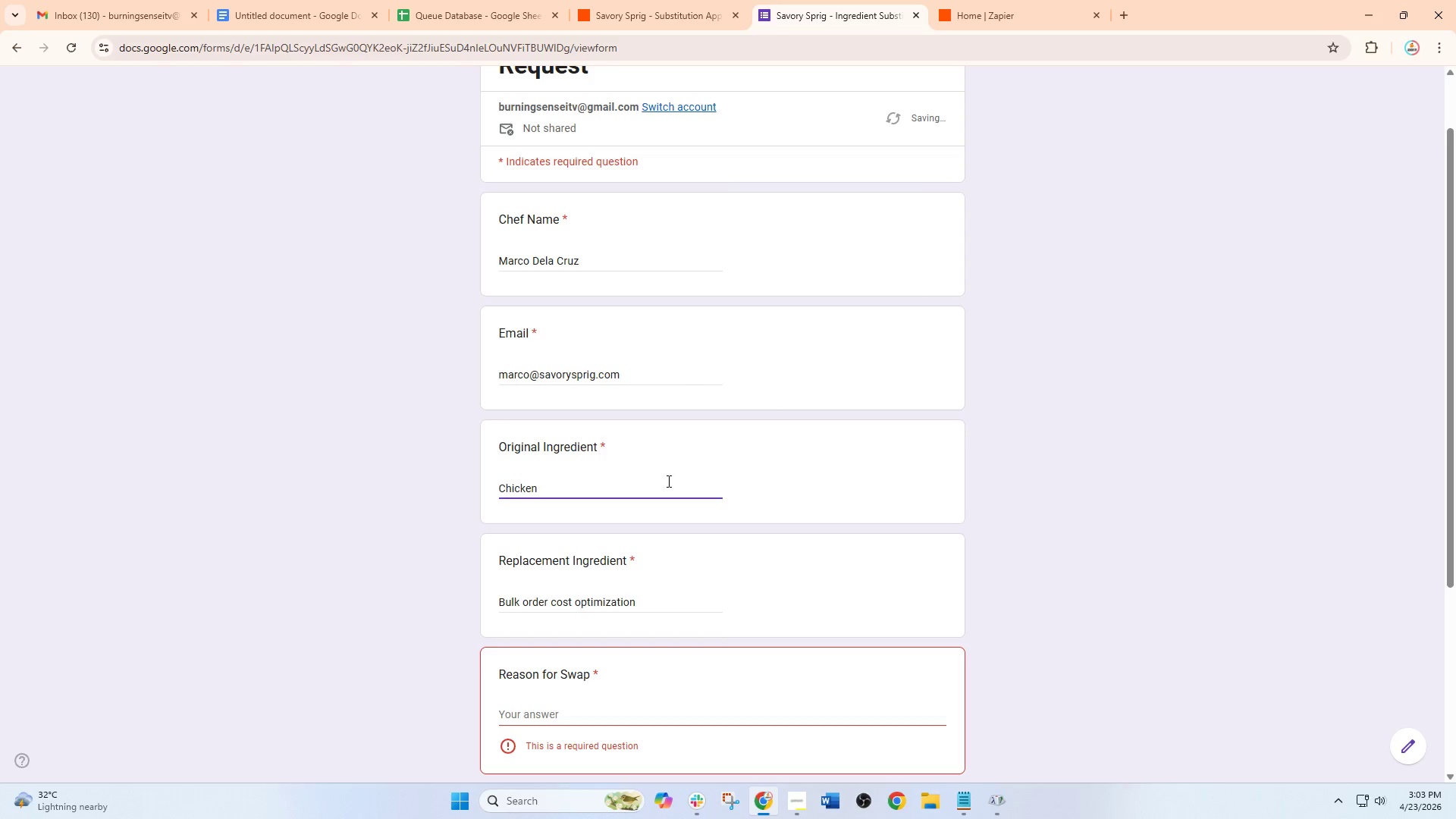 
key(Backspace)
 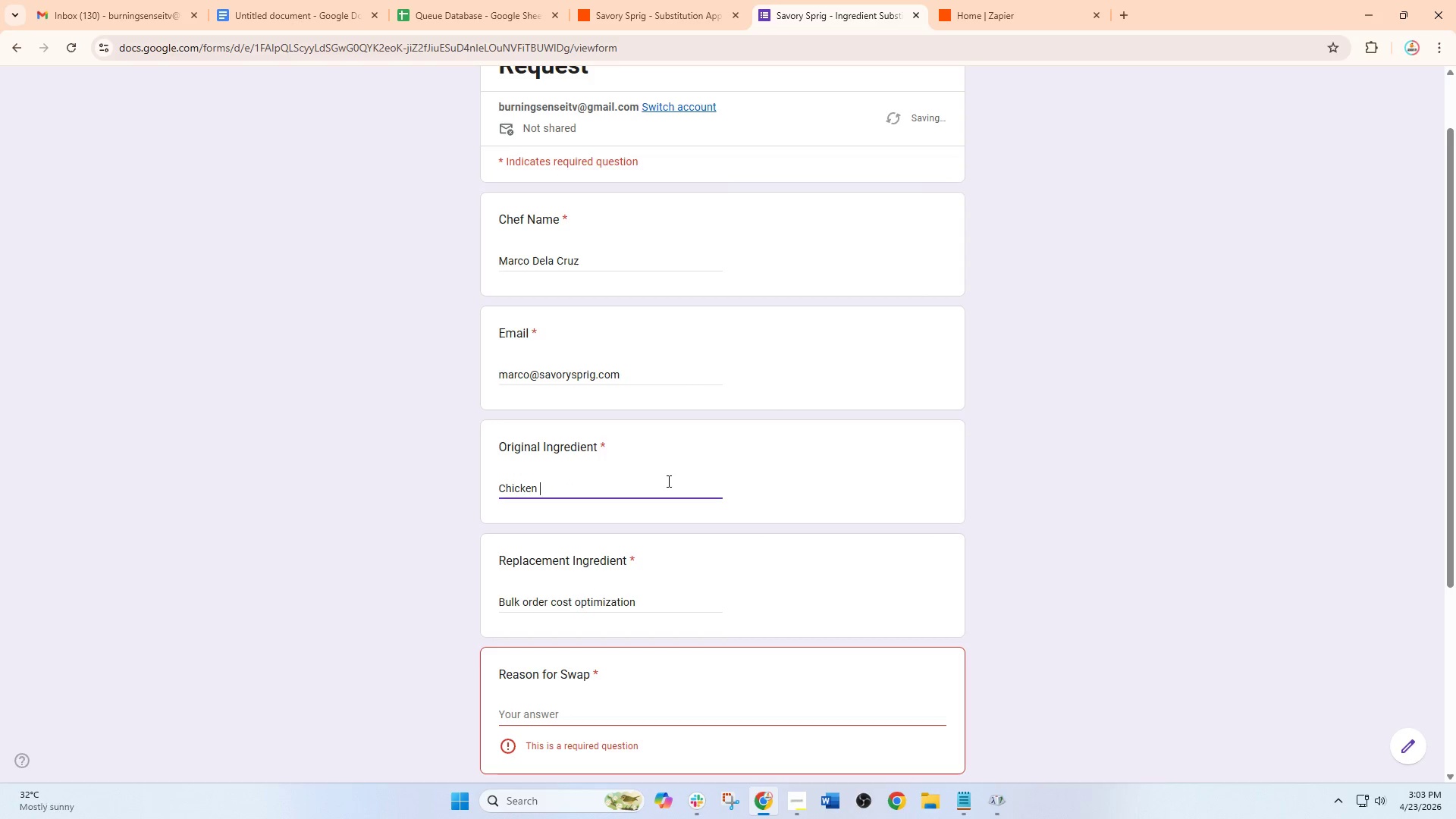 
key(Backspace)
 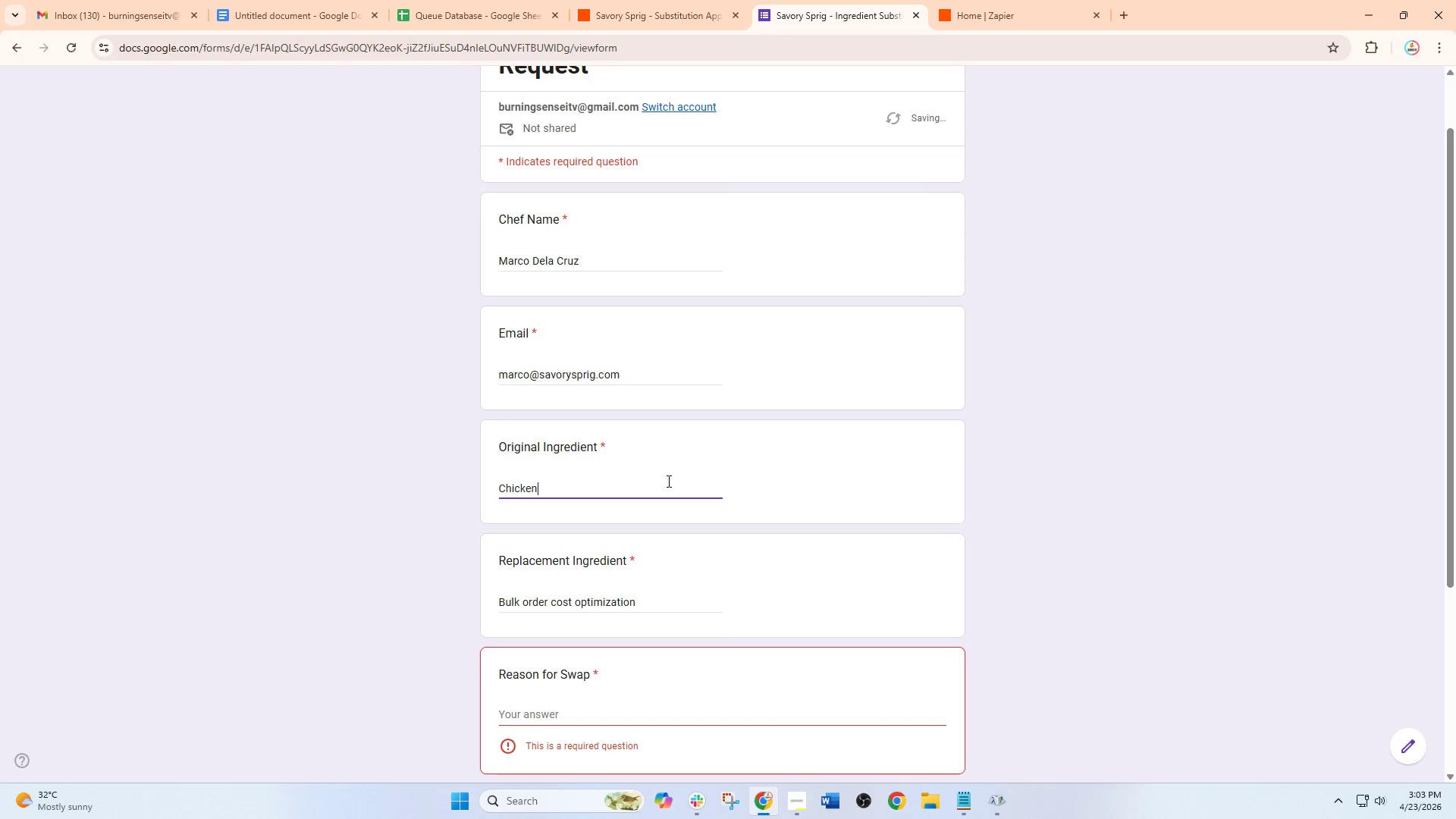 
key(Backspace)
 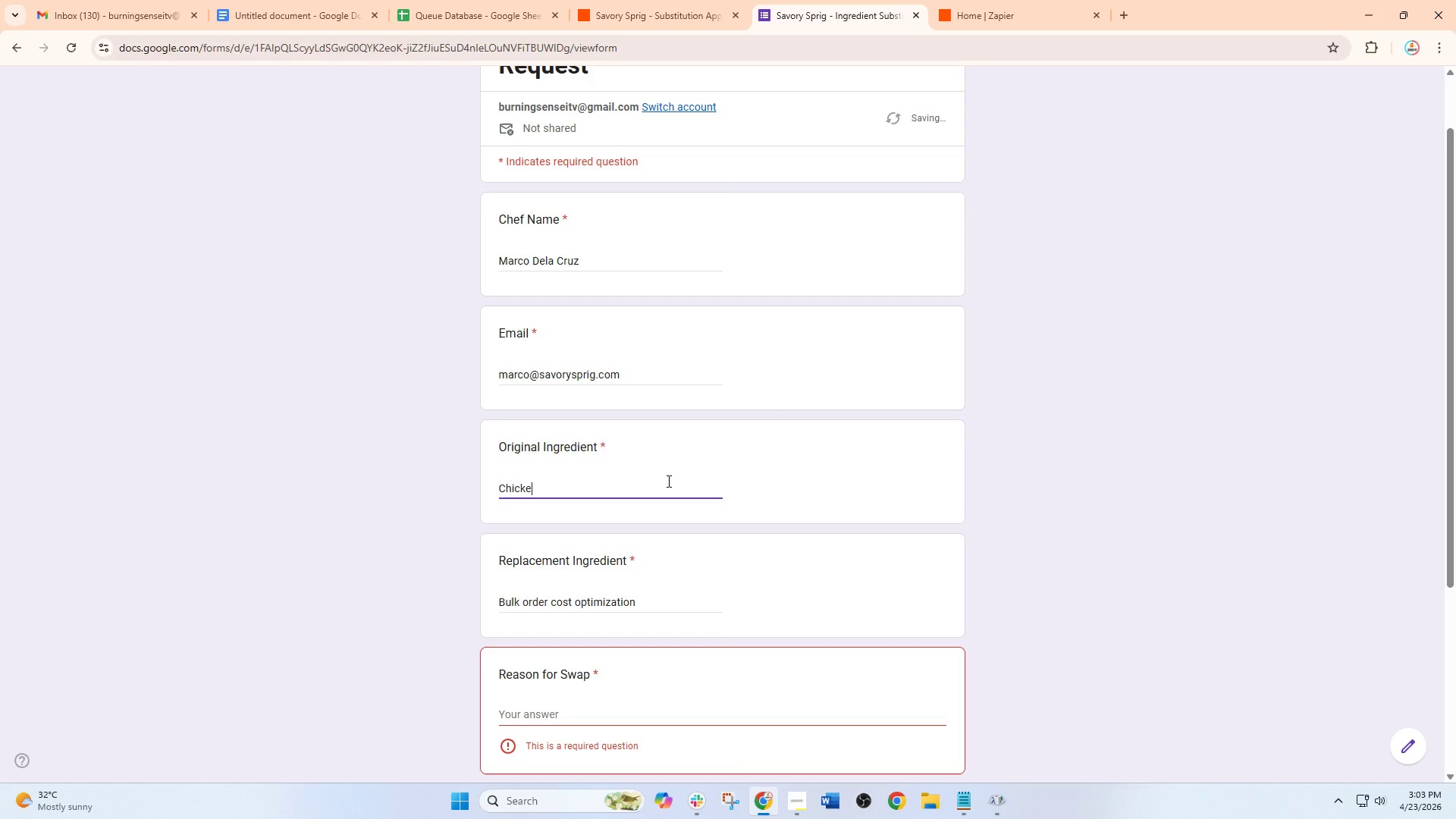 
key(Backspace)
 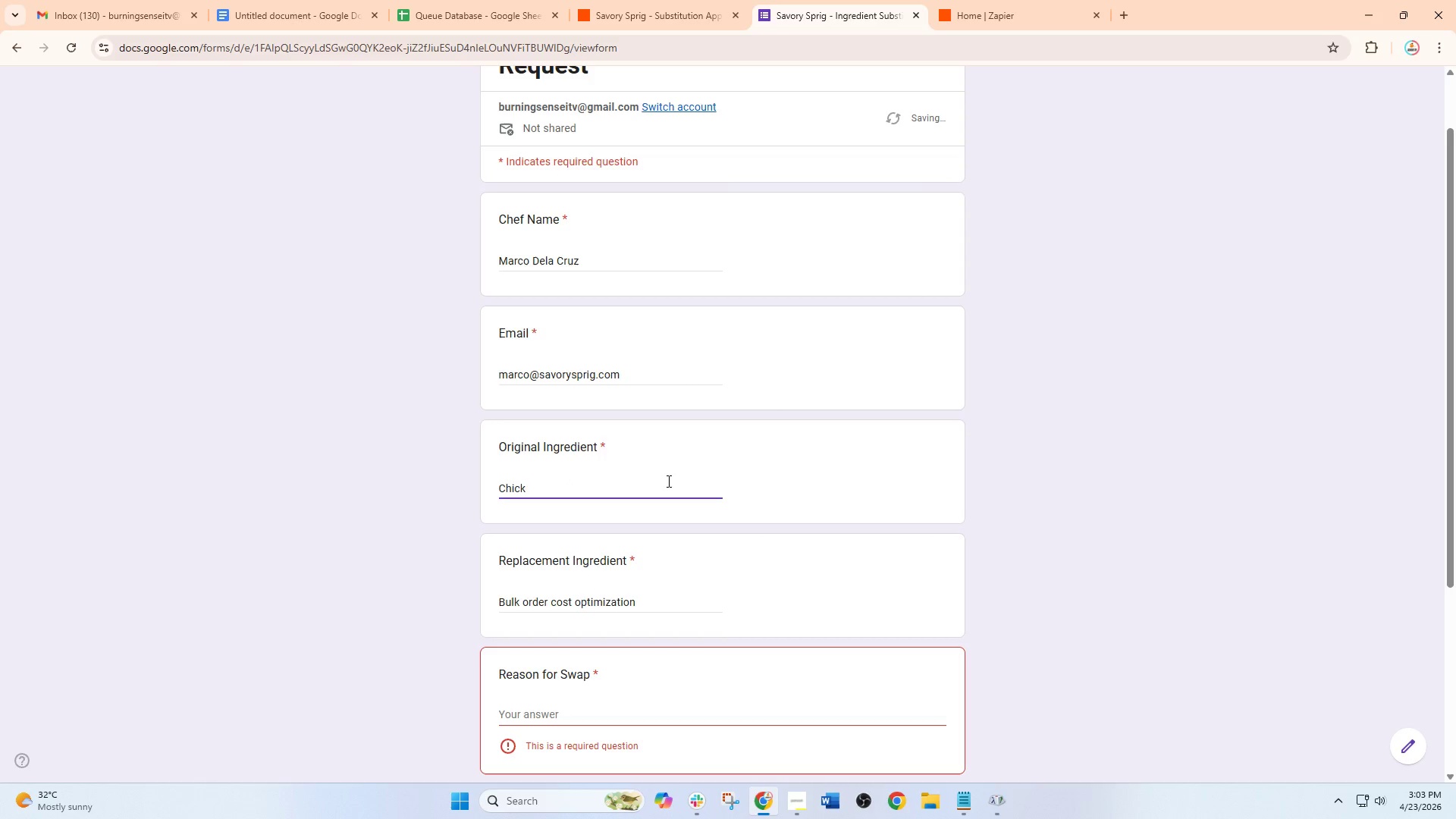 
key(Backspace)
 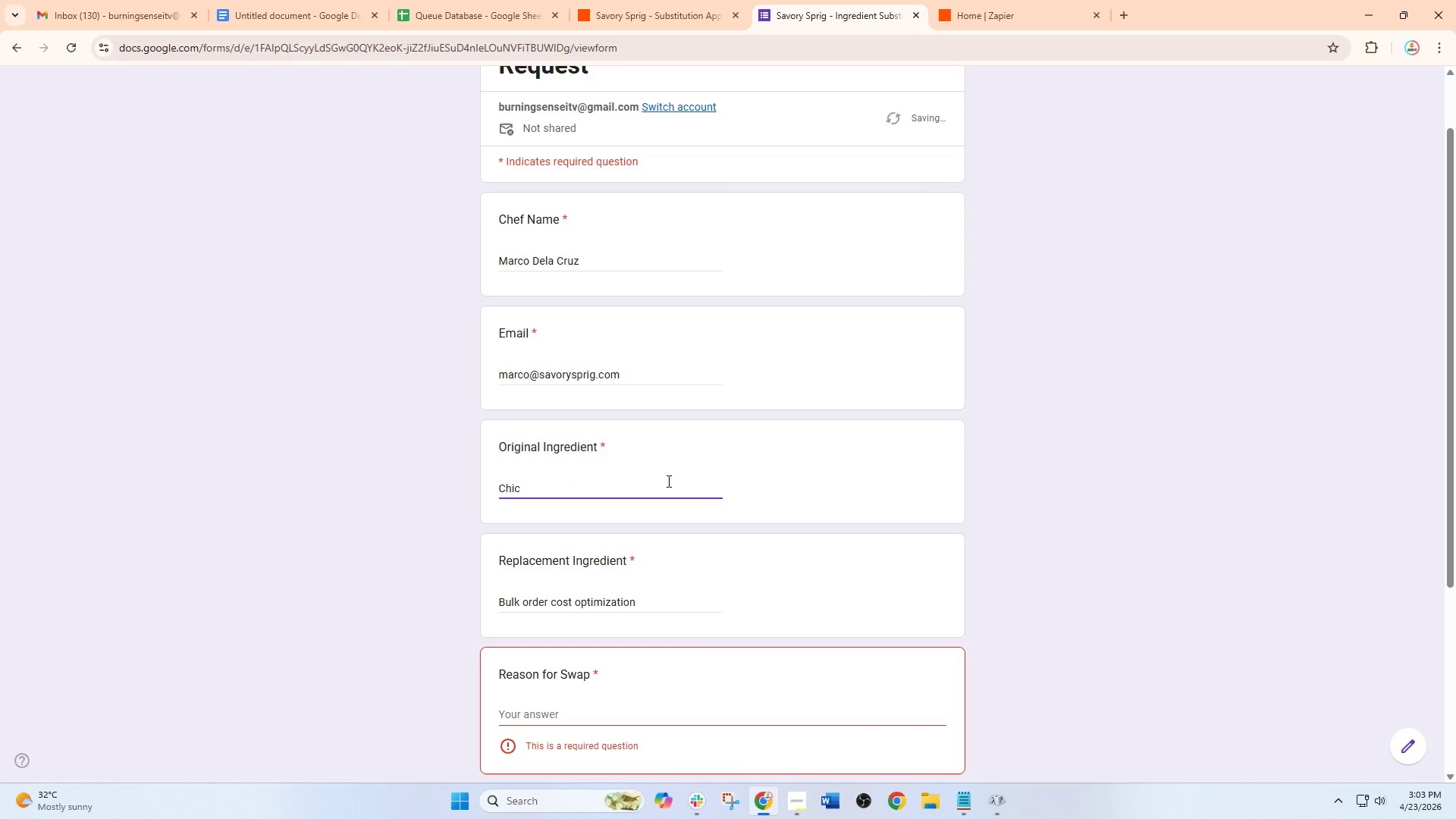 
key(Backspace)
 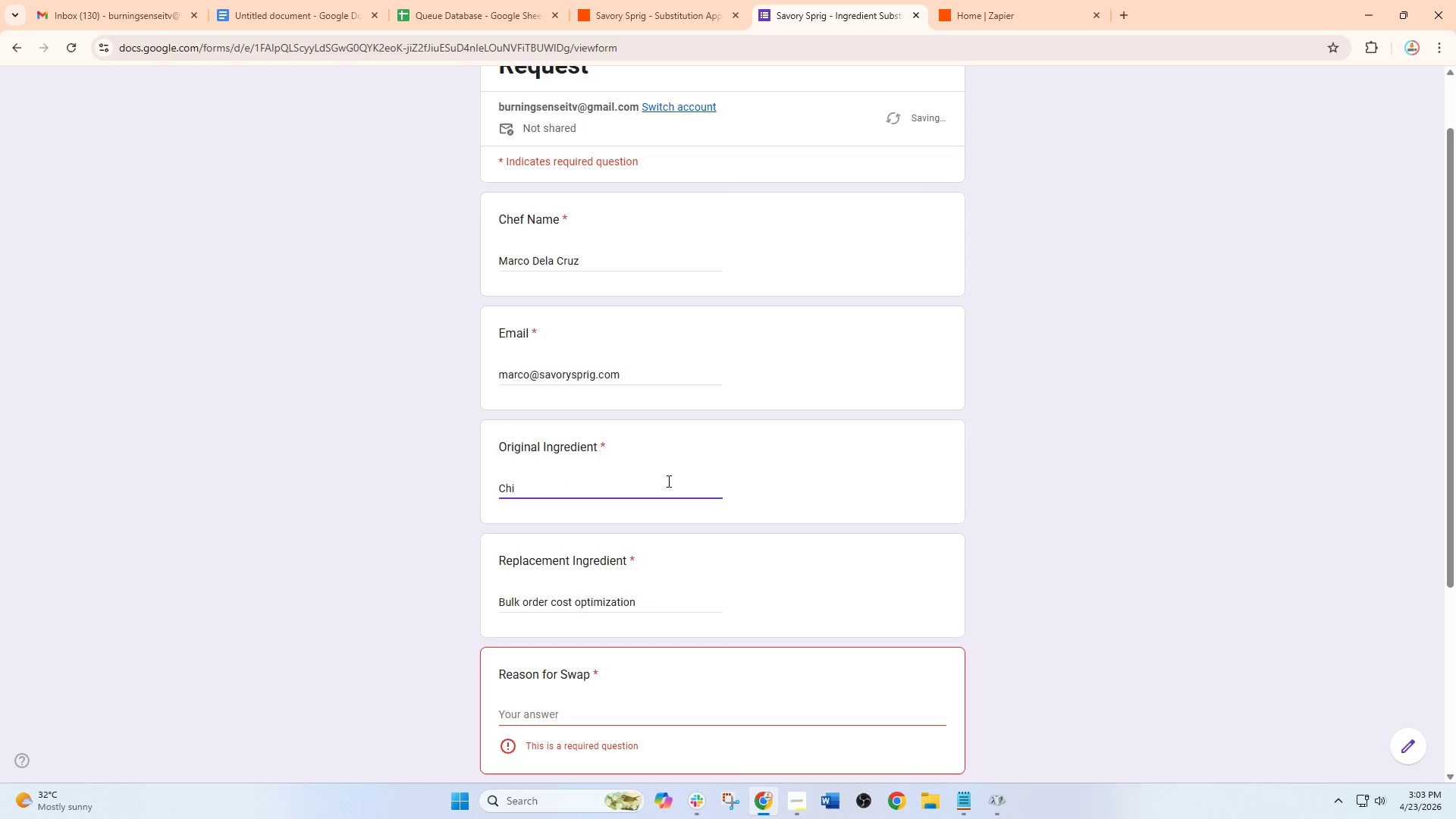 
key(Backspace)
 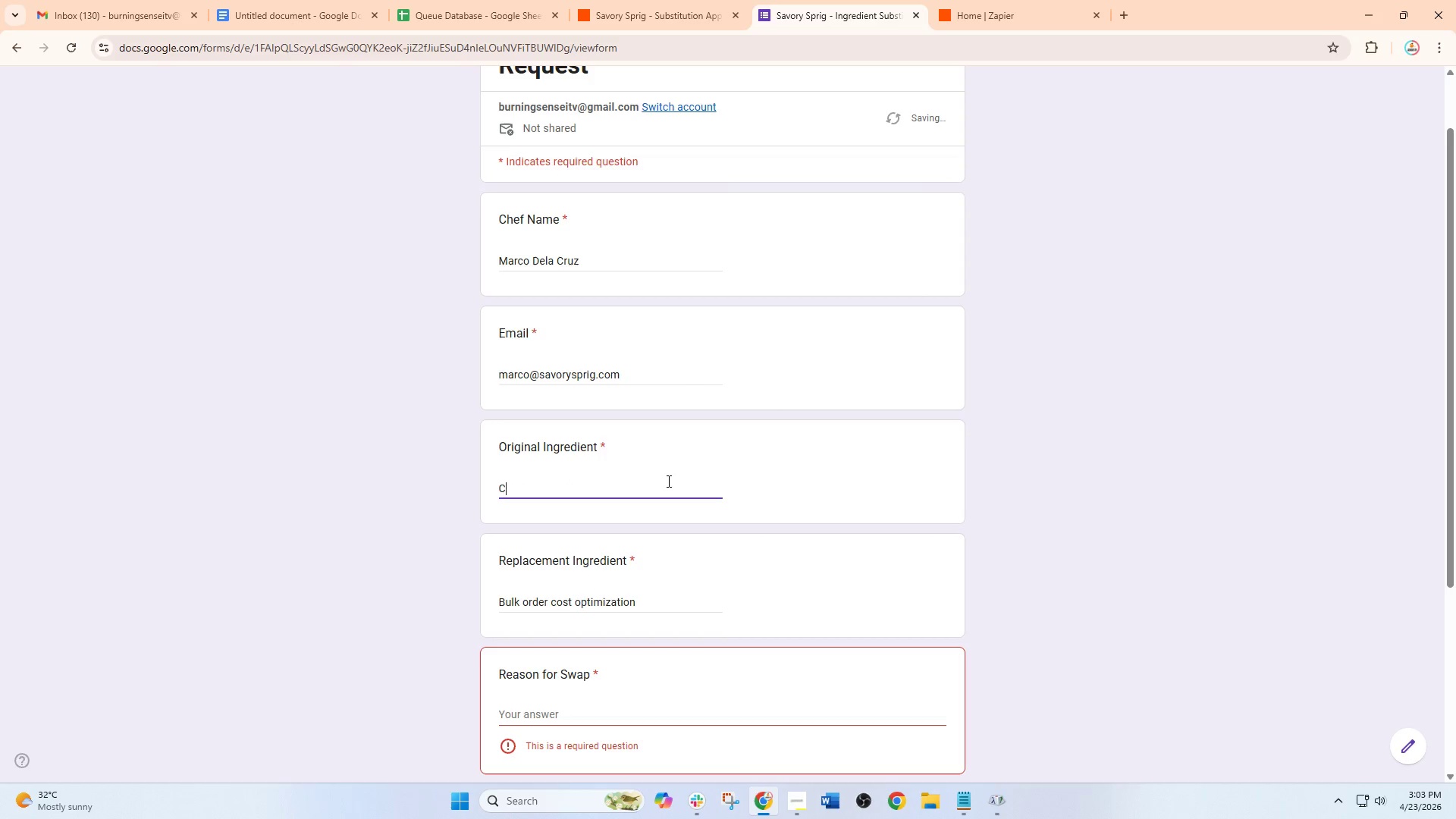 
key(Backspace)
 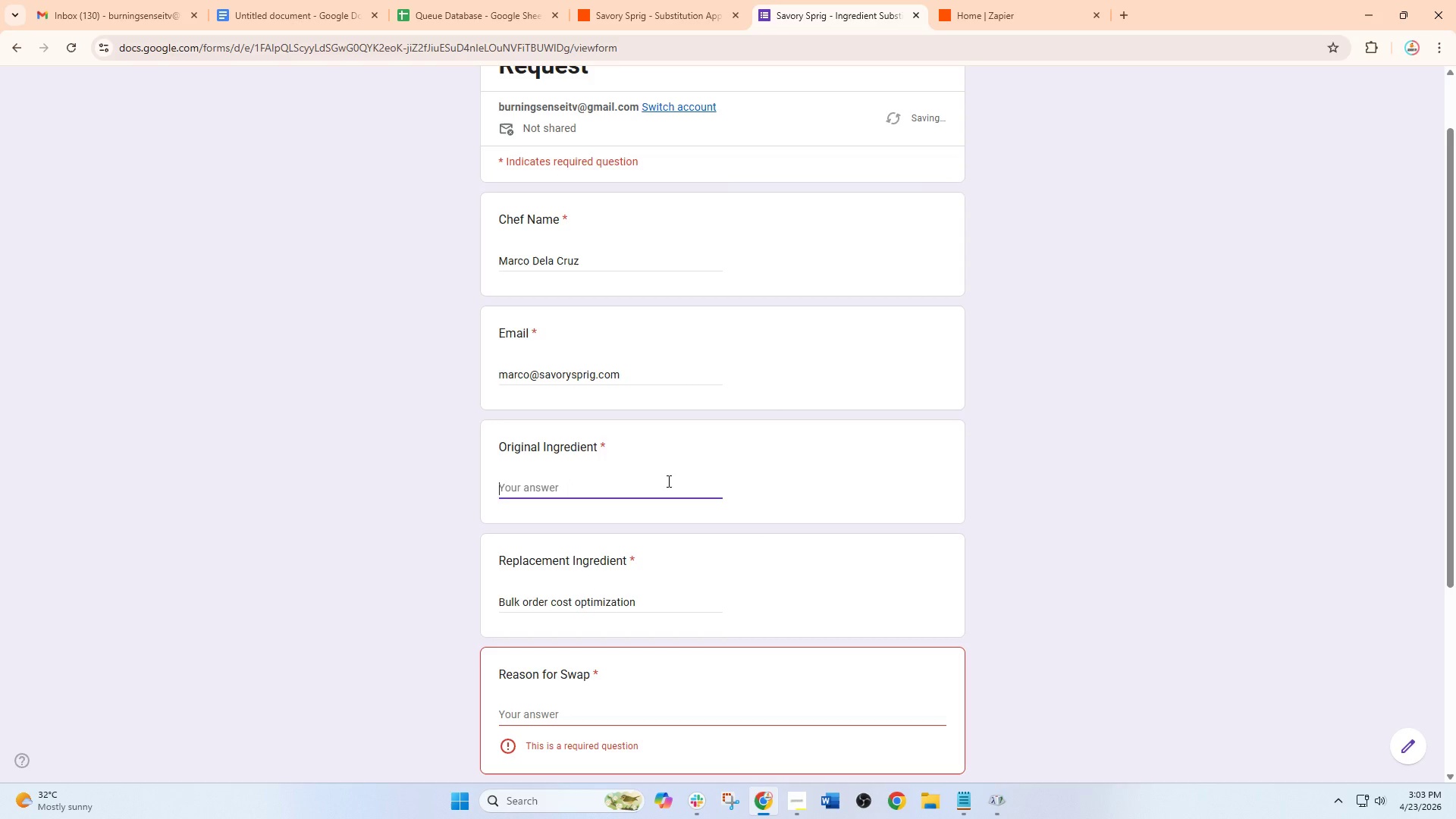 
key(Backspace)
 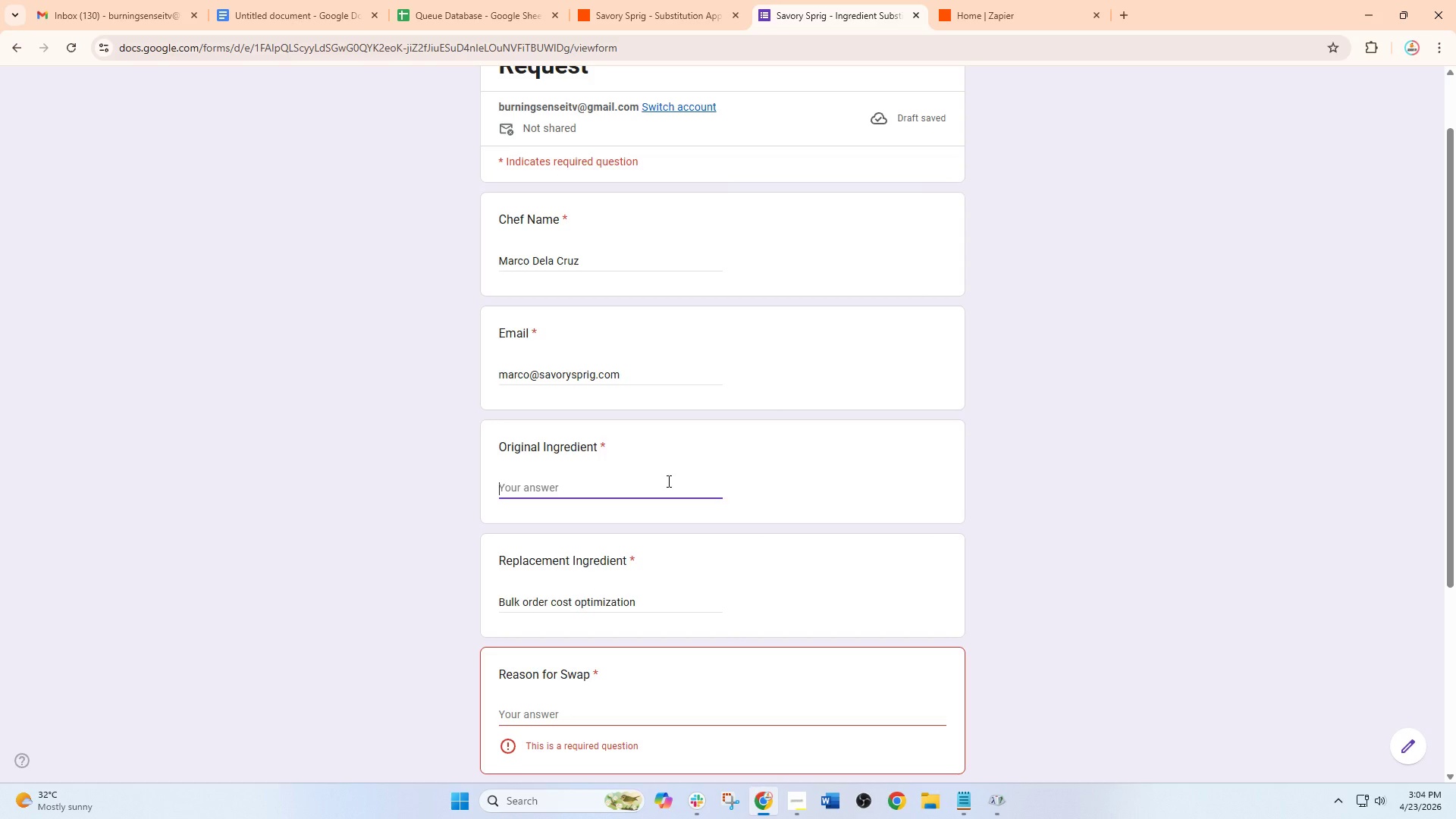 
wait(5.34)
 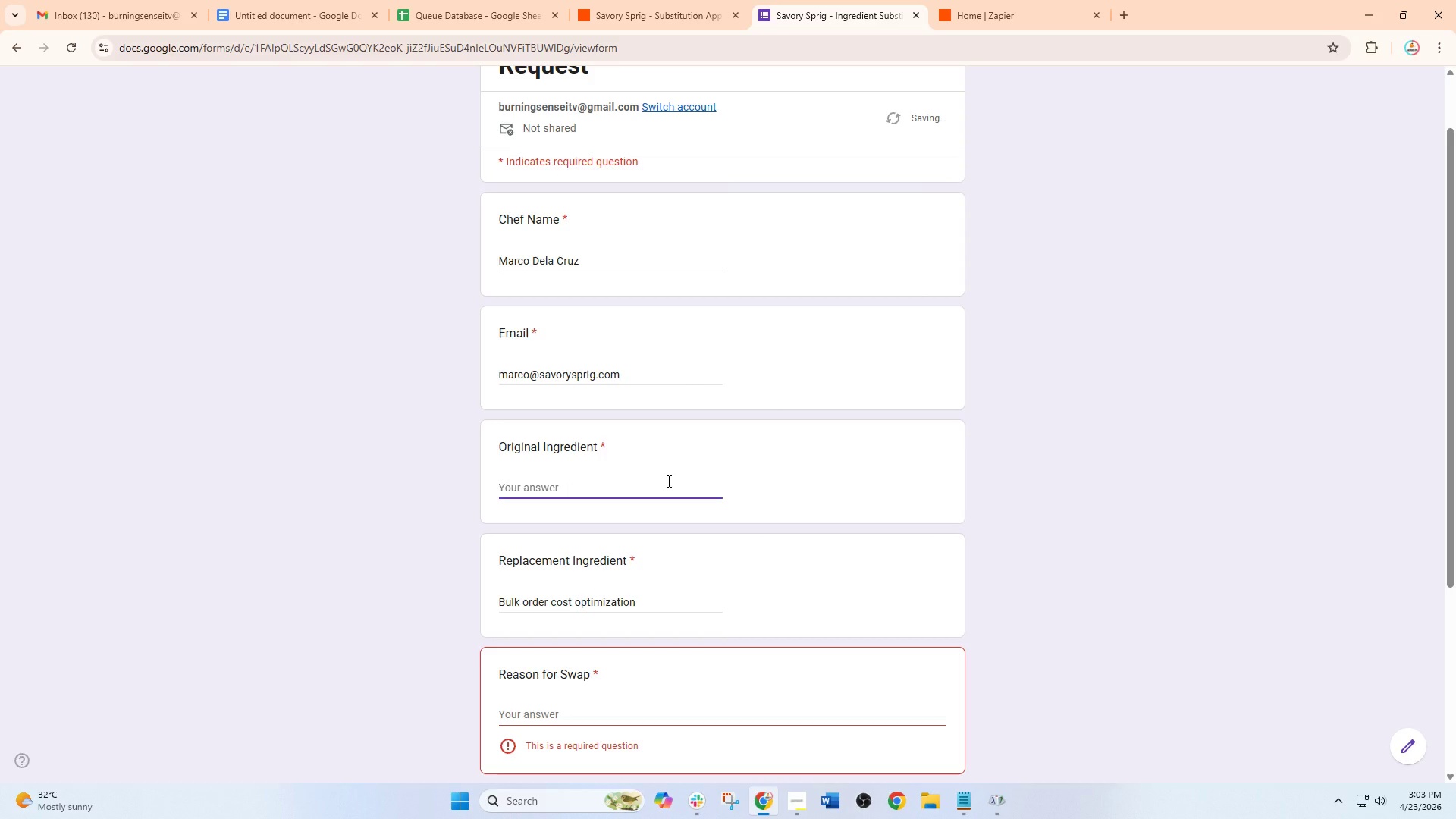 
type(Salmon)
 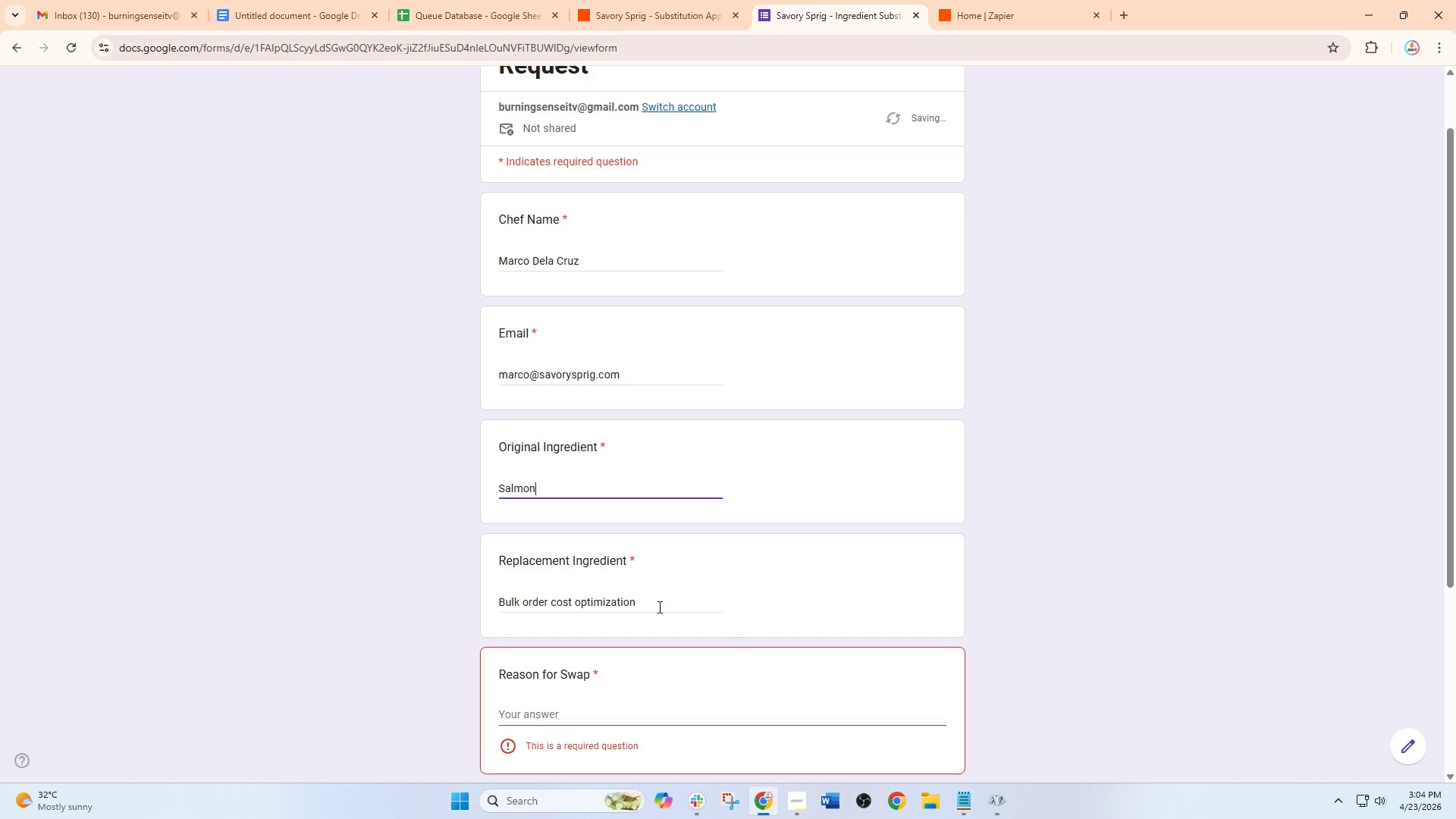 
left_click([660, 608])
 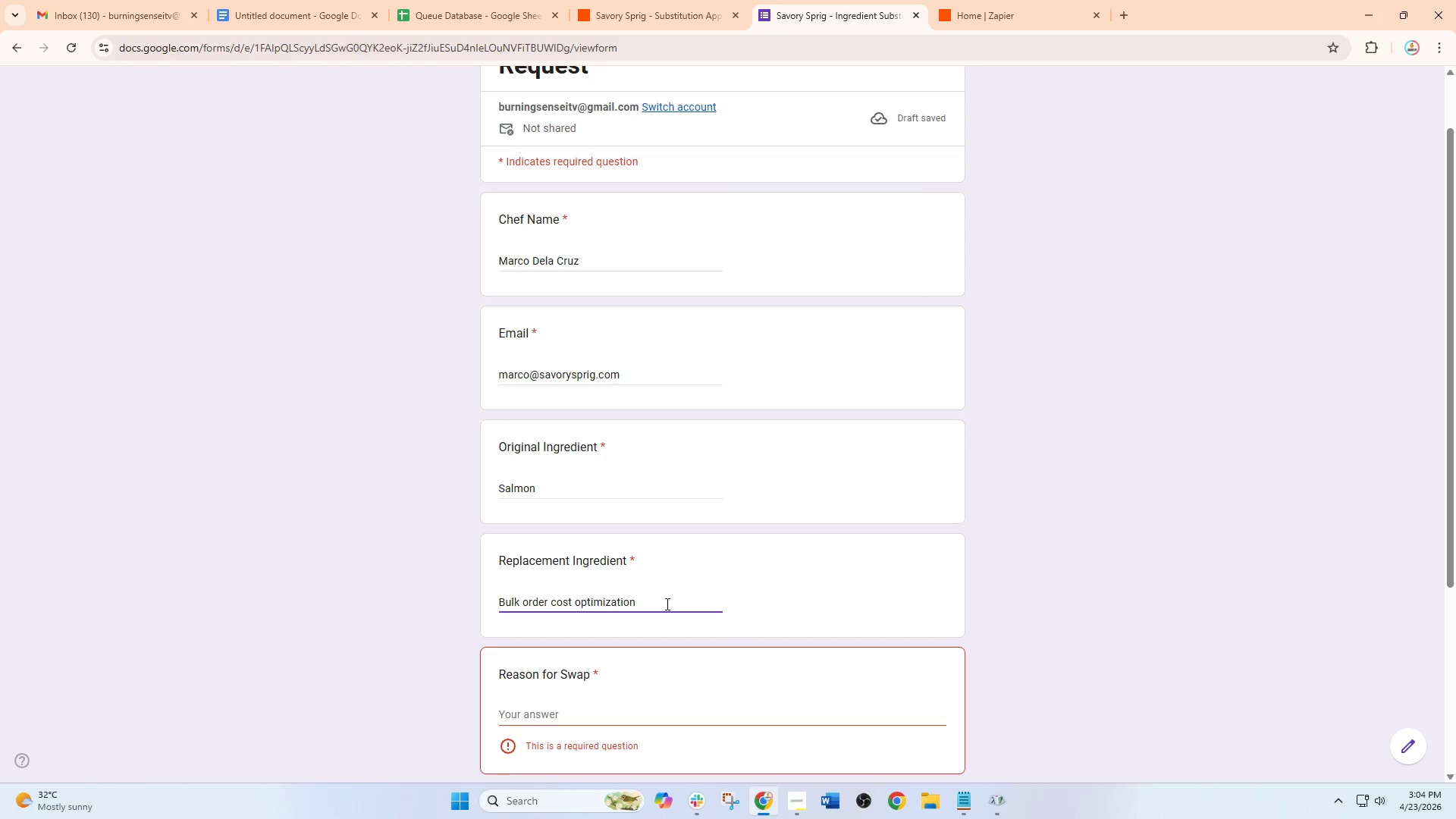 
key(Backspace)
 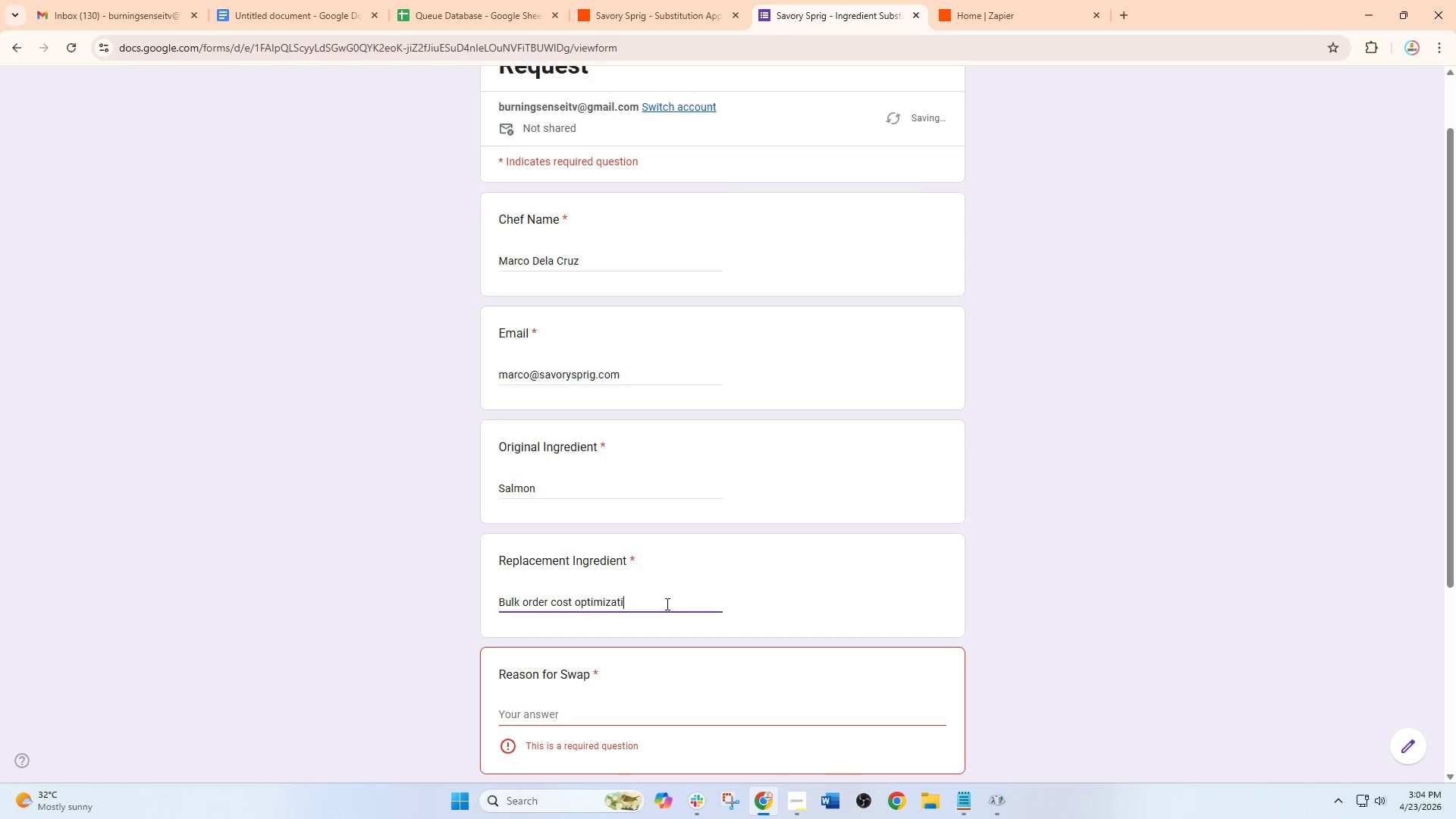 
key(Backspace)
 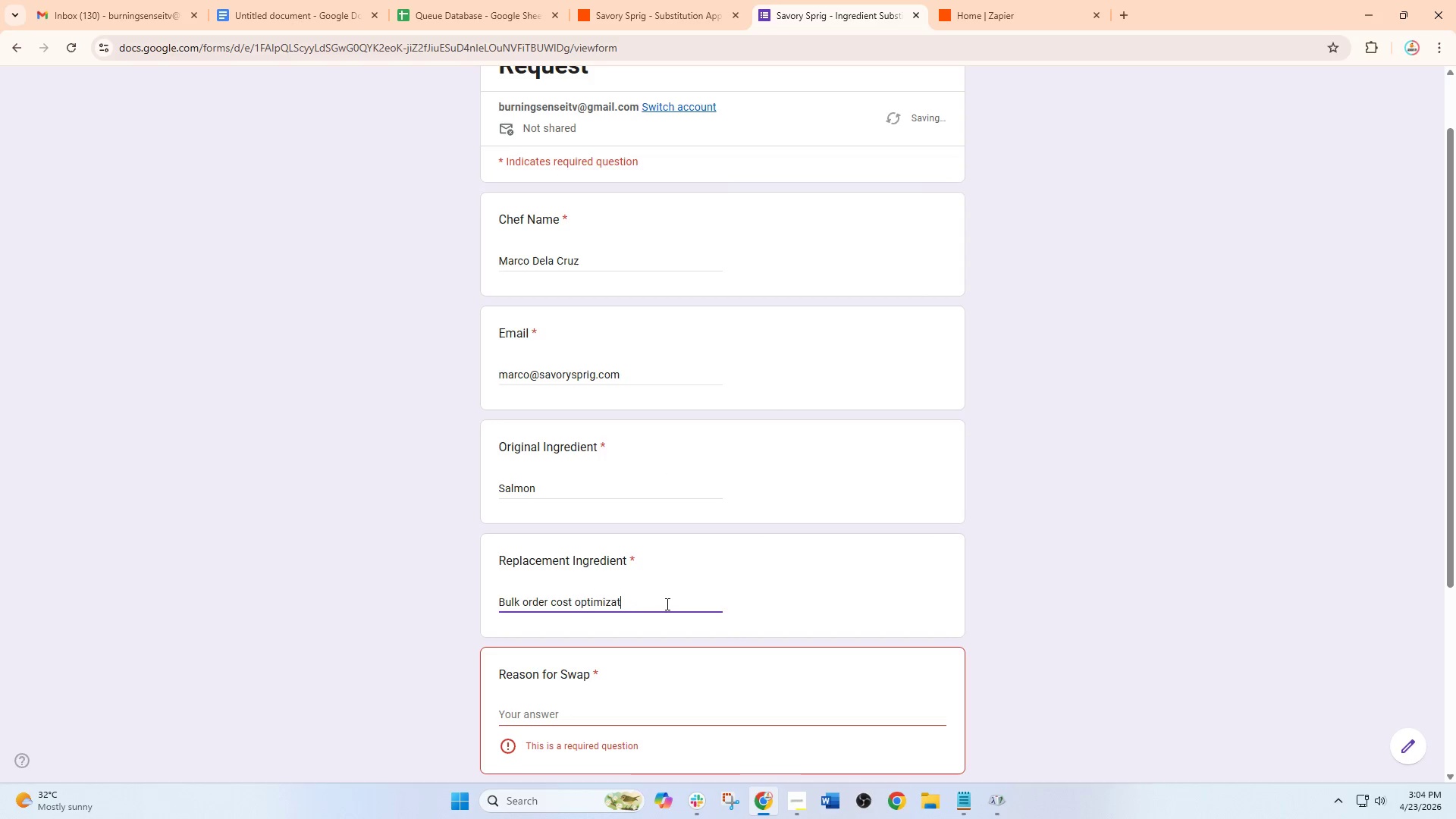 
key(Backspace)
 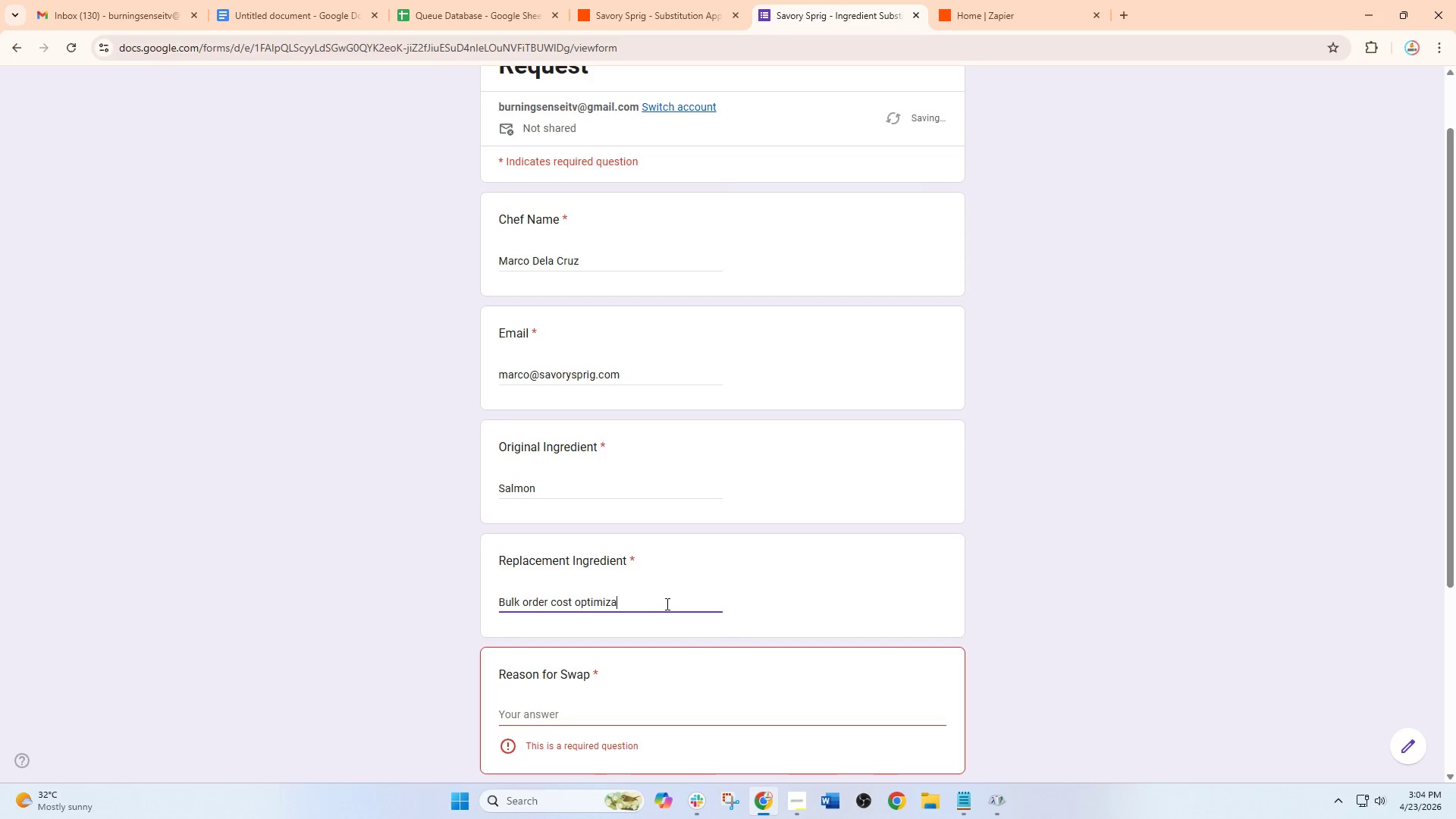 
hold_key(key=Backspace, duration=1.3)
 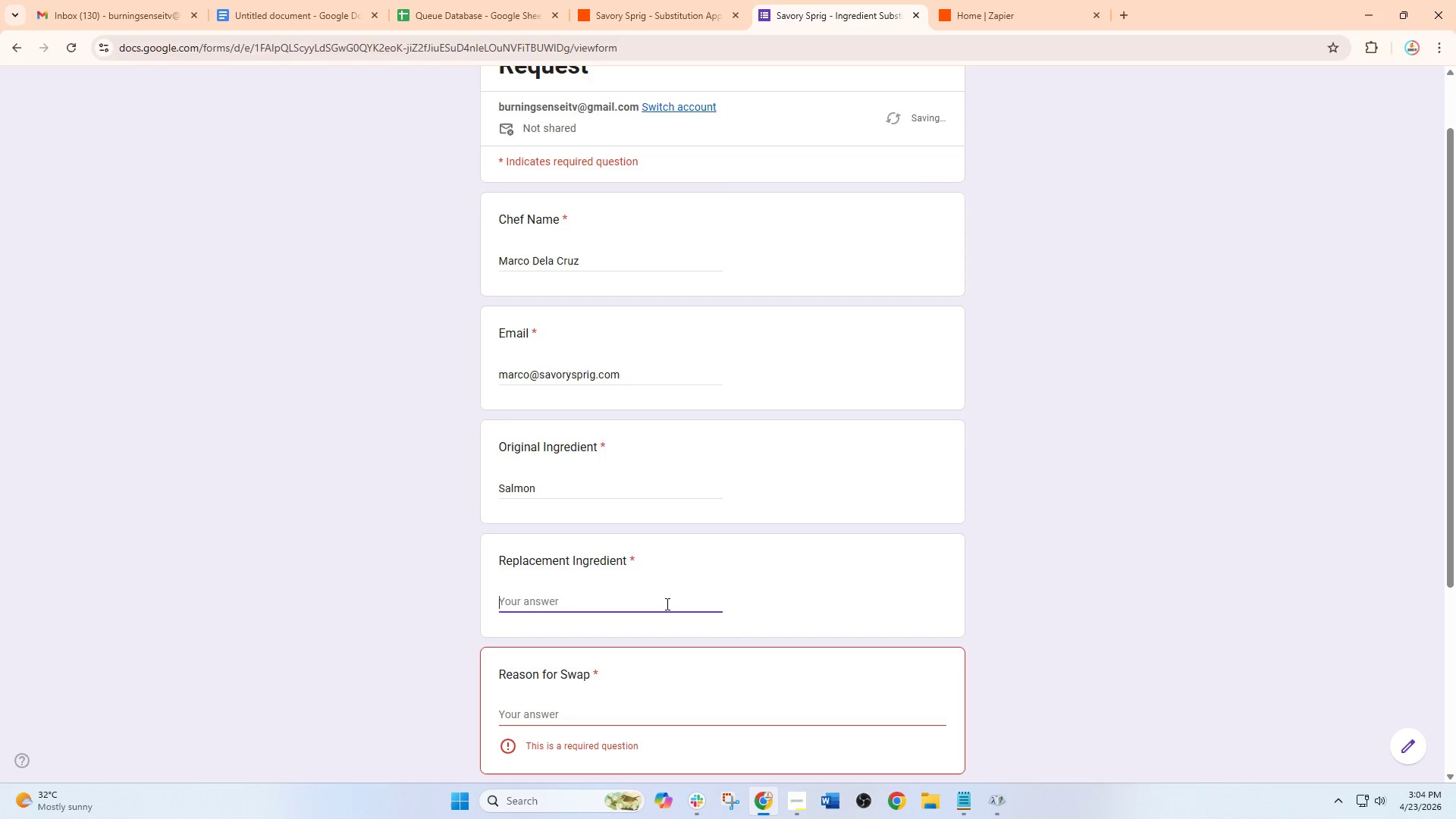 
type(Chicken Breast)
 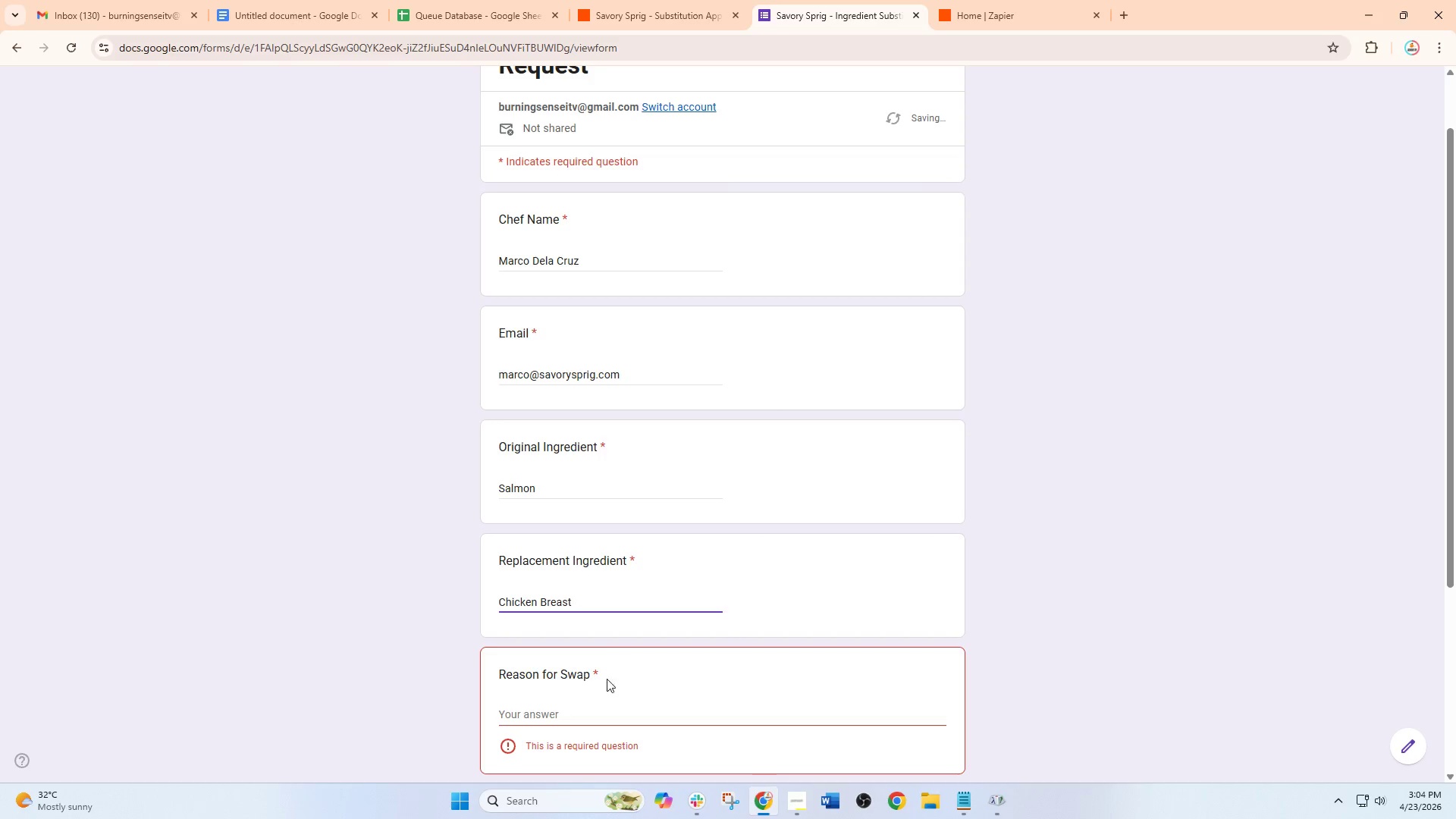 
left_click([593, 707])
 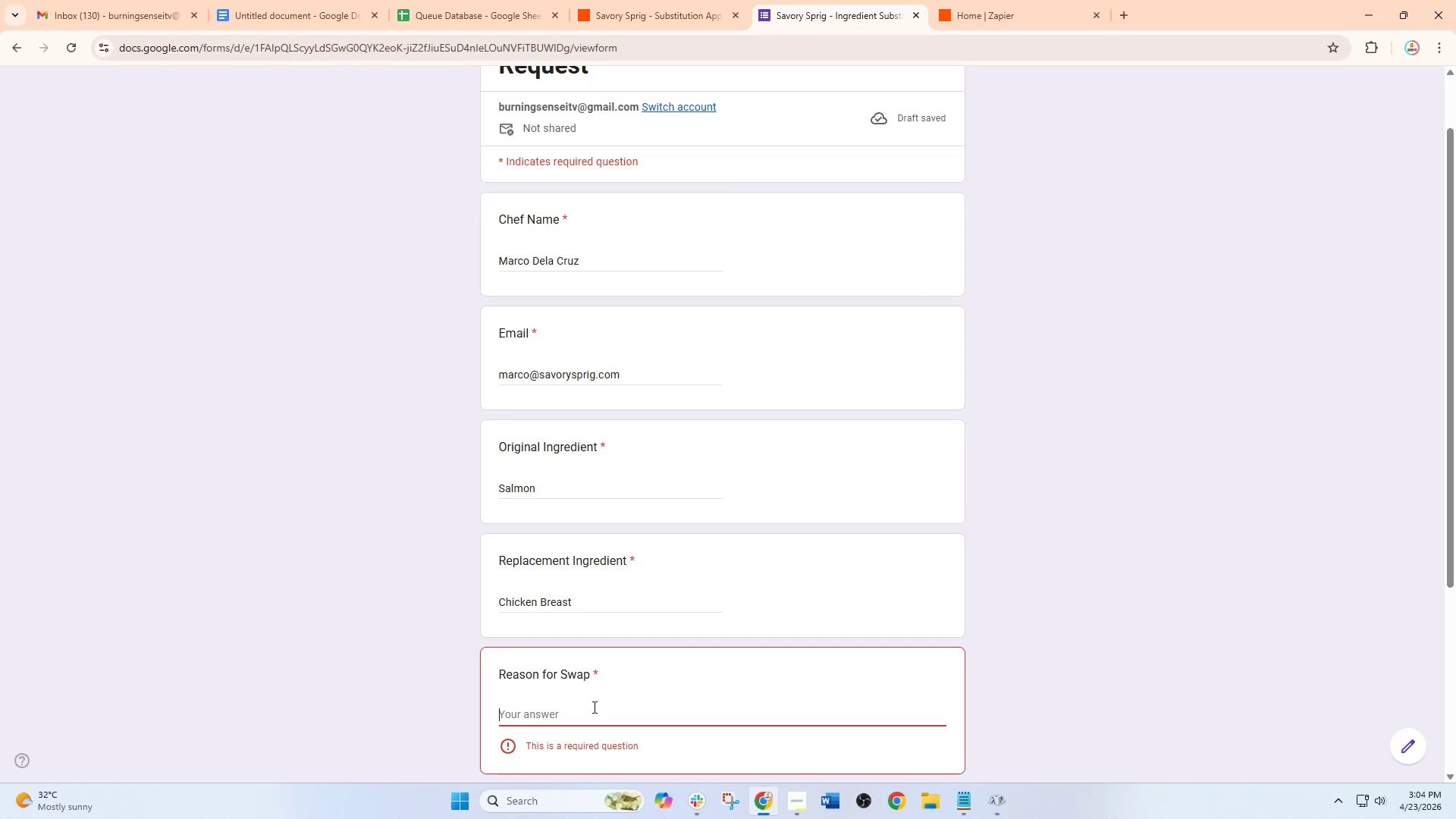 
wait(14.58)
 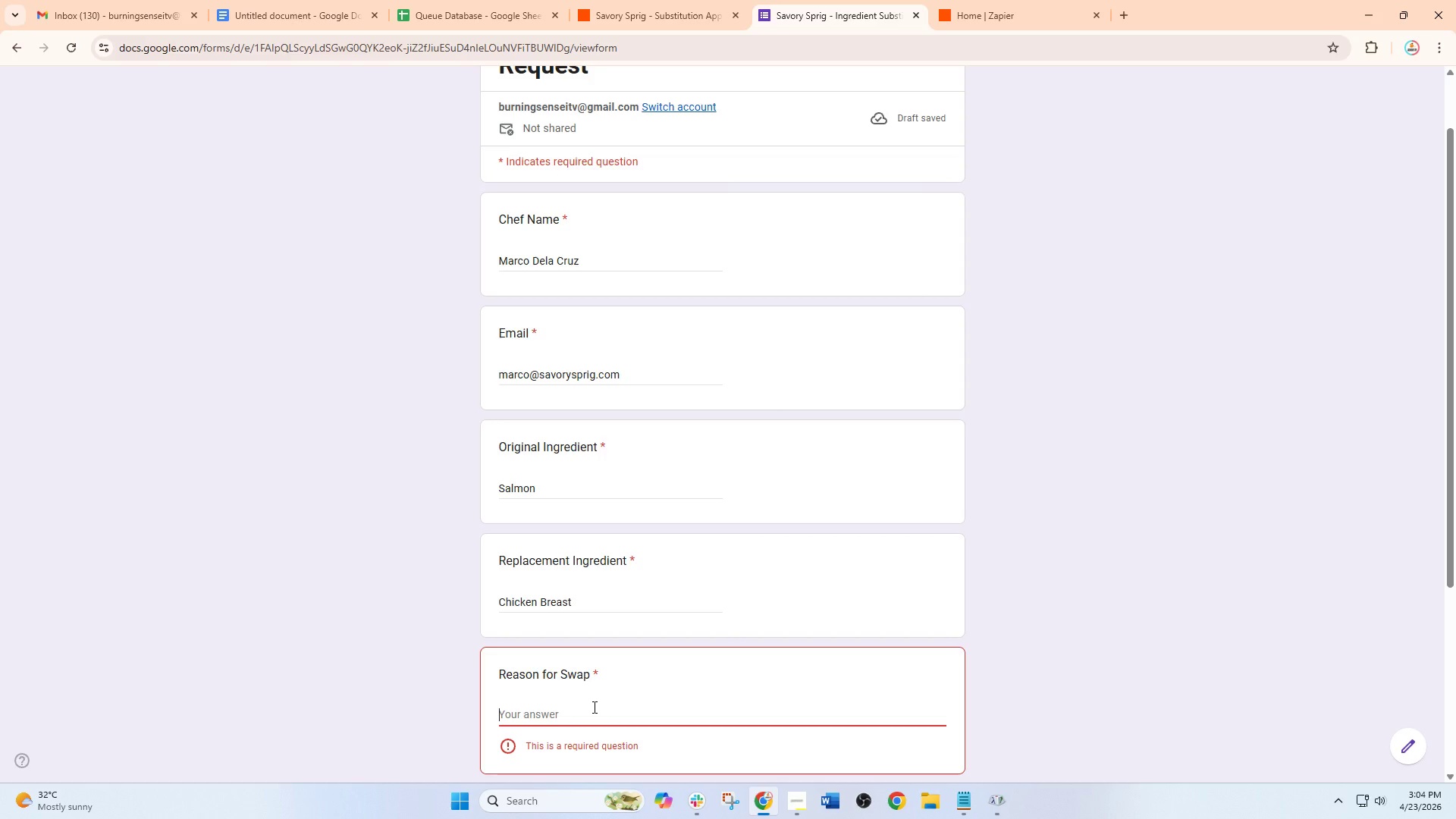 
type(Bulk order )
 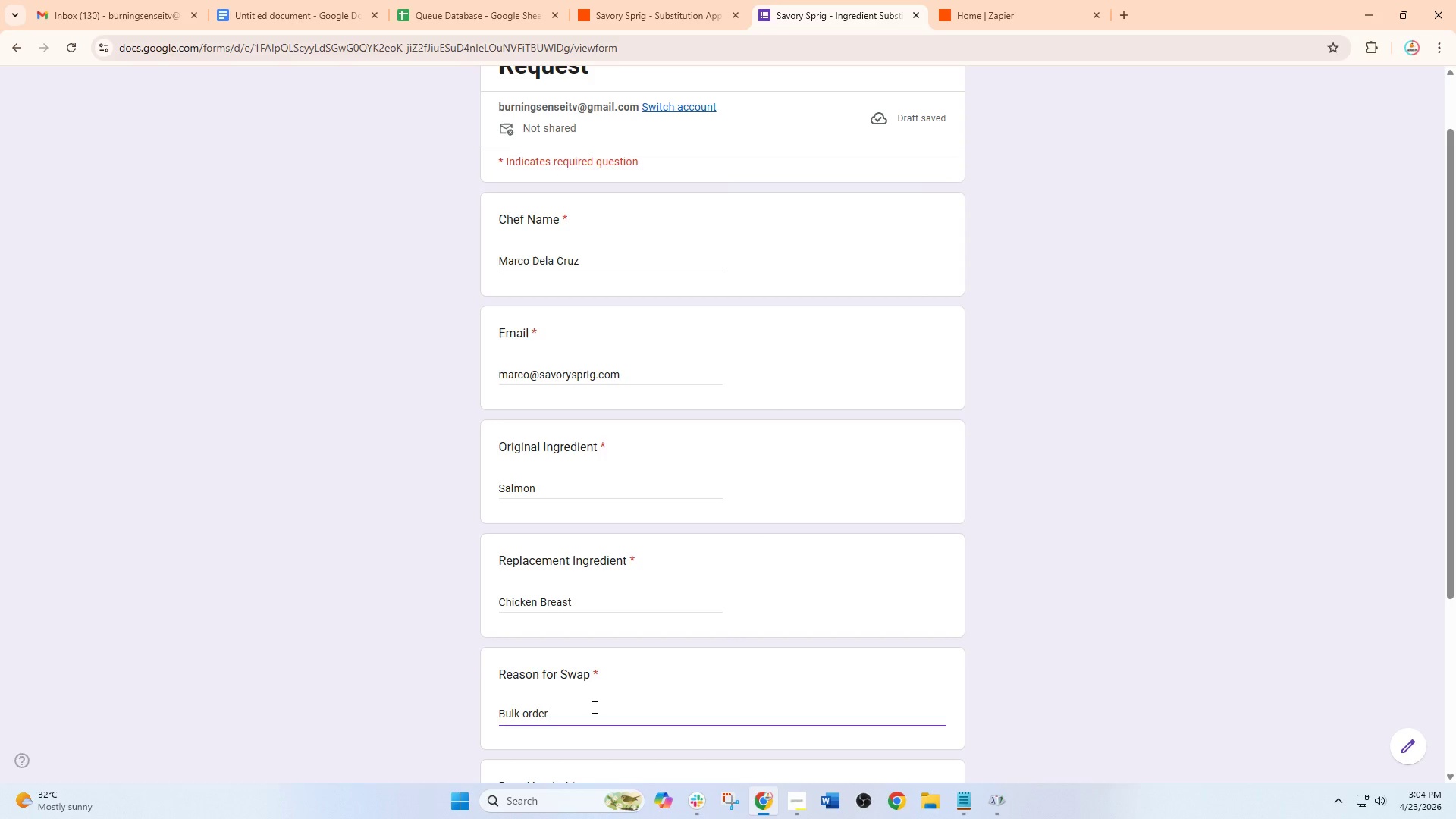 
type(cost opti)
 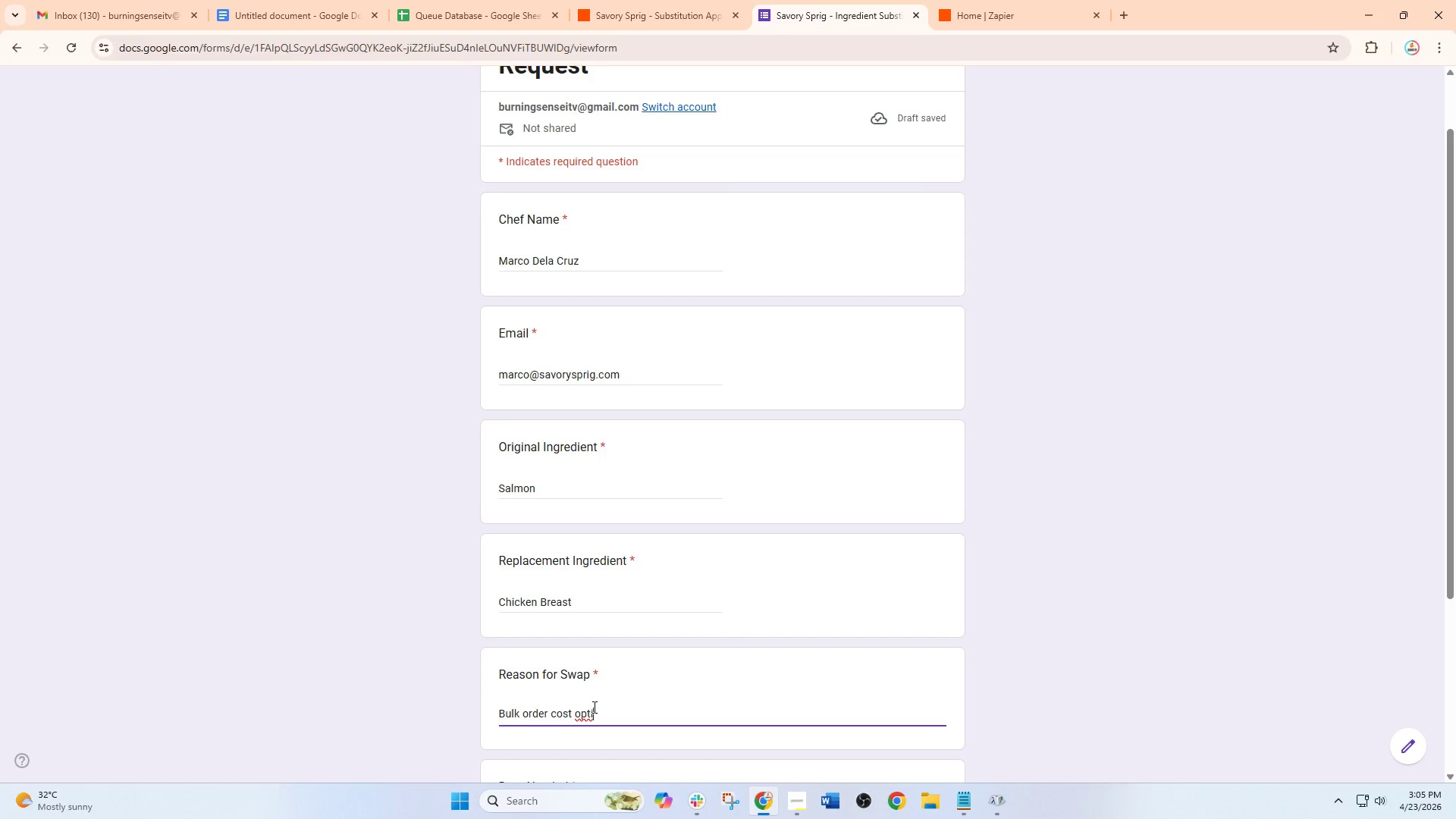 
type(mization)
 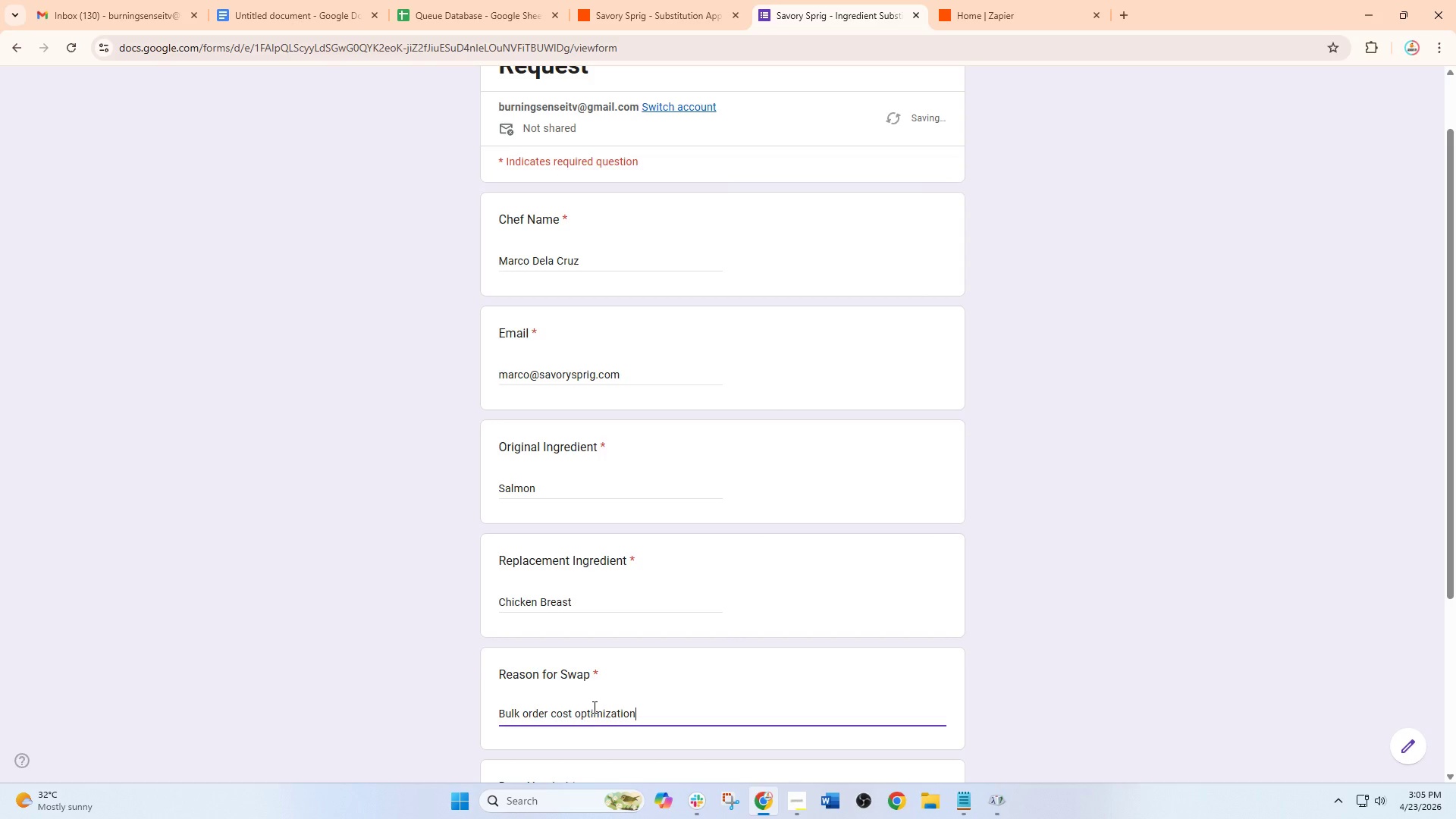 
scroll: coordinate [593, 707], scroll_direction: down, amount: 3.0
 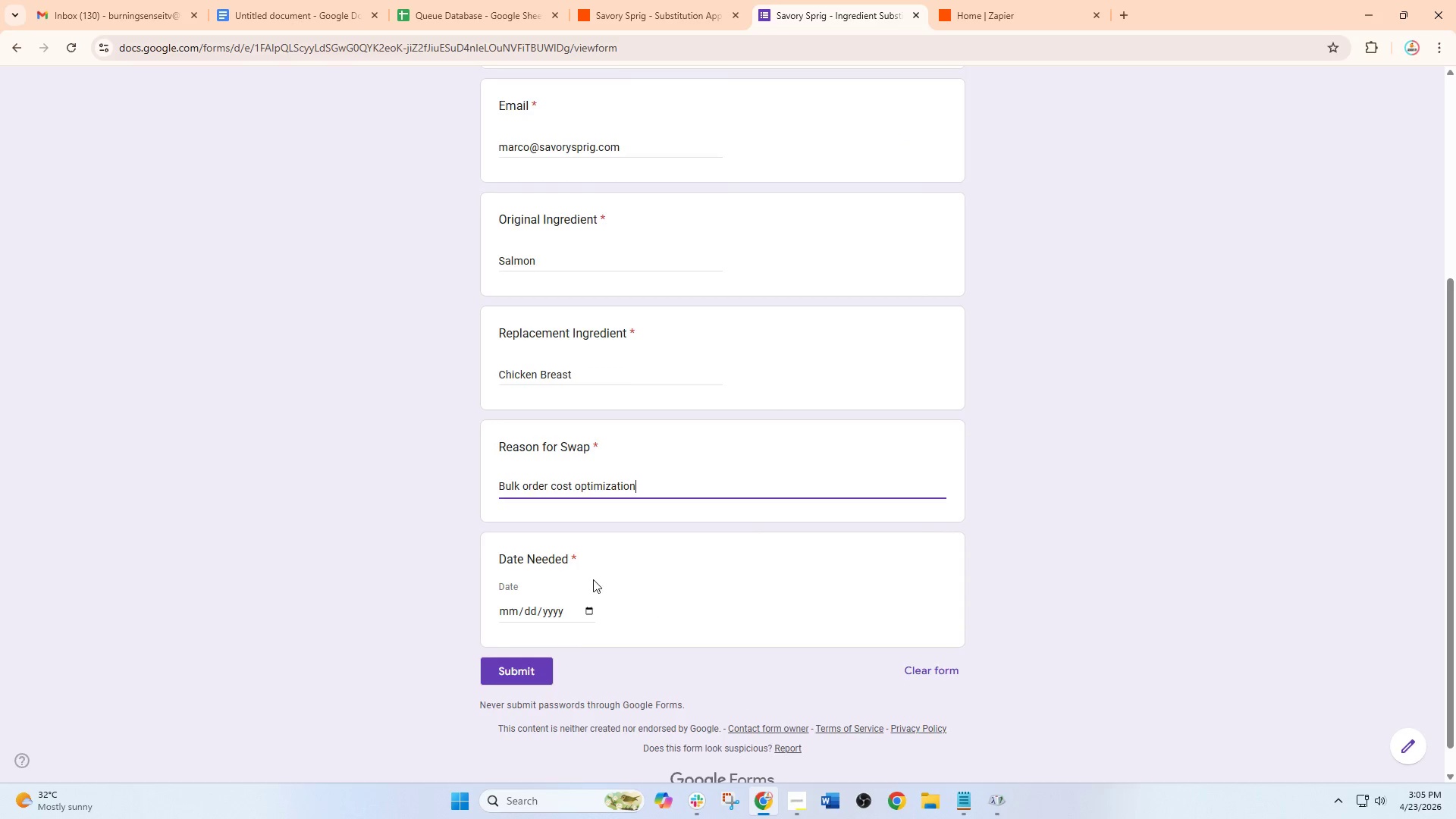 
left_click([583, 609])
 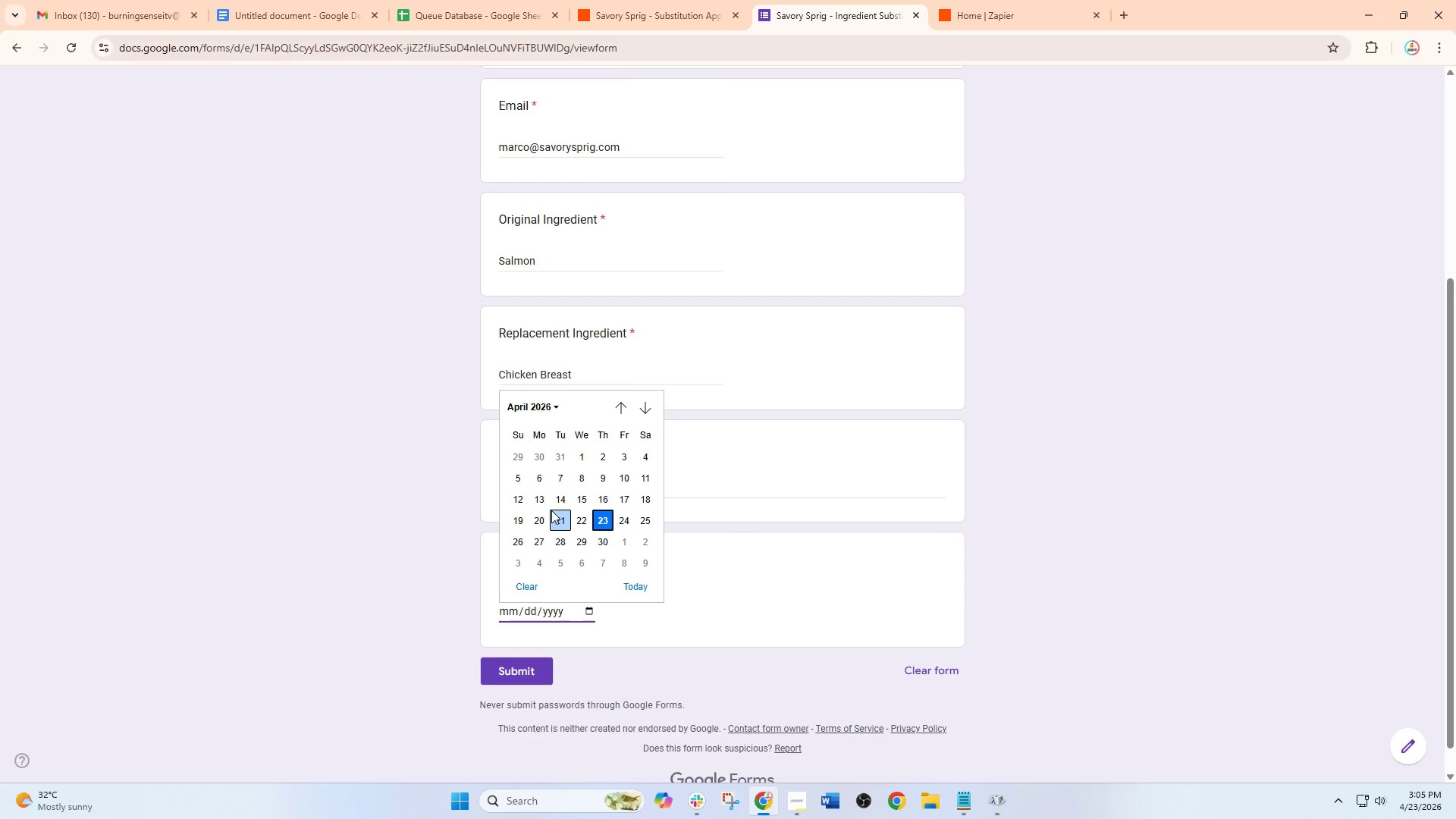 
wait(5.56)
 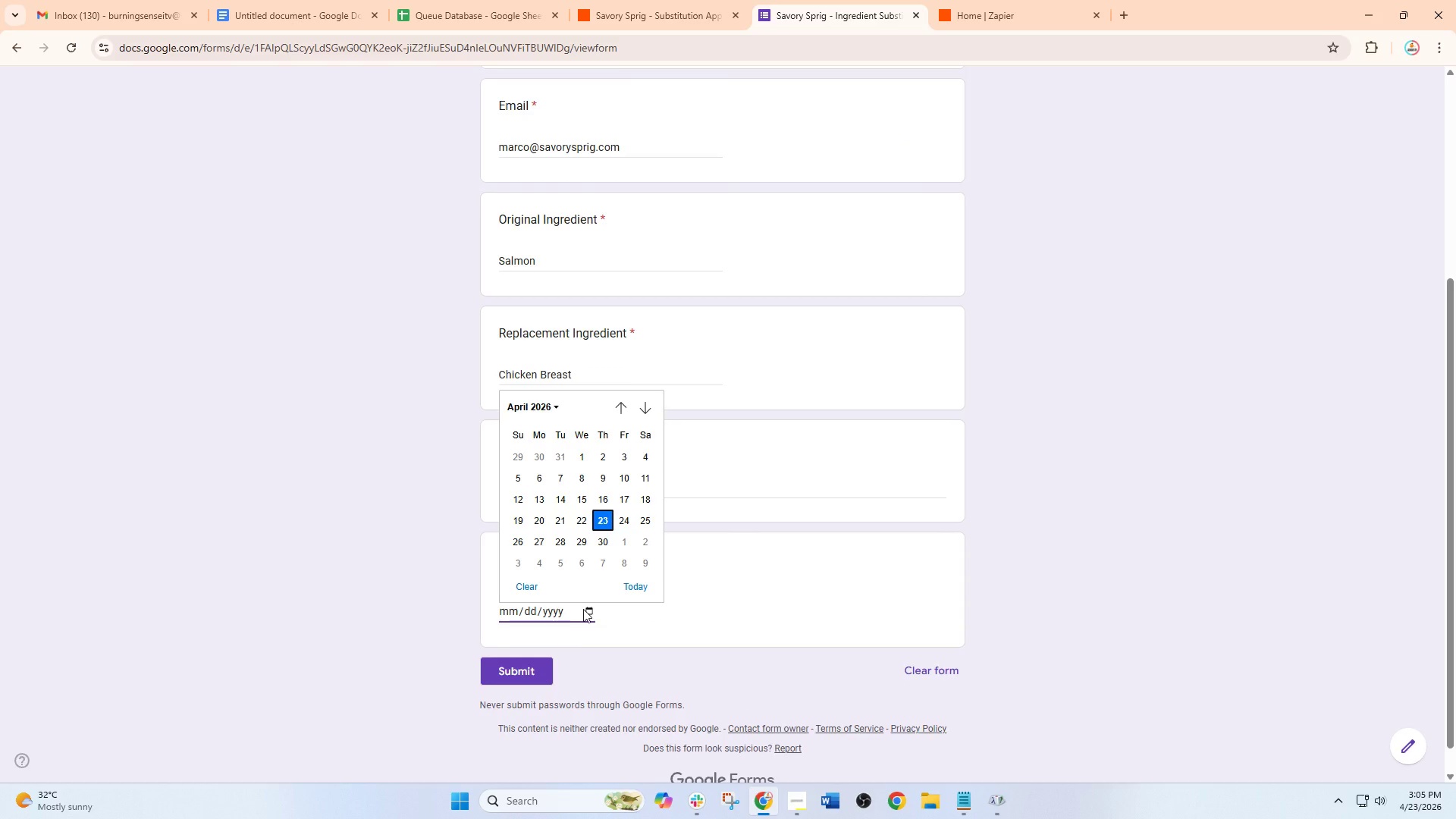 
left_click([628, 510])
 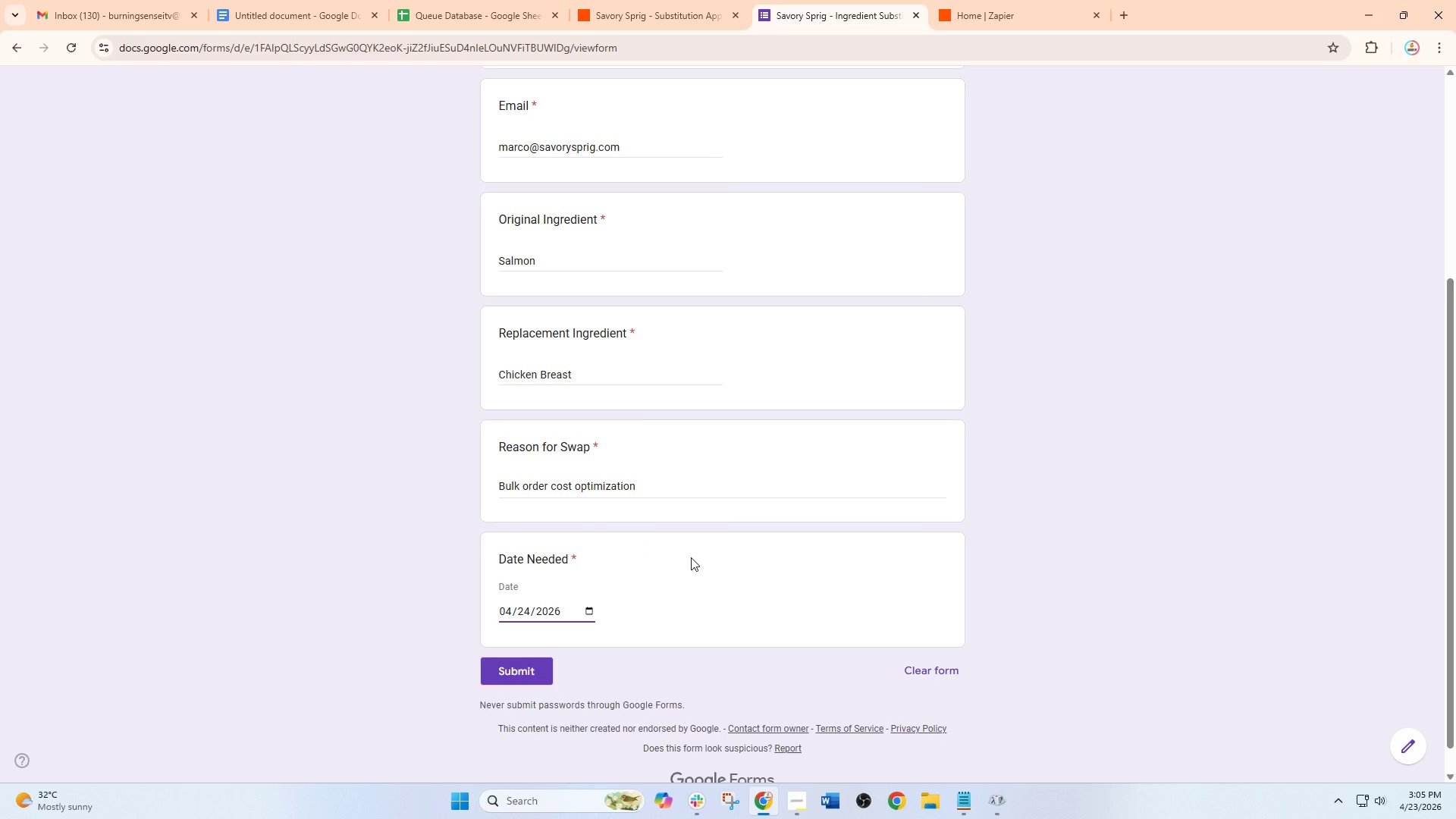 
wait(11.89)
 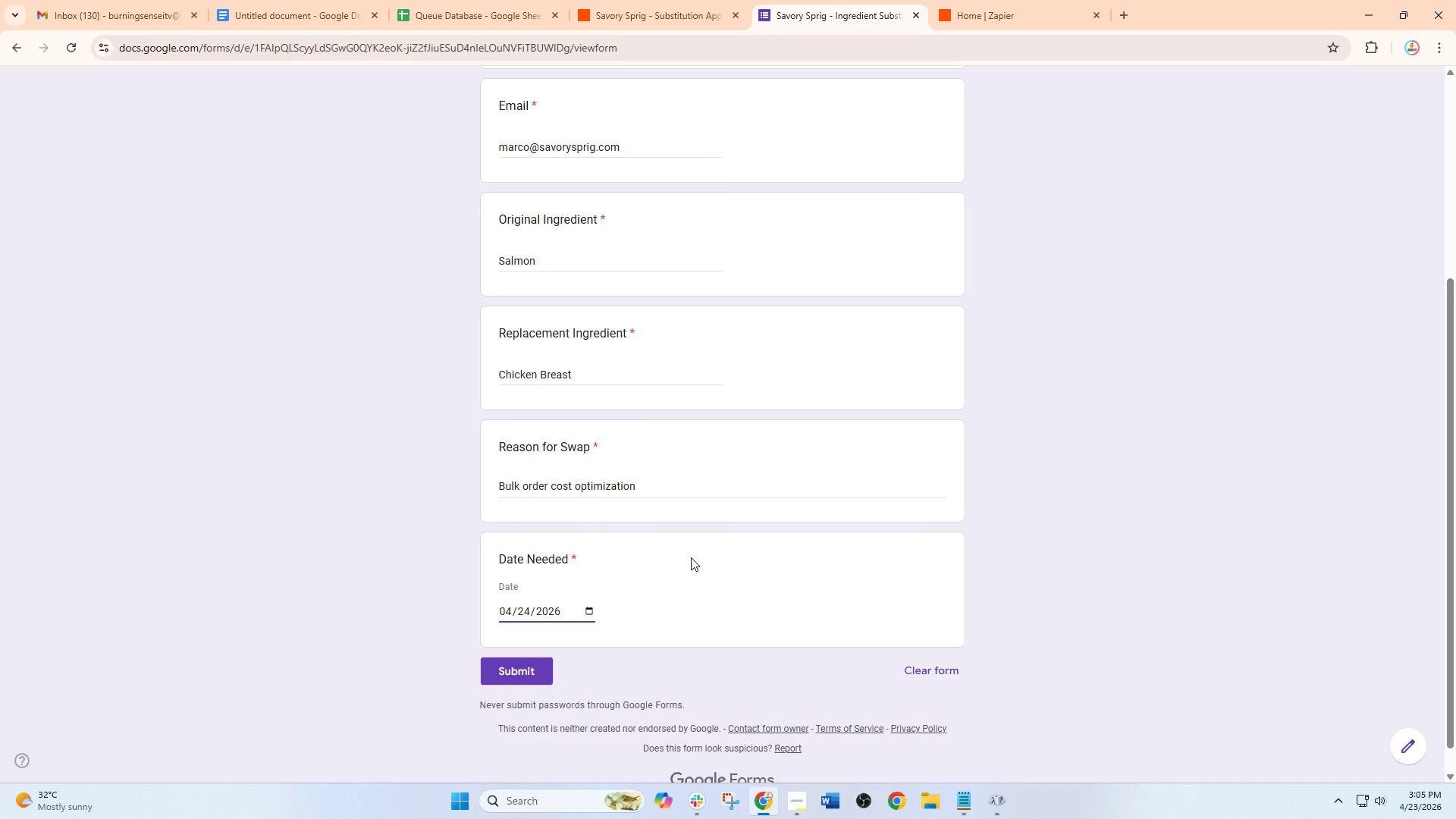 
left_click([513, 673])
 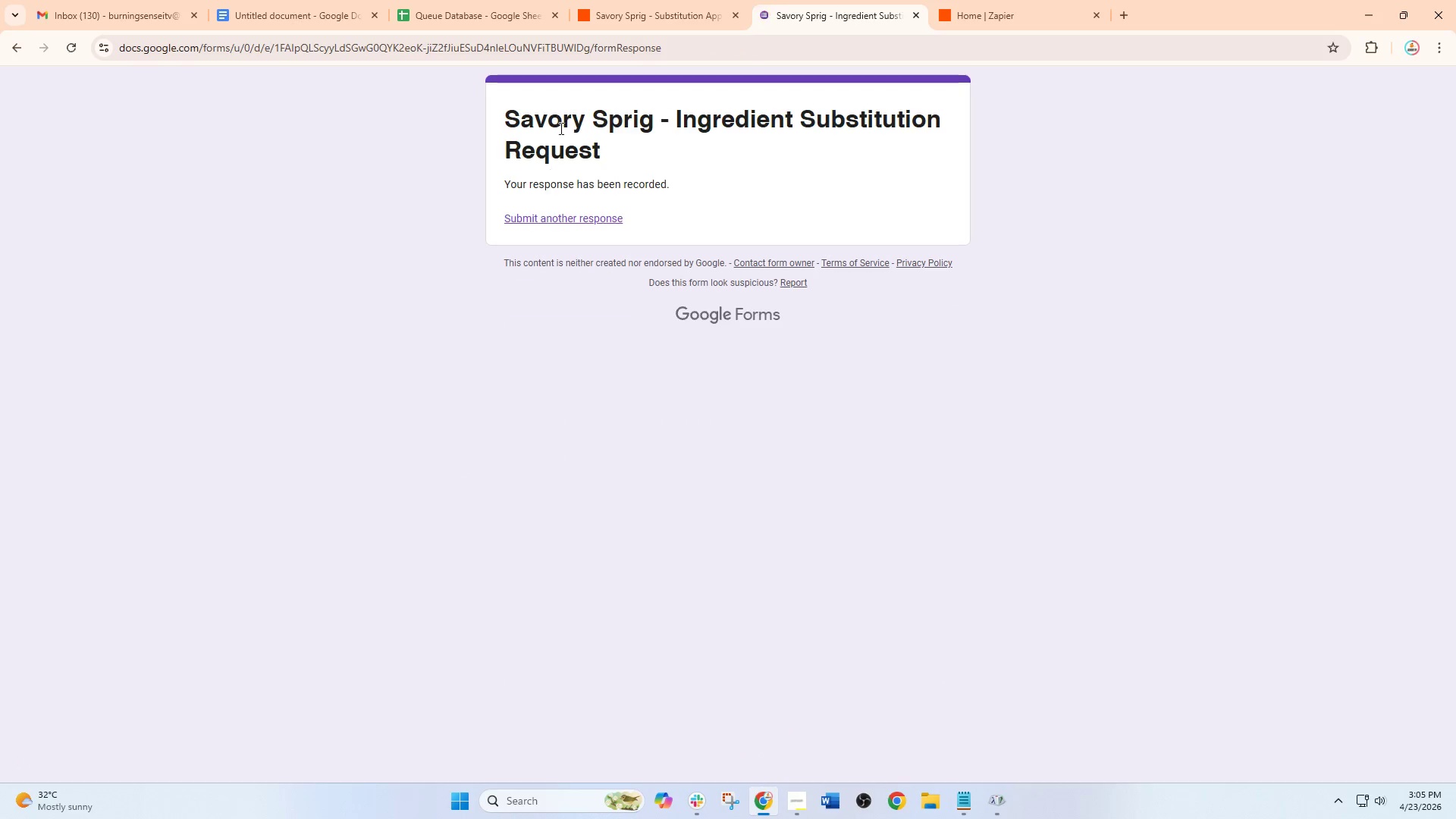 
left_click([627, 0])
 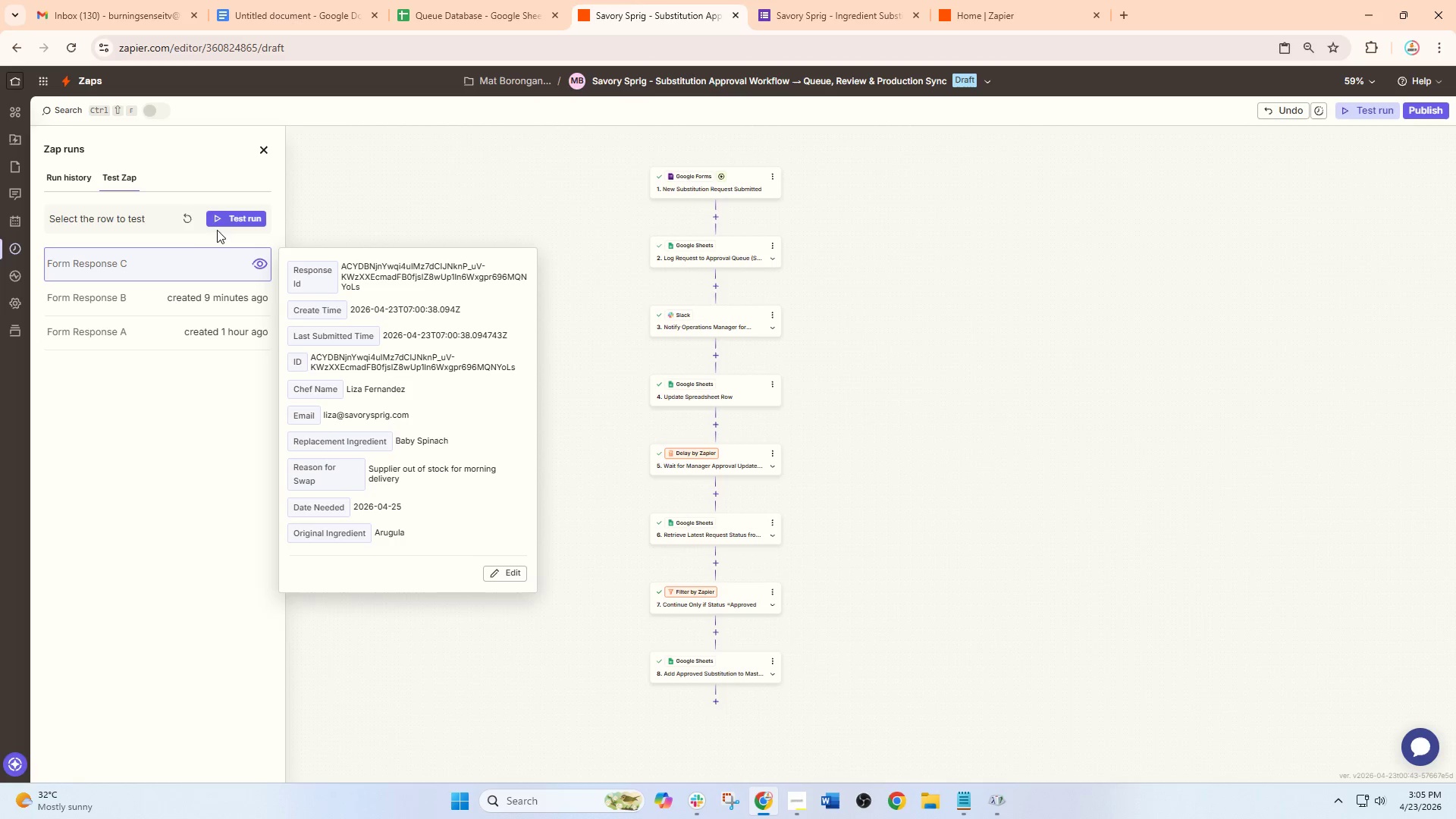 
left_click([187, 221])
 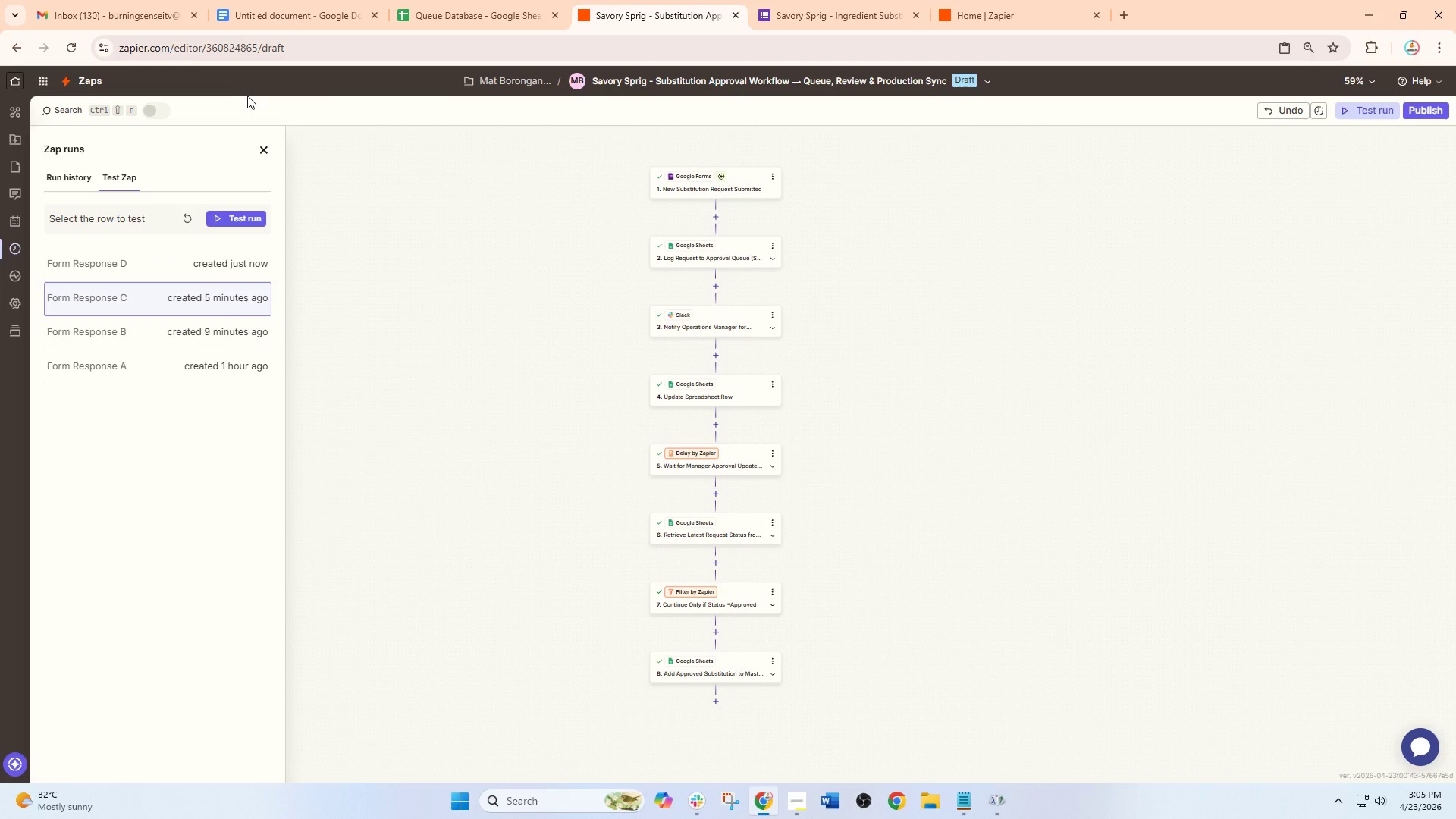 
wait(6.02)
 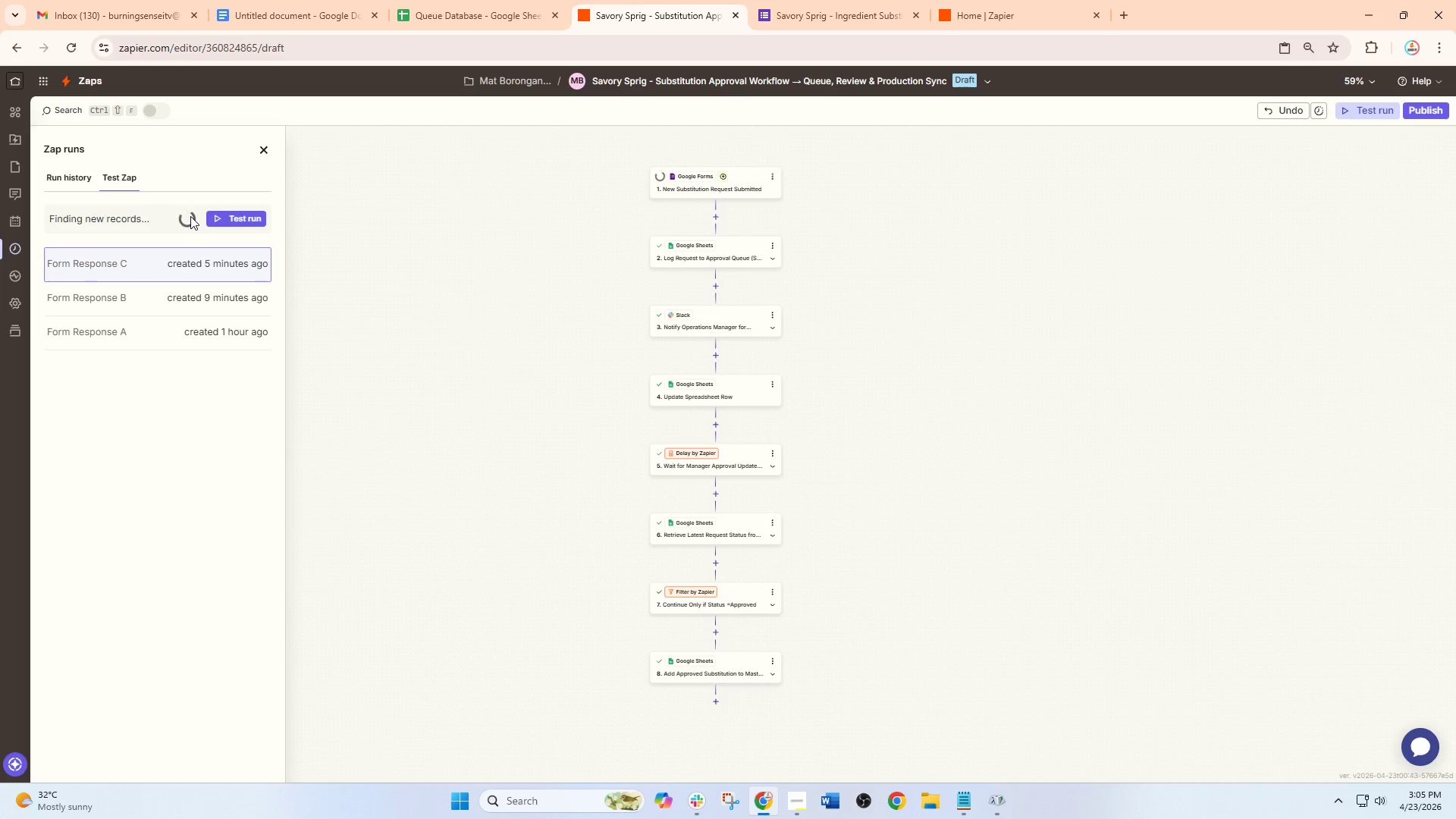 
left_click([847, 0])
 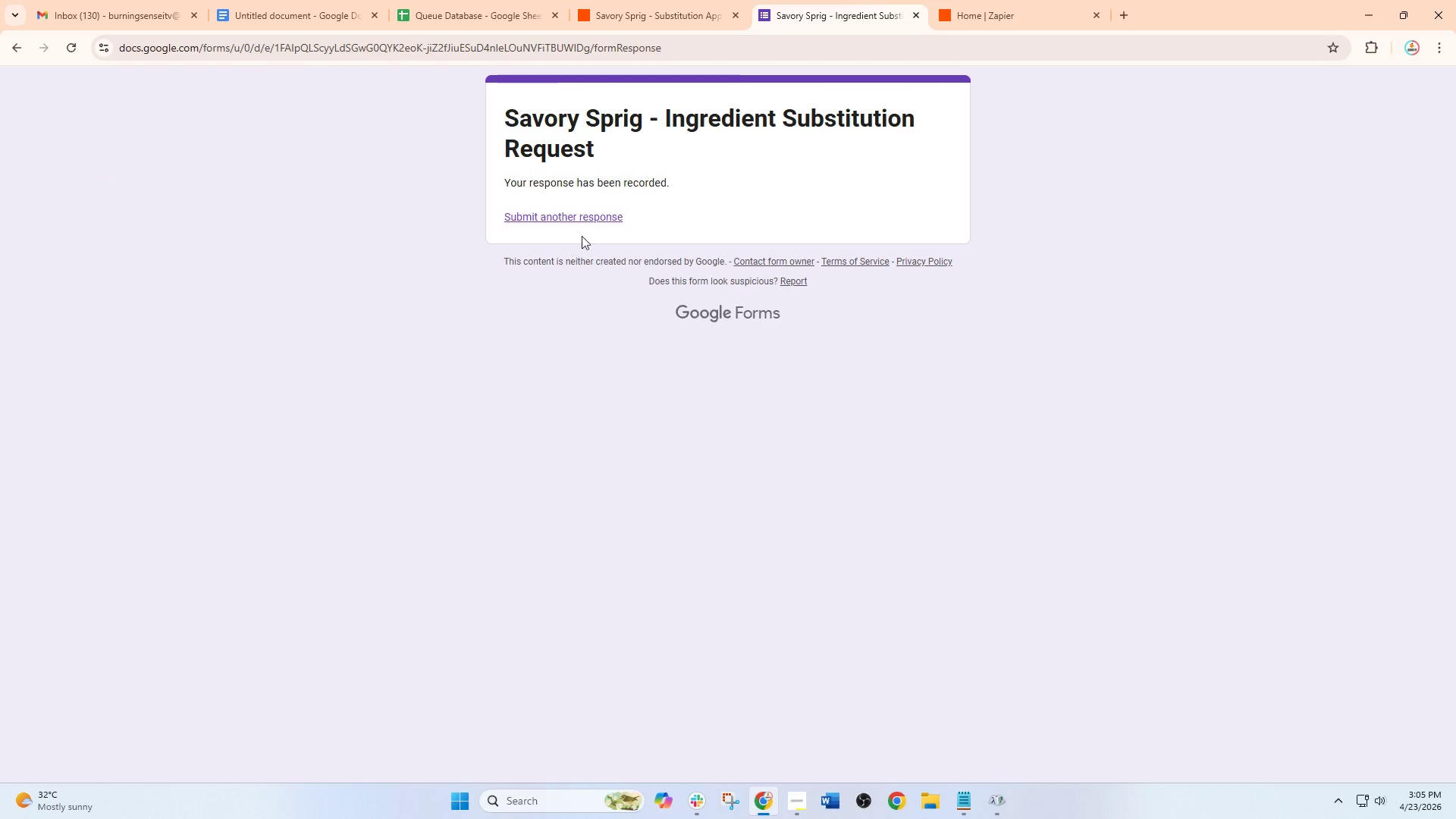 
left_click([587, 225])
 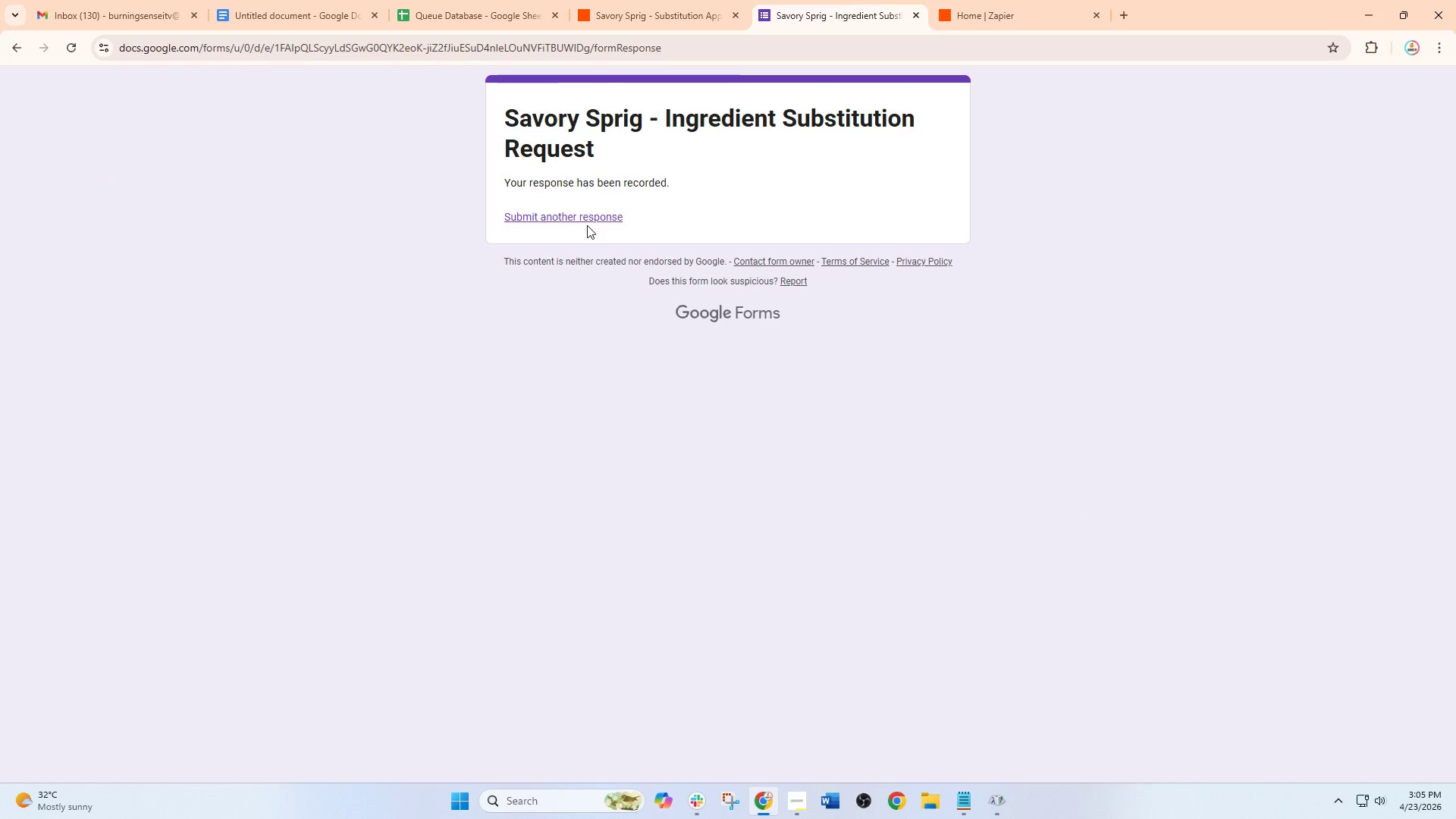 
left_click([587, 225])
 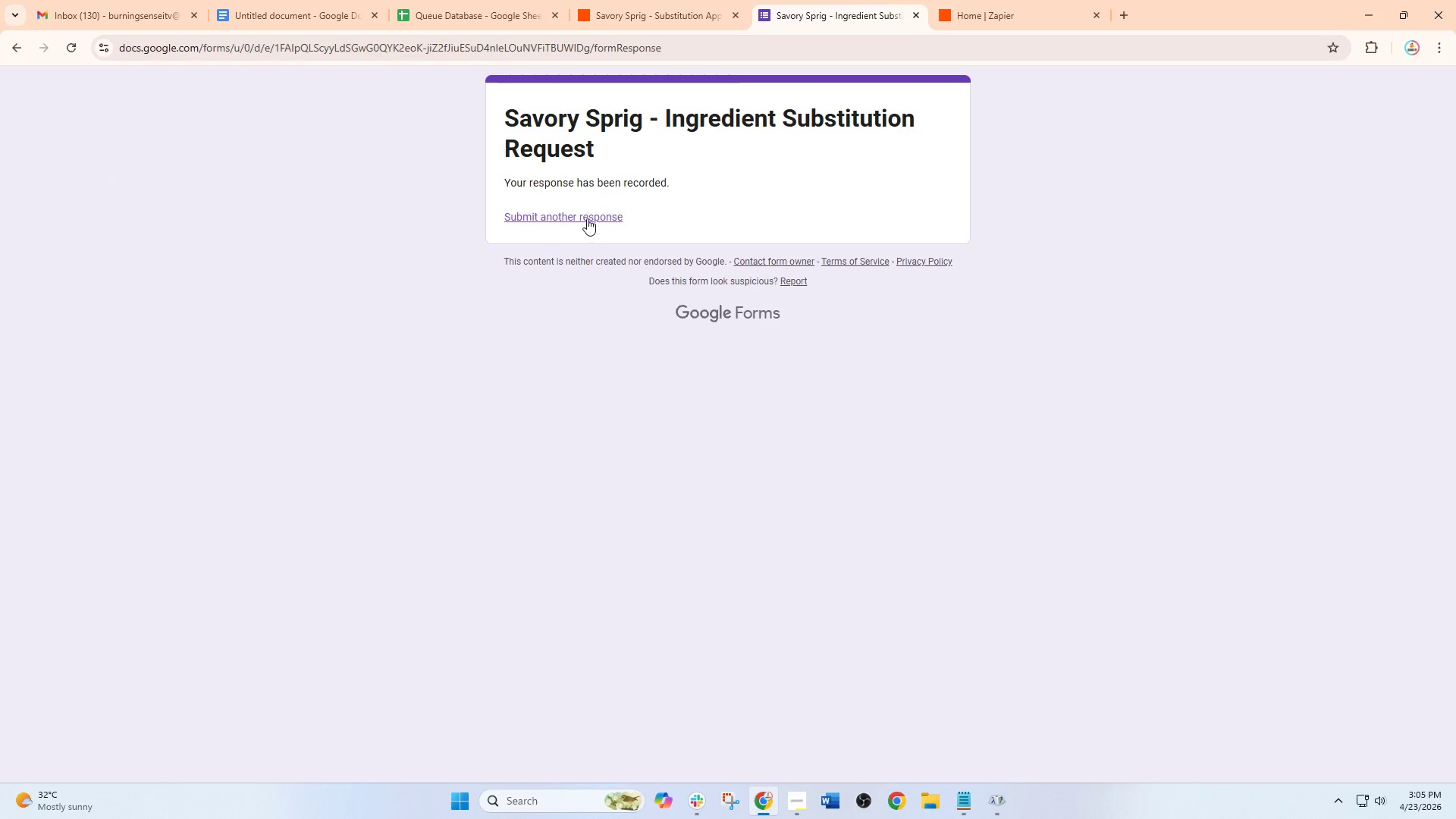 
left_click([586, 215])
 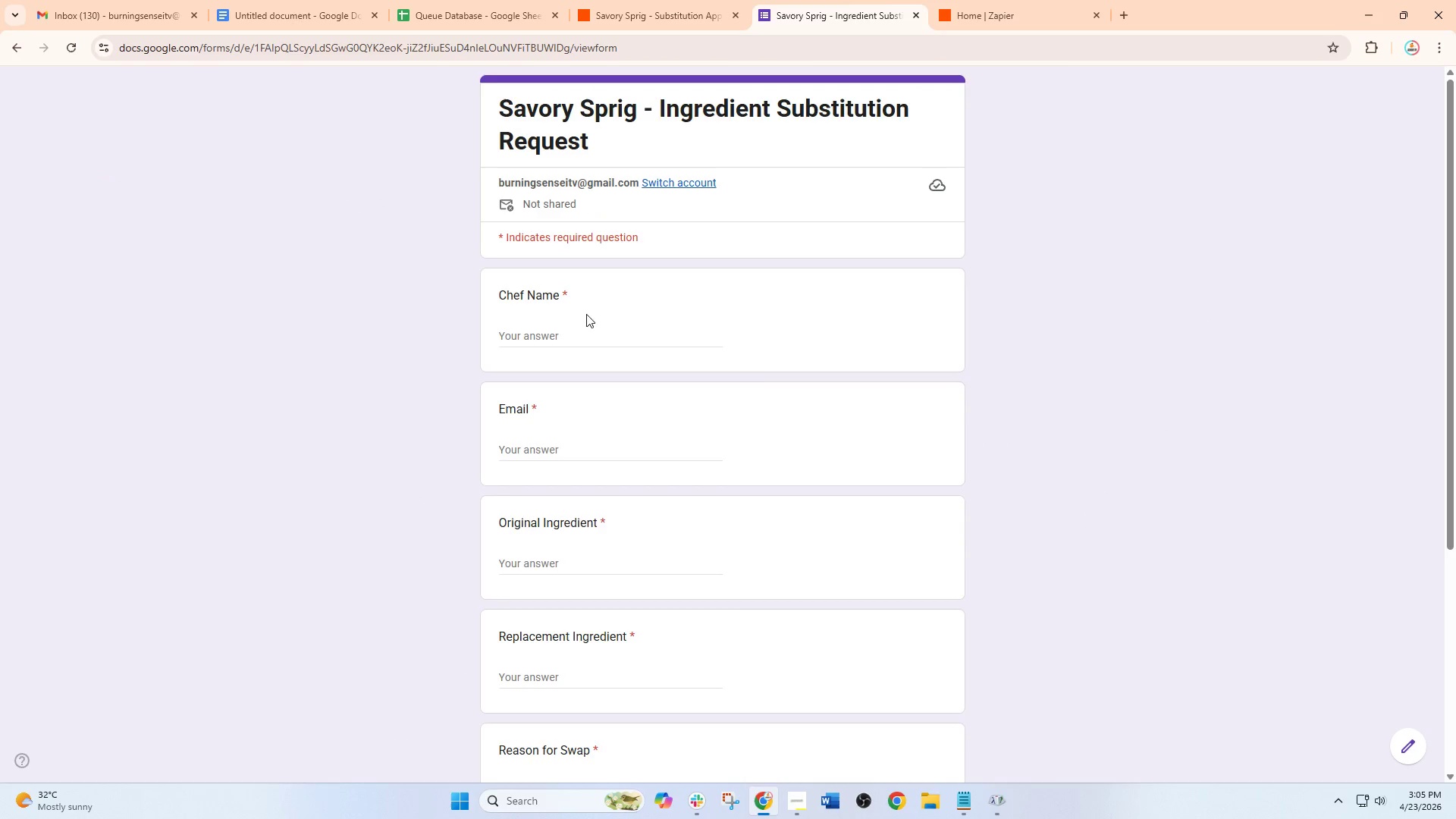 
left_click([569, 331])
 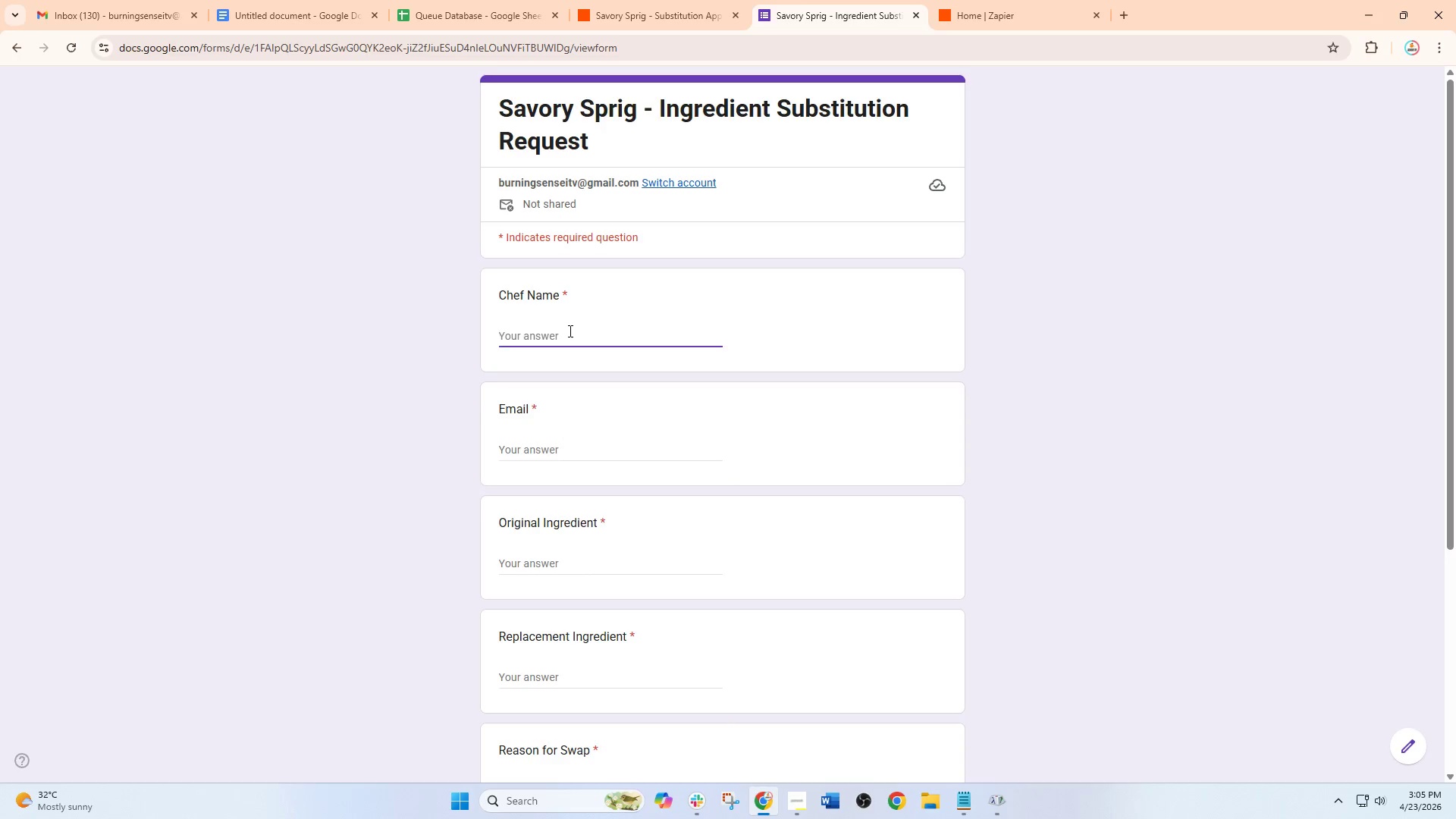 
type(Ana Reyes)
 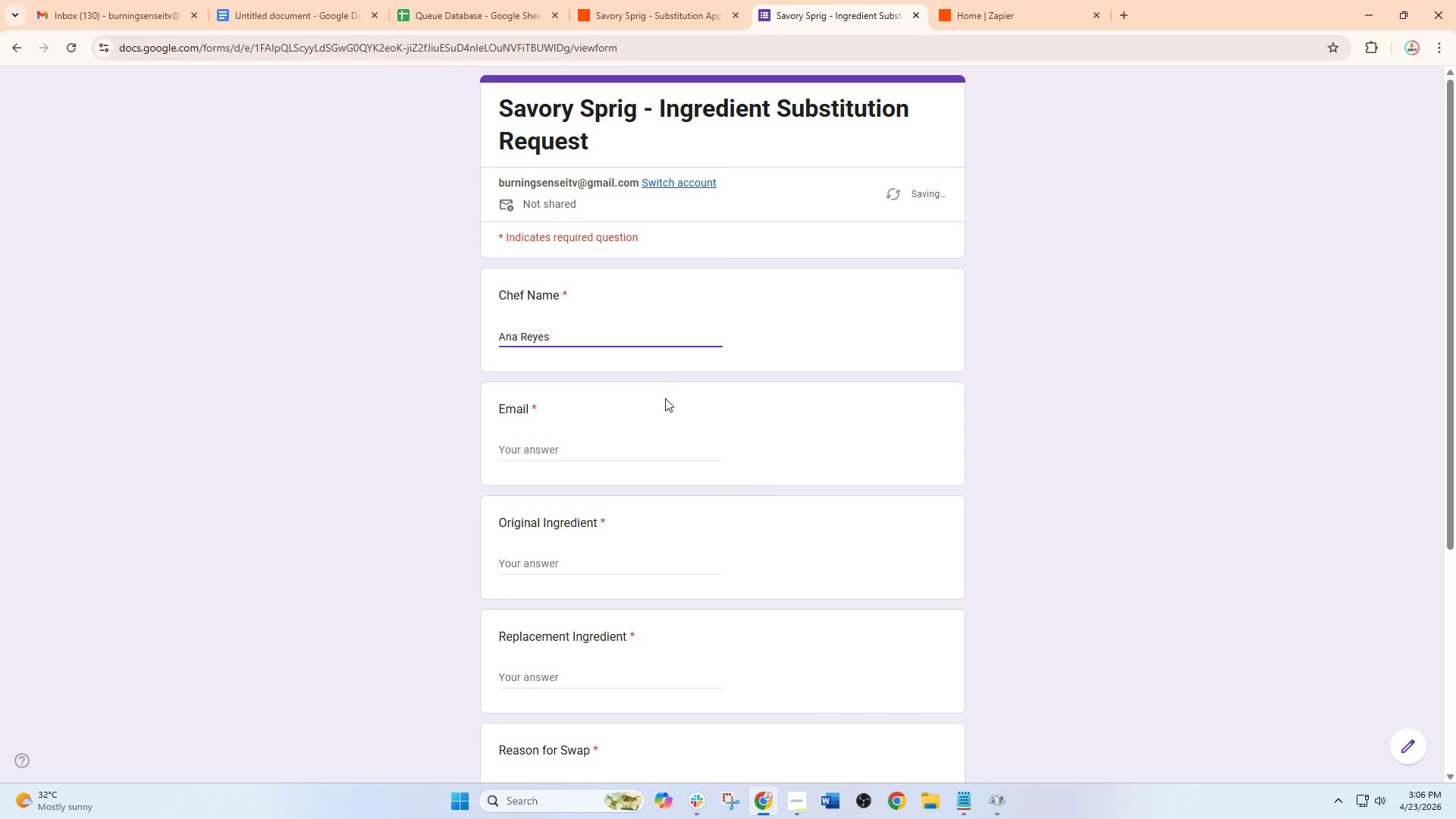 
left_click([643, 441])
 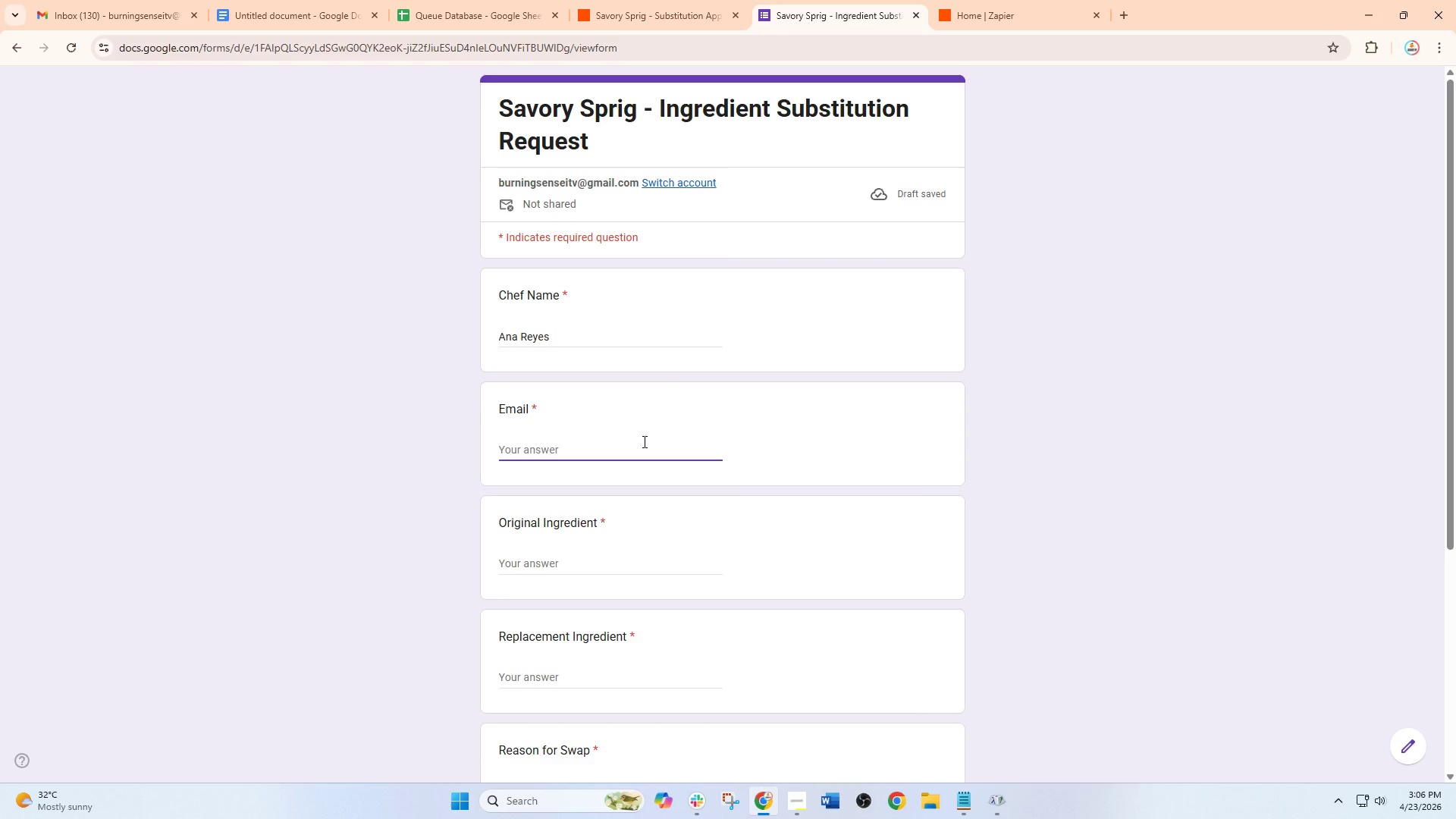 
type(ana@savoryso)
key(Backspace)
type(pig.com)
 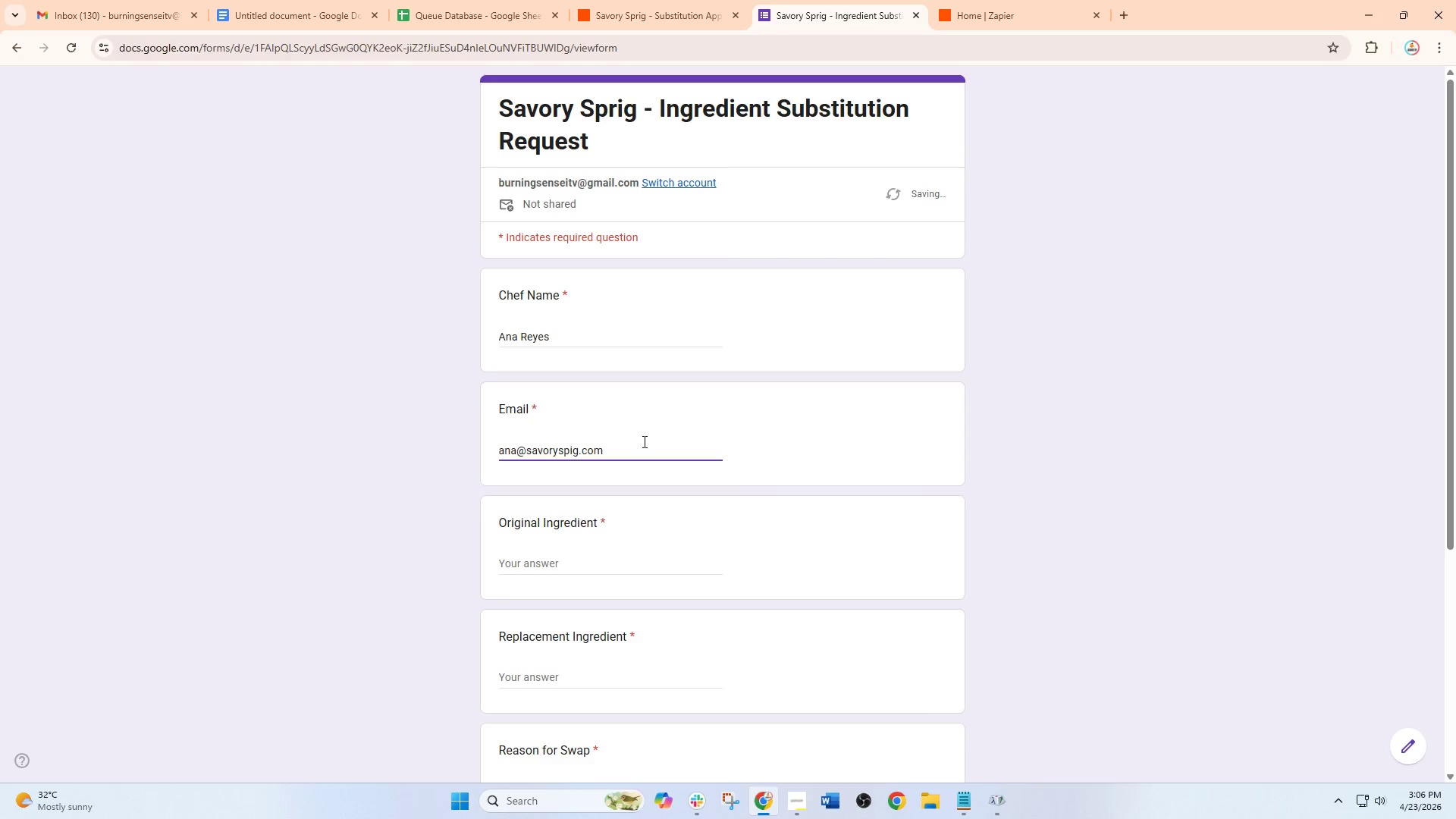 
wait(6.5)
 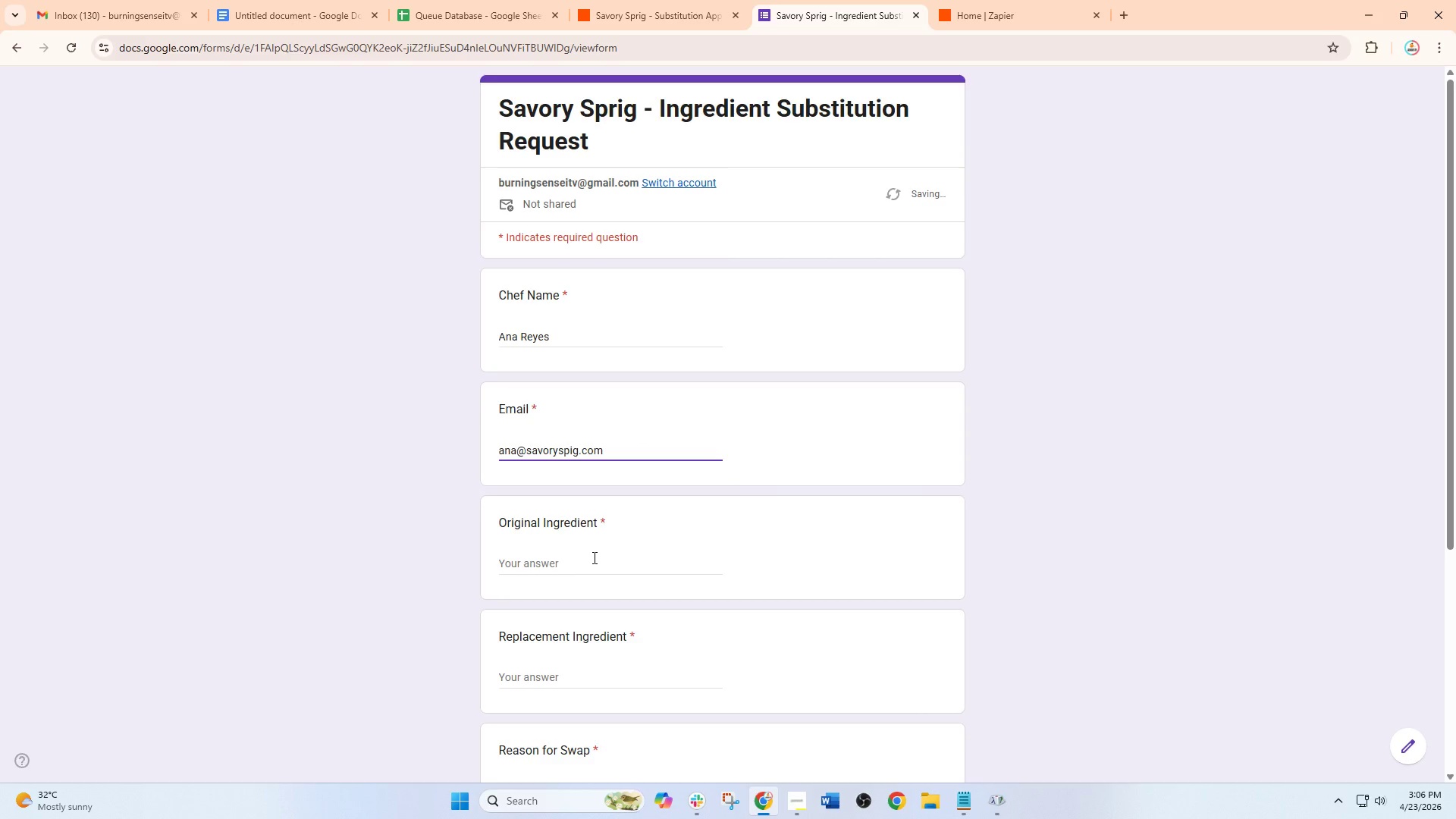 
type(Almond milk)
 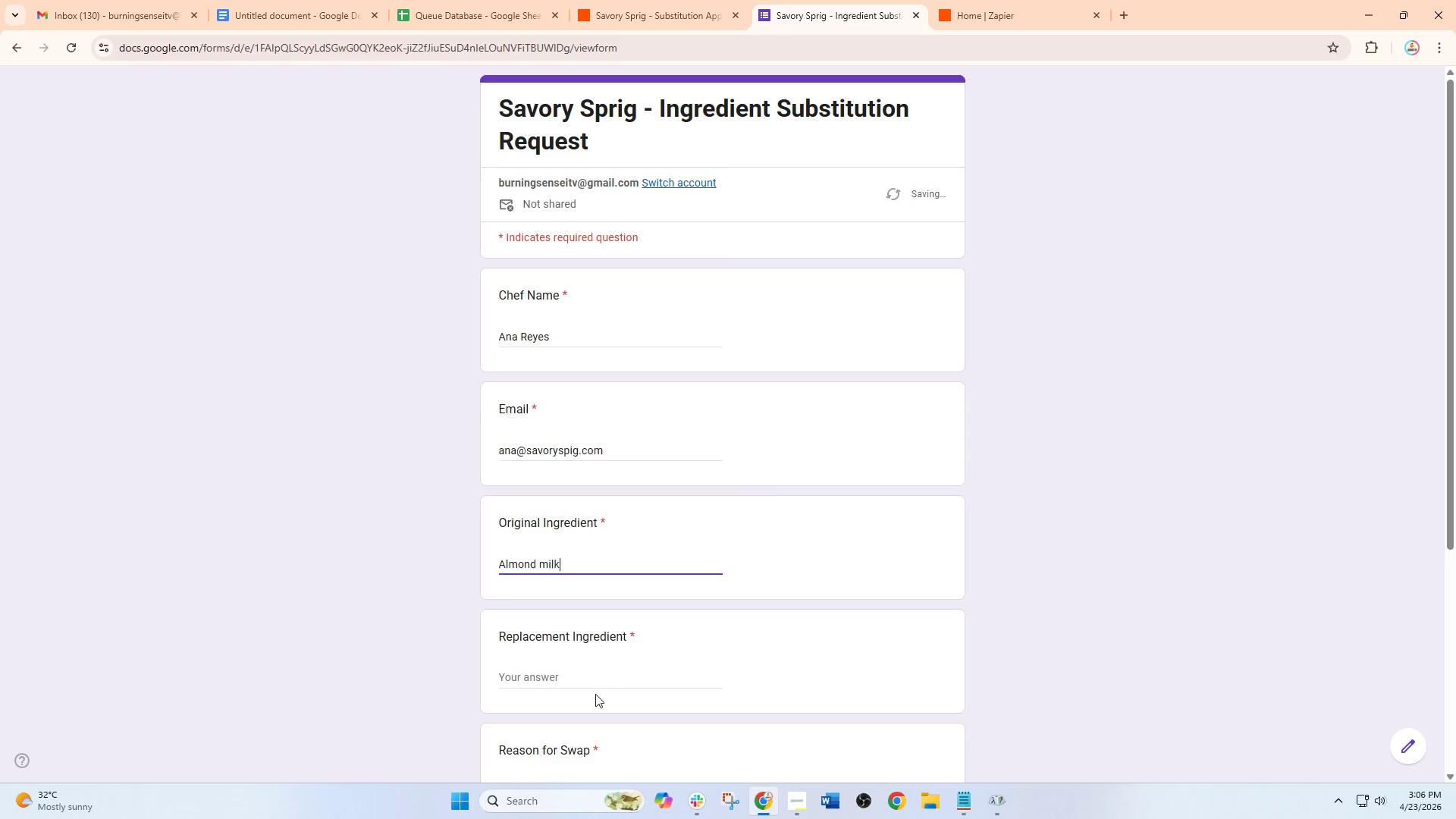 
left_click([605, 666])
 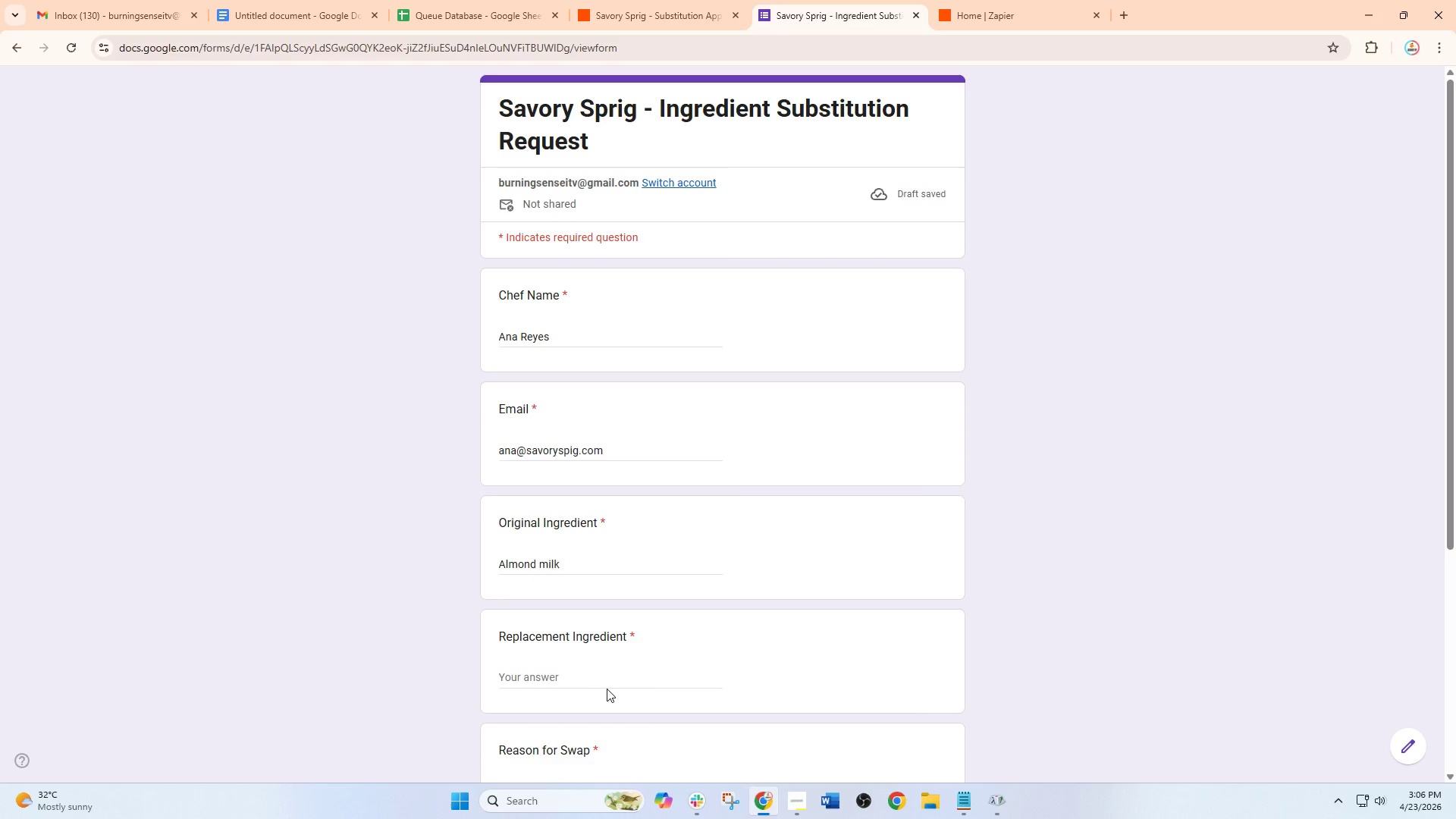 
left_click([612, 669])
 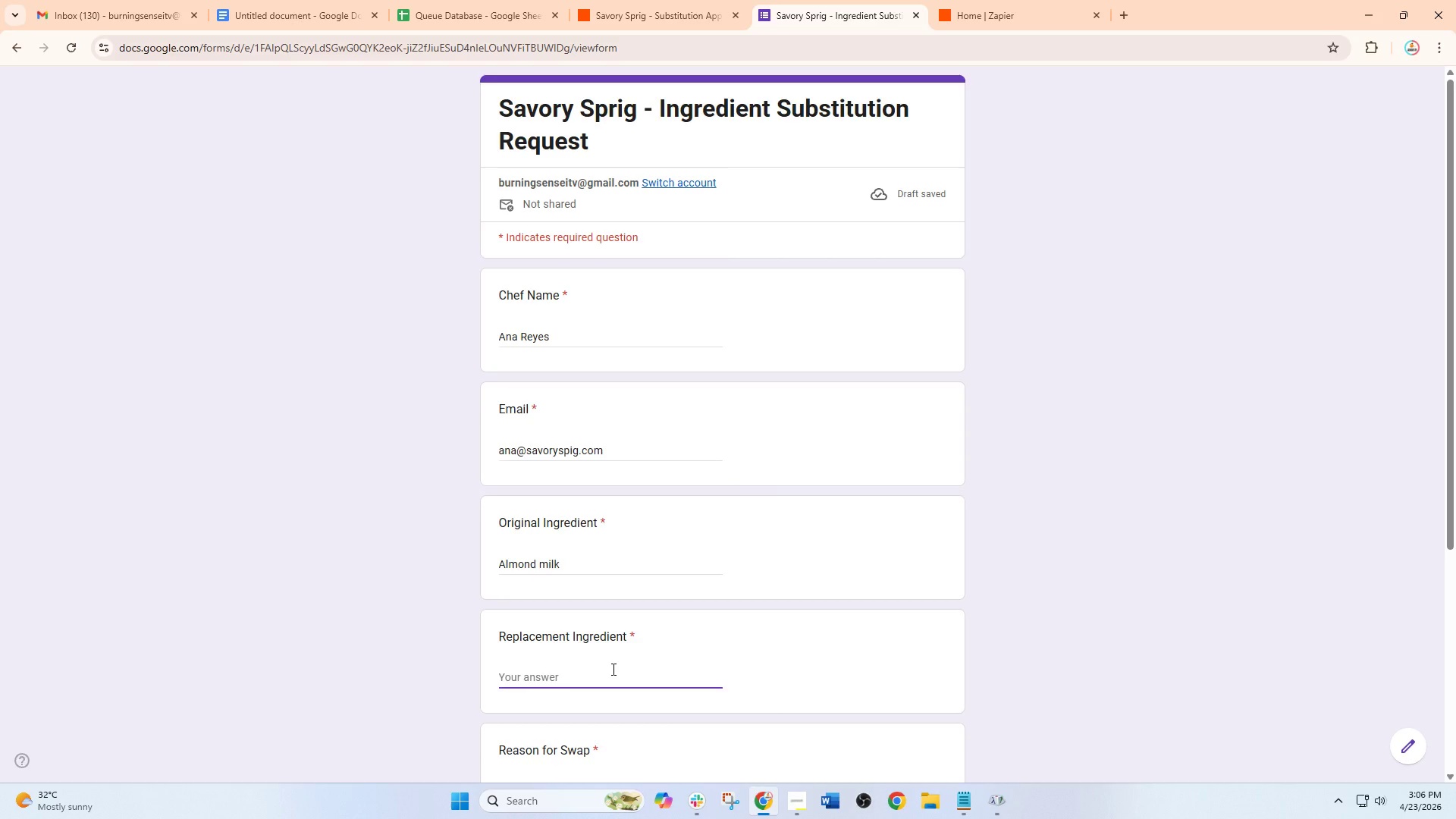 
type(Oat Milk)
 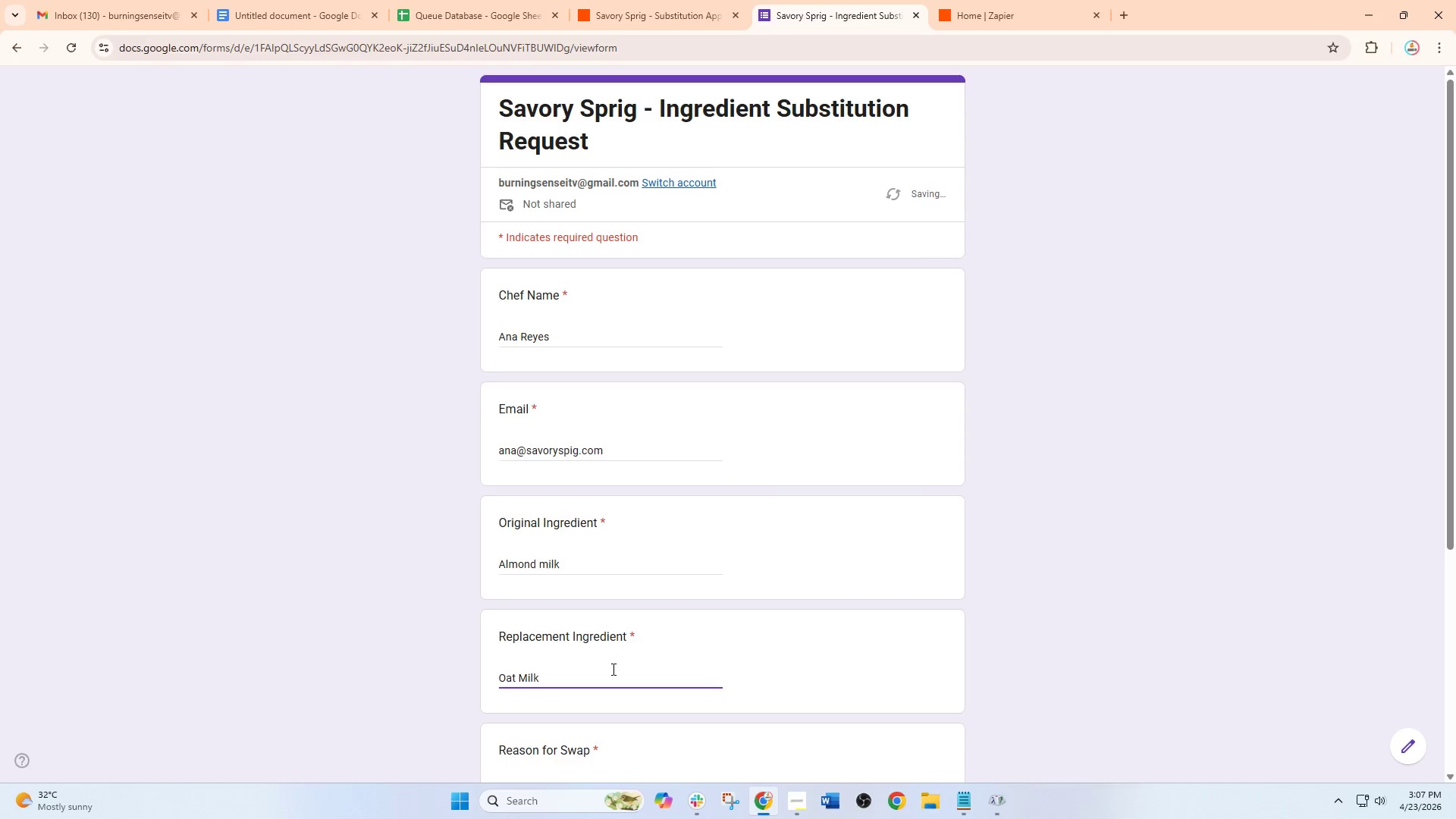 
scroll: coordinate [612, 669], scroll_direction: down, amount: 2.0
 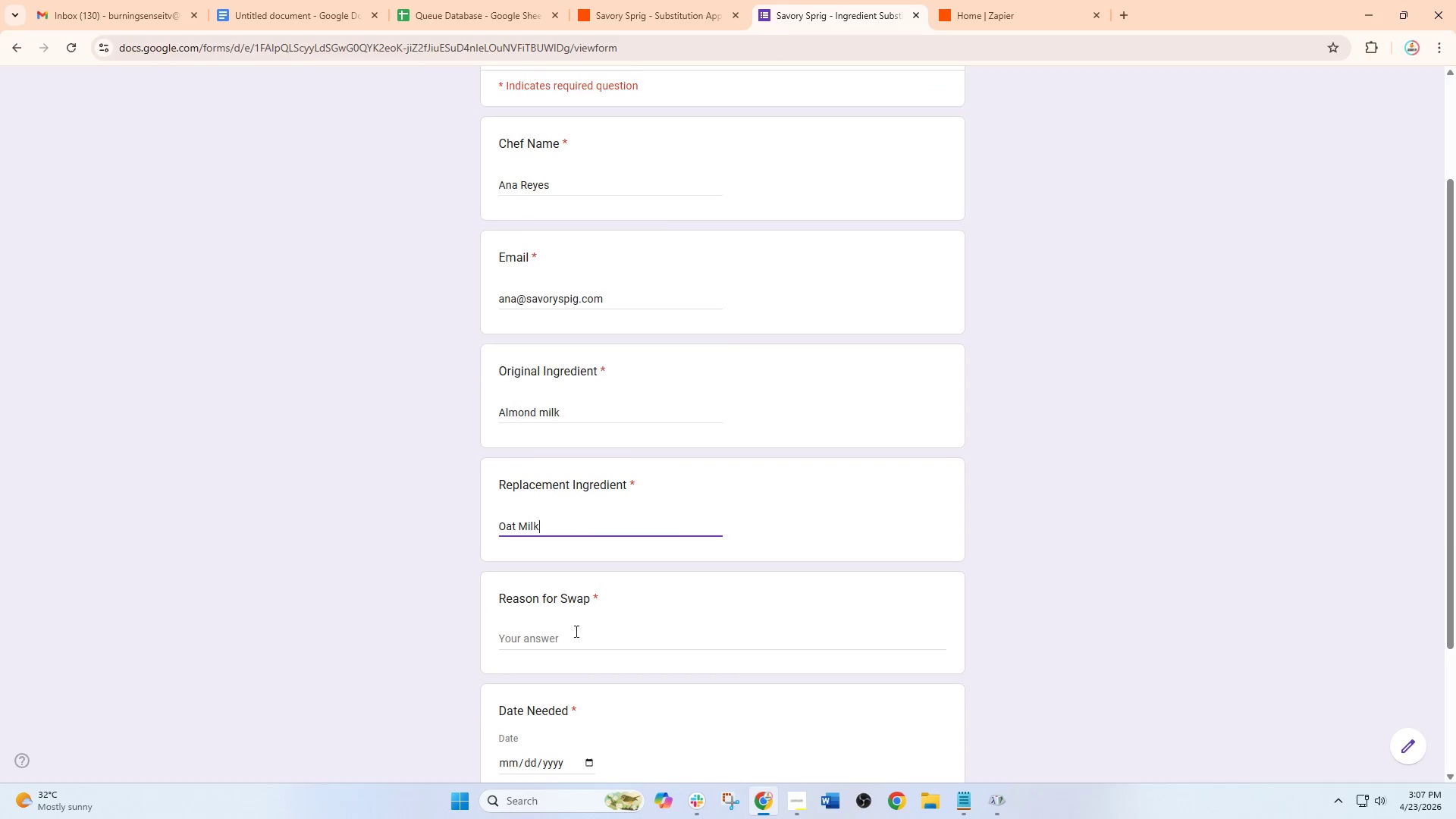 
left_click([574, 637])
 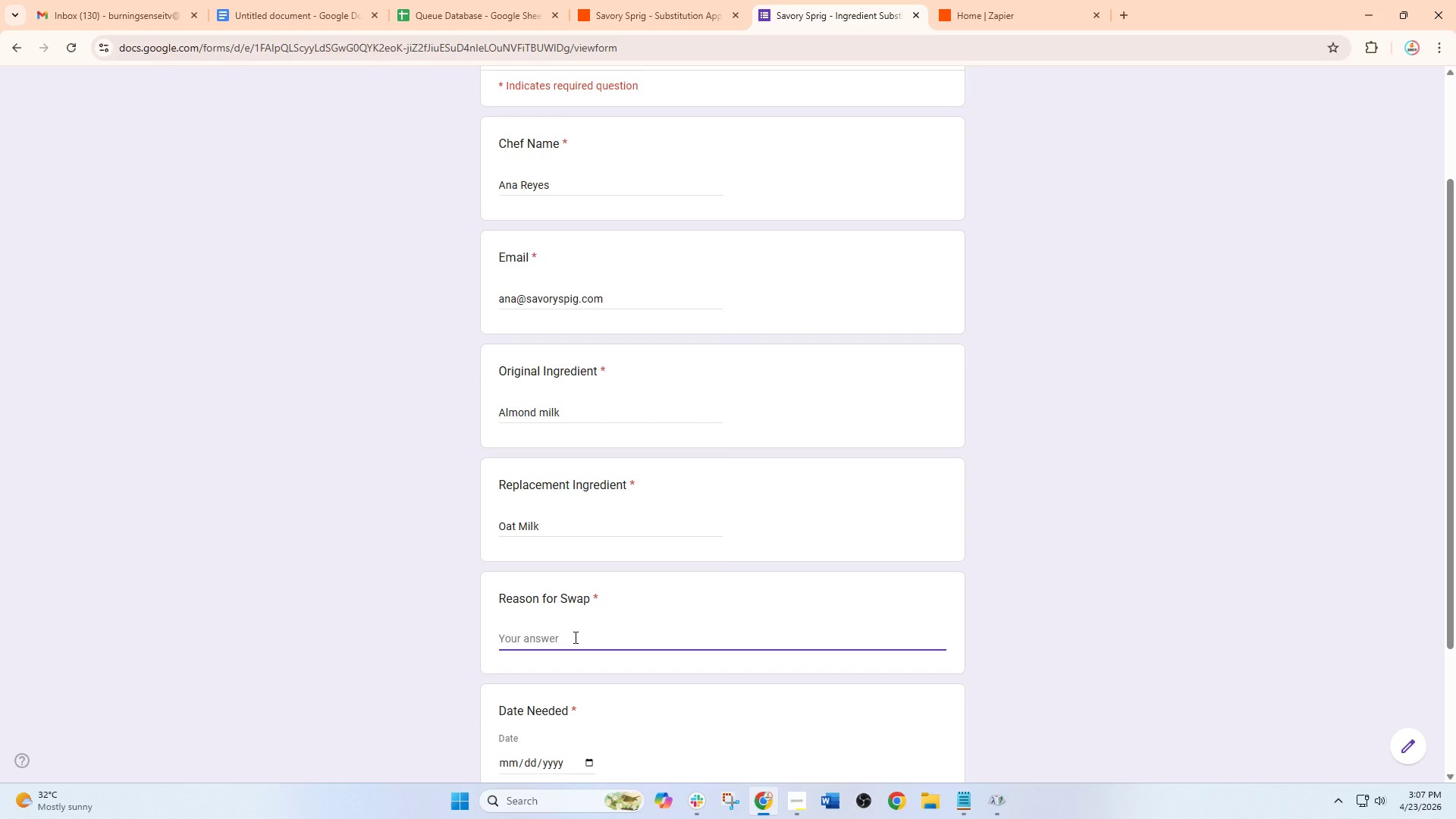 
wait(5.17)
 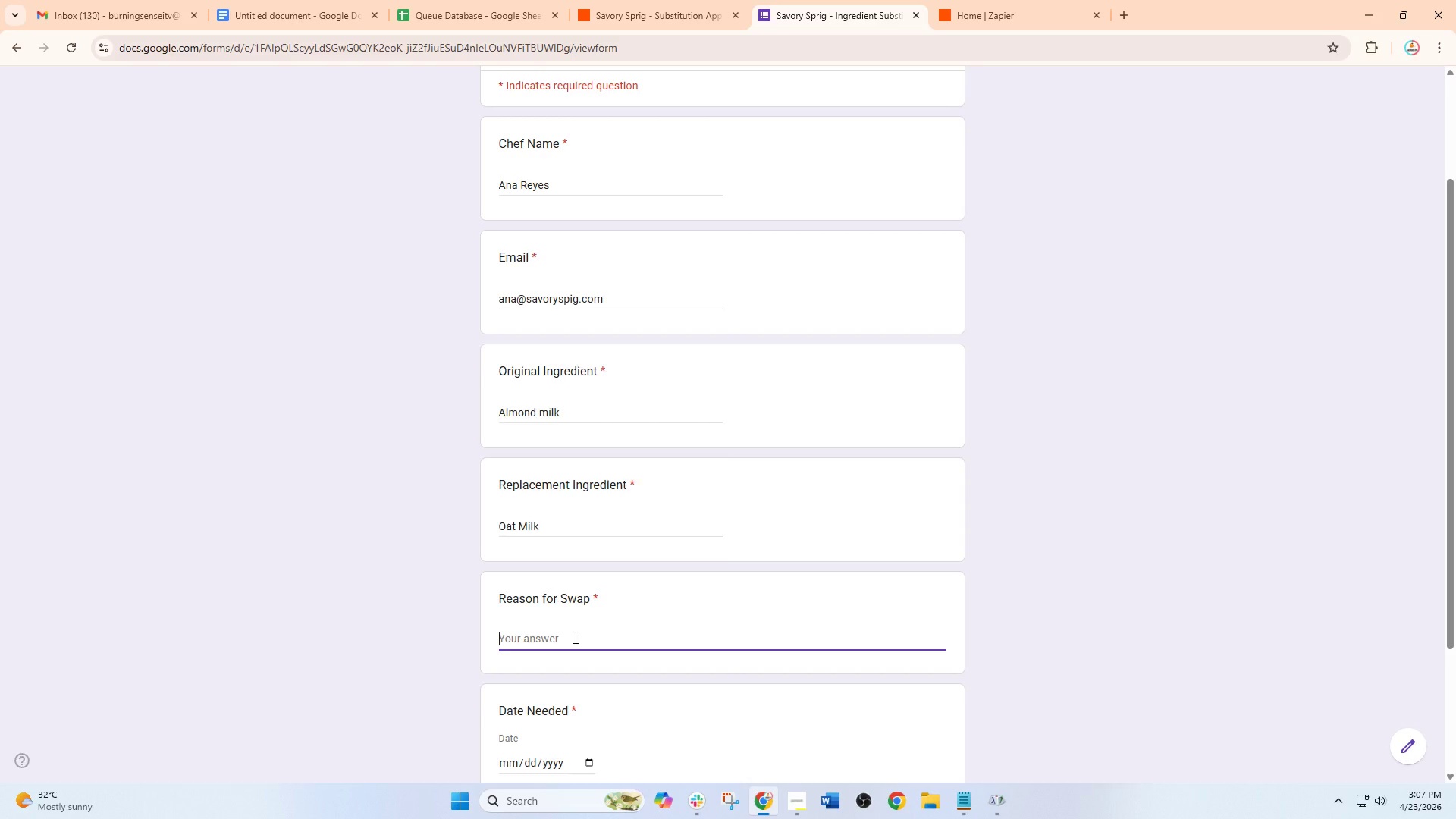 
key(Shift+ShiftLeft)
 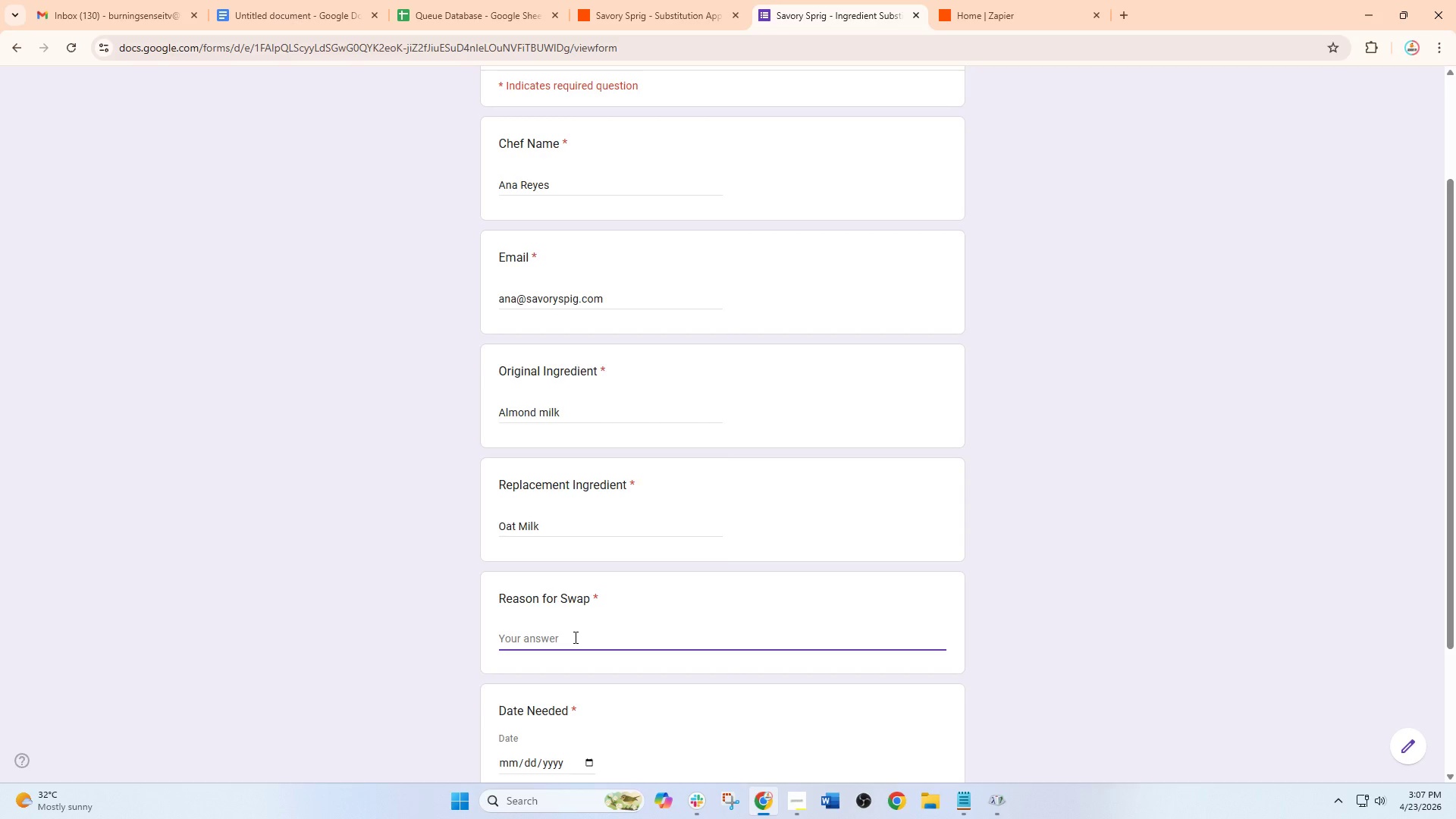 
key(C)
 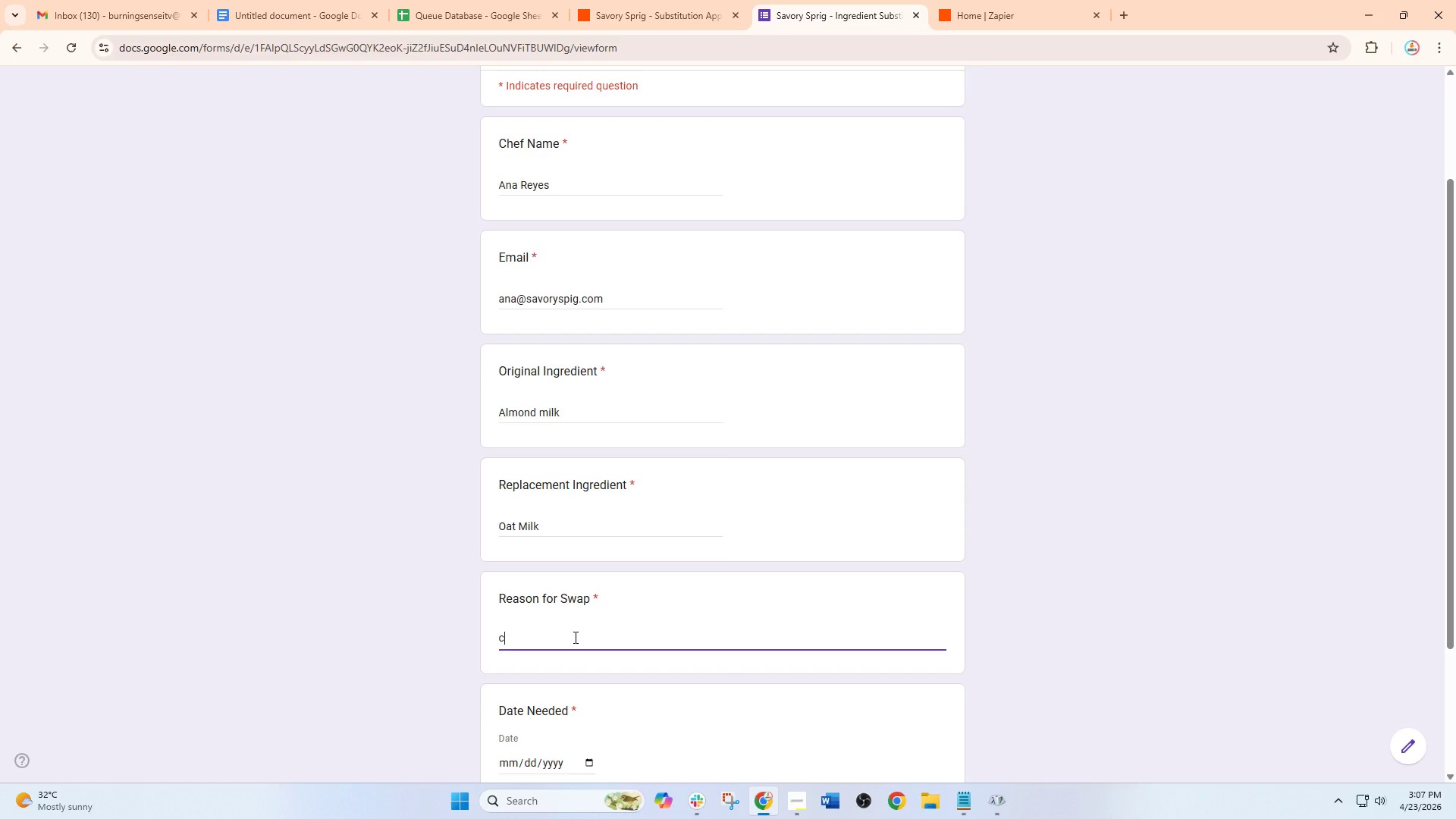 
key(Shift+ShiftLeft)
 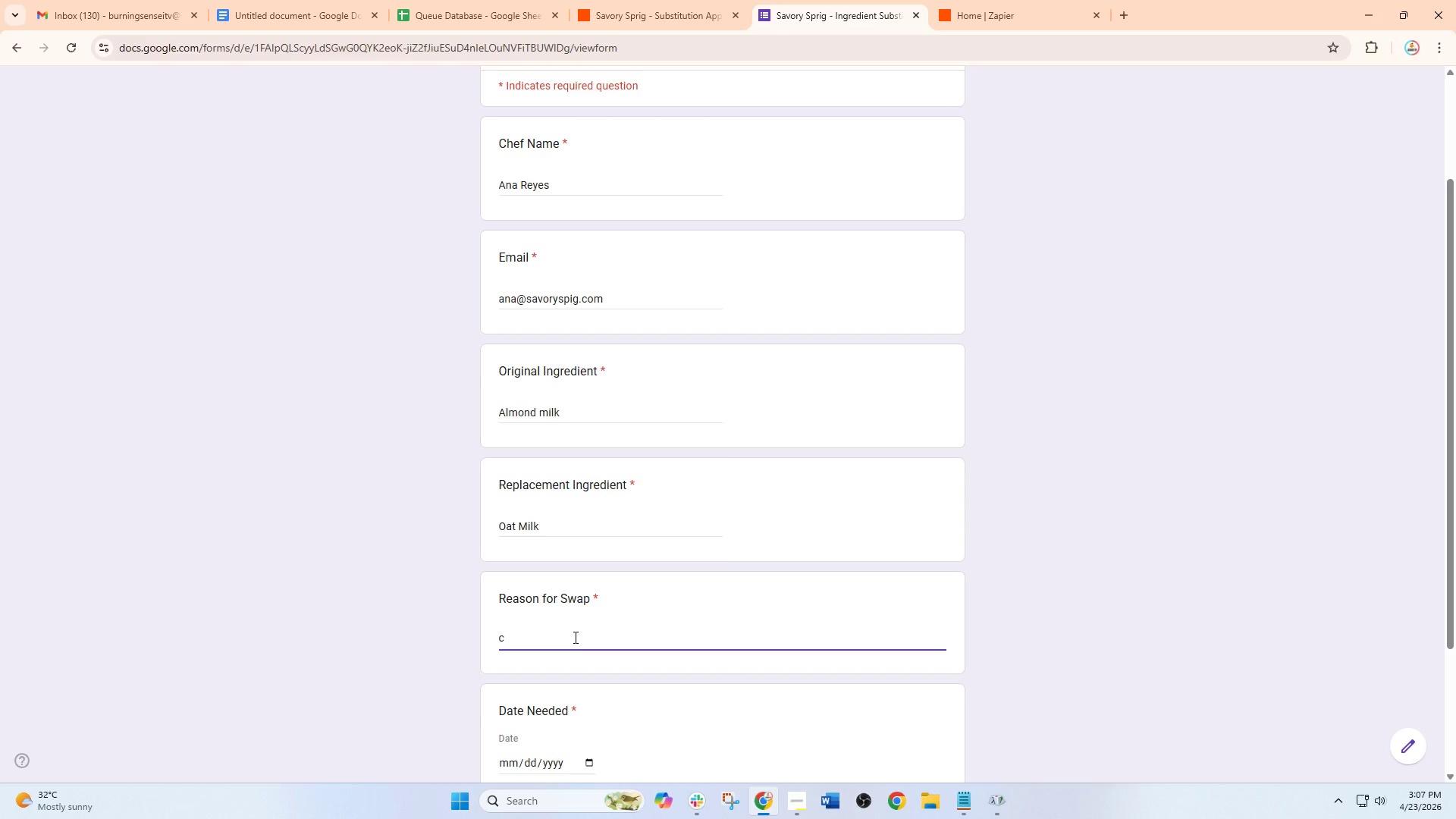 
wait(5.78)
 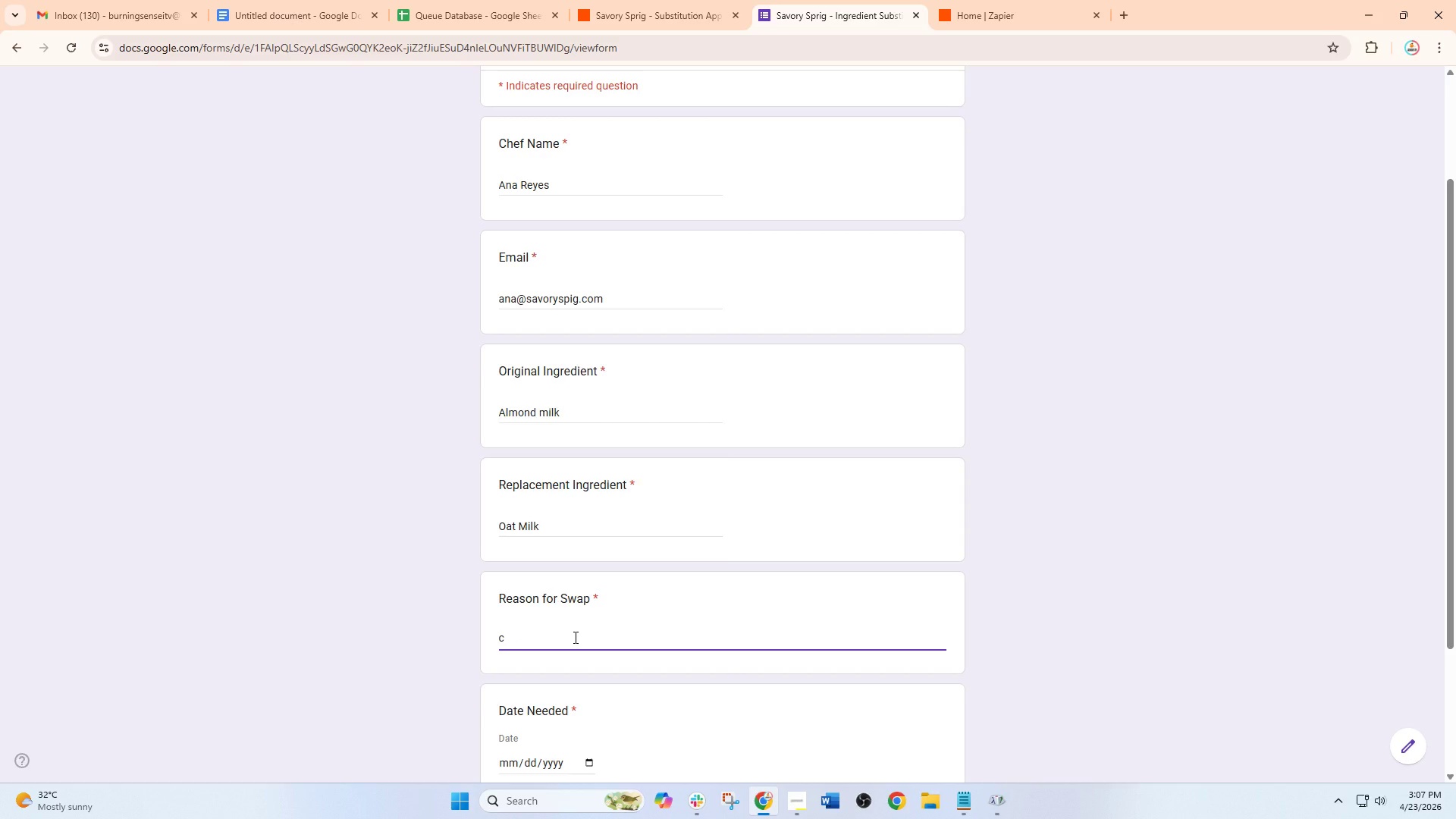 
type(li)
 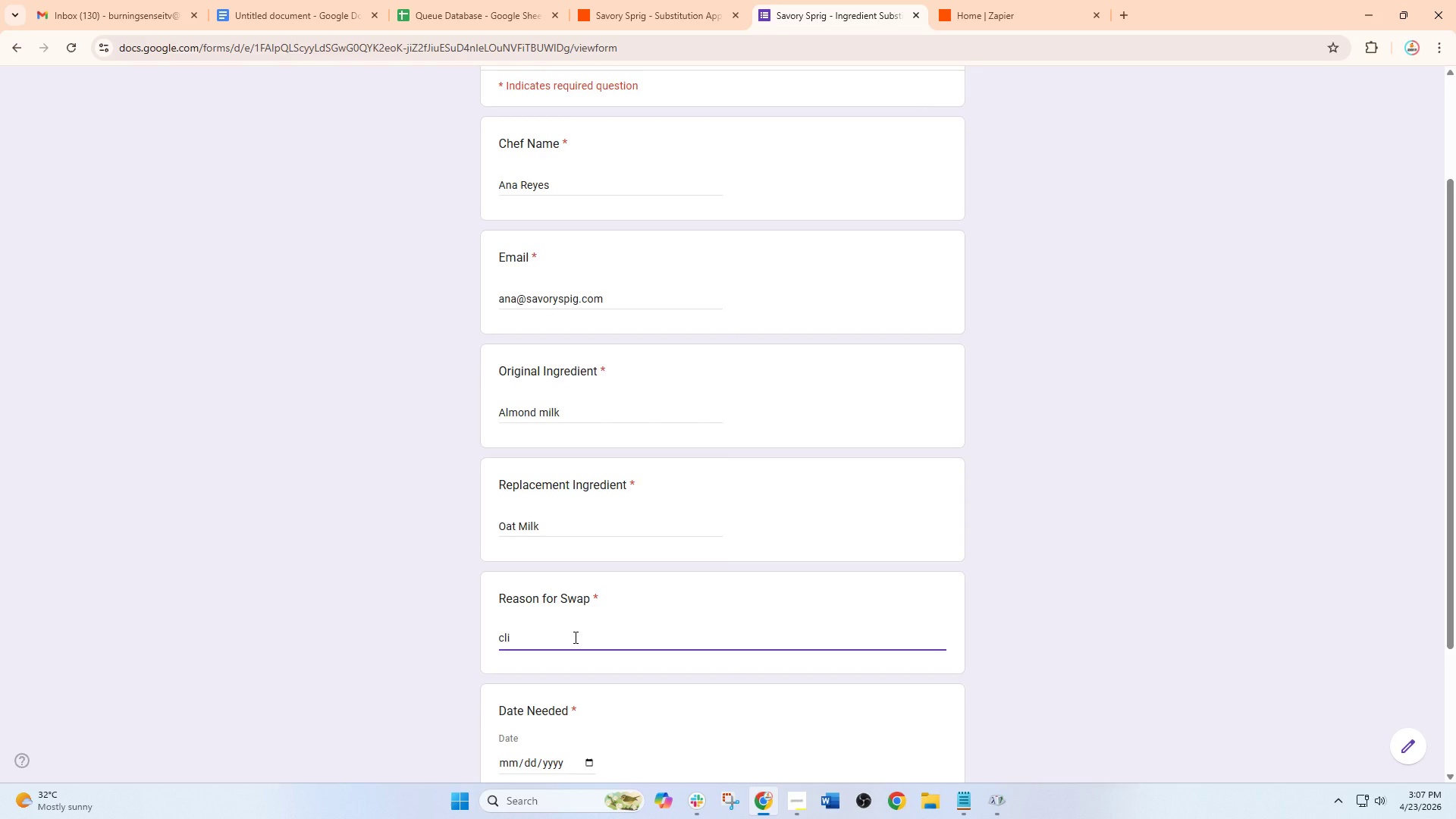 
wait(5.17)
 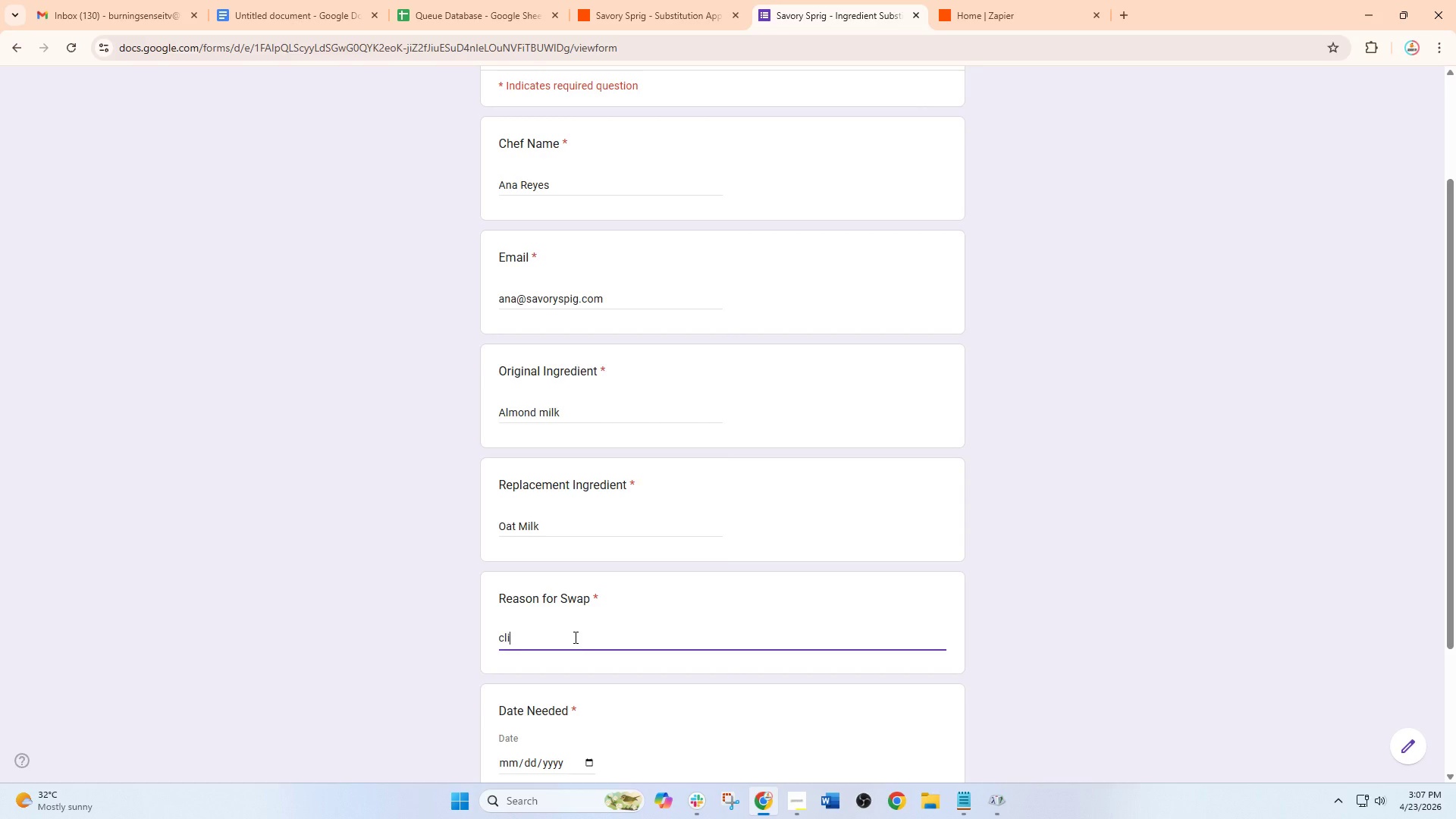 
type(ent has nut allergy restr)
 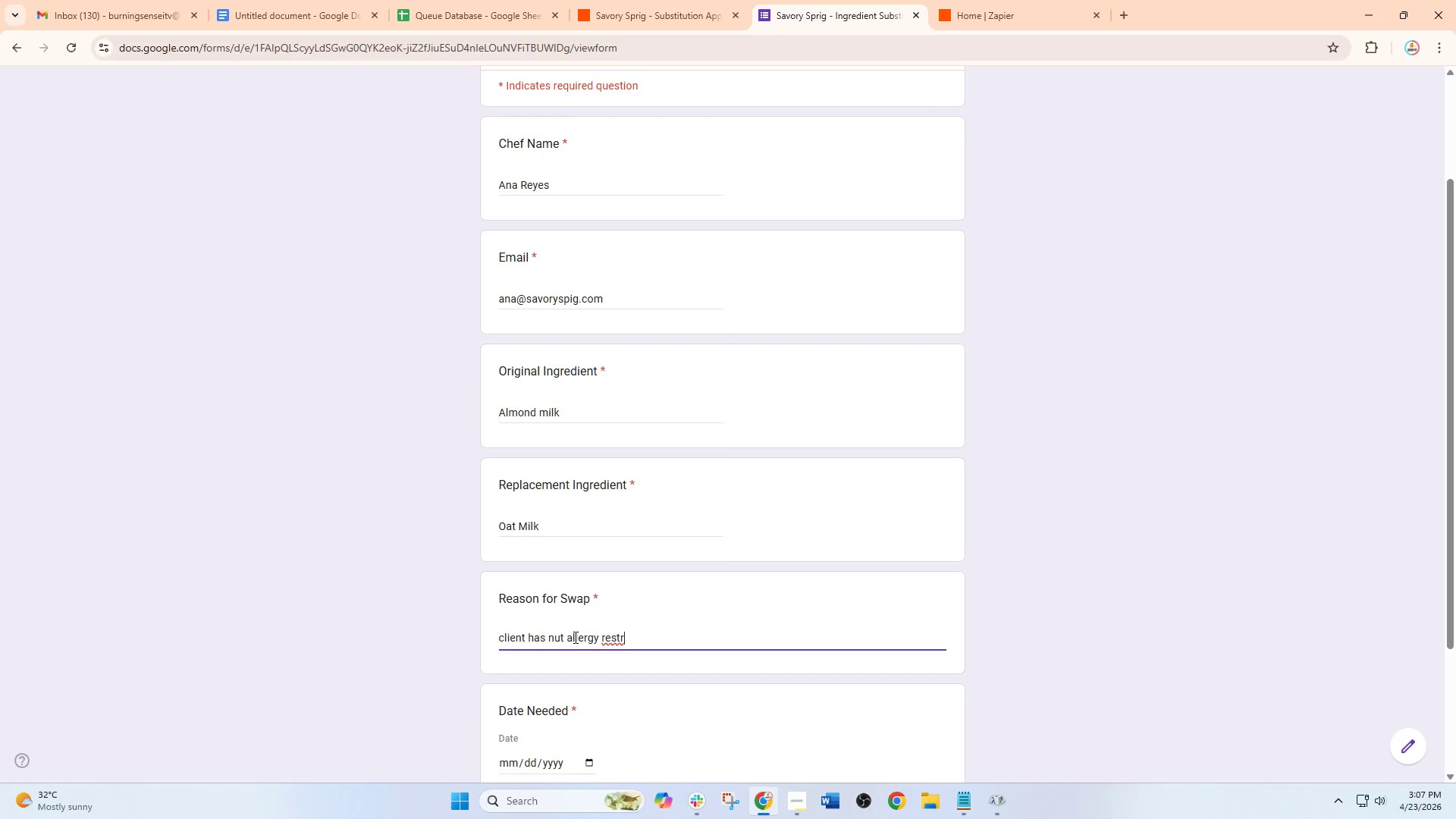 
wait(7.0)
 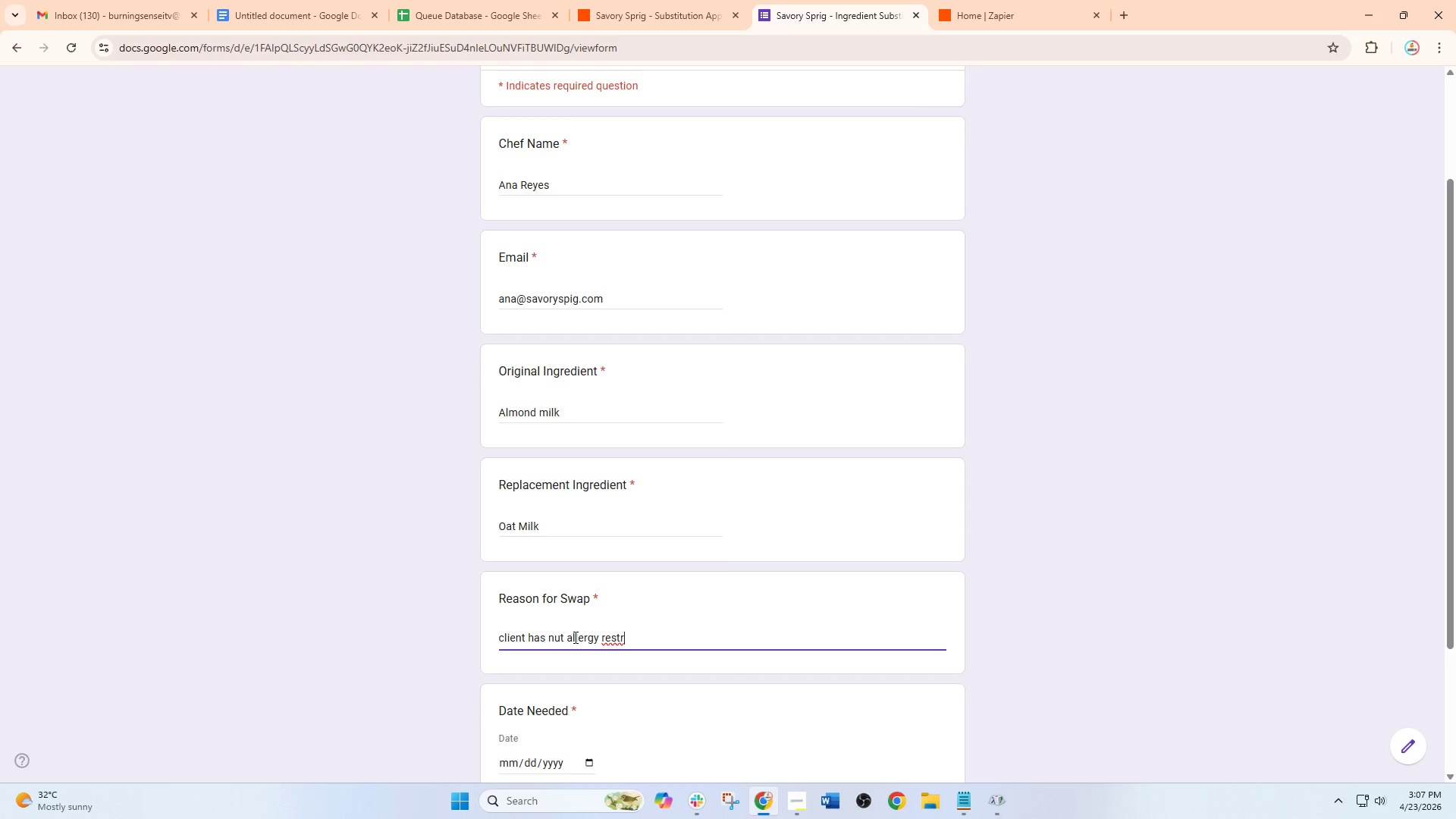 
type(iction)
 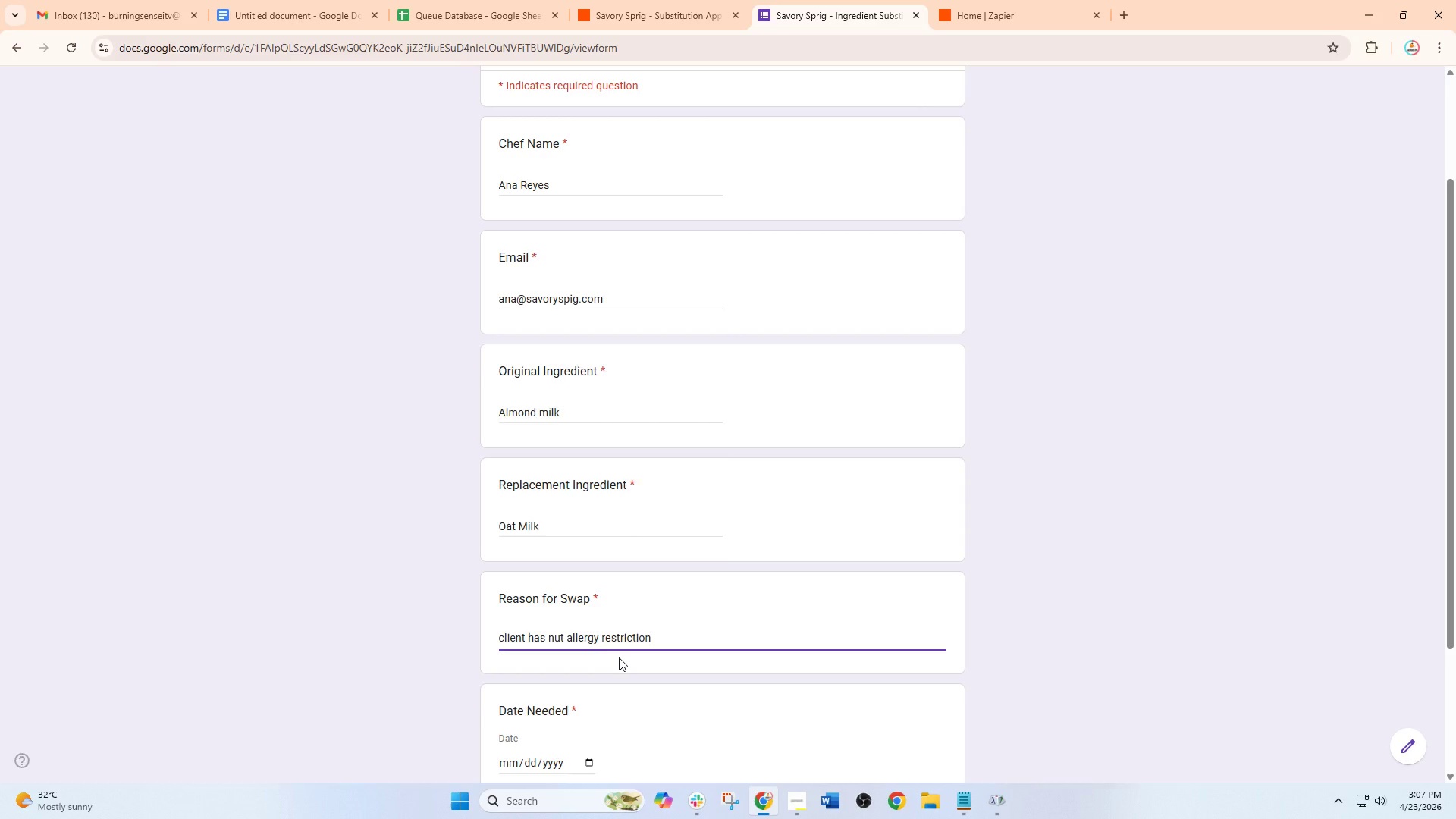 
wait(5.83)
 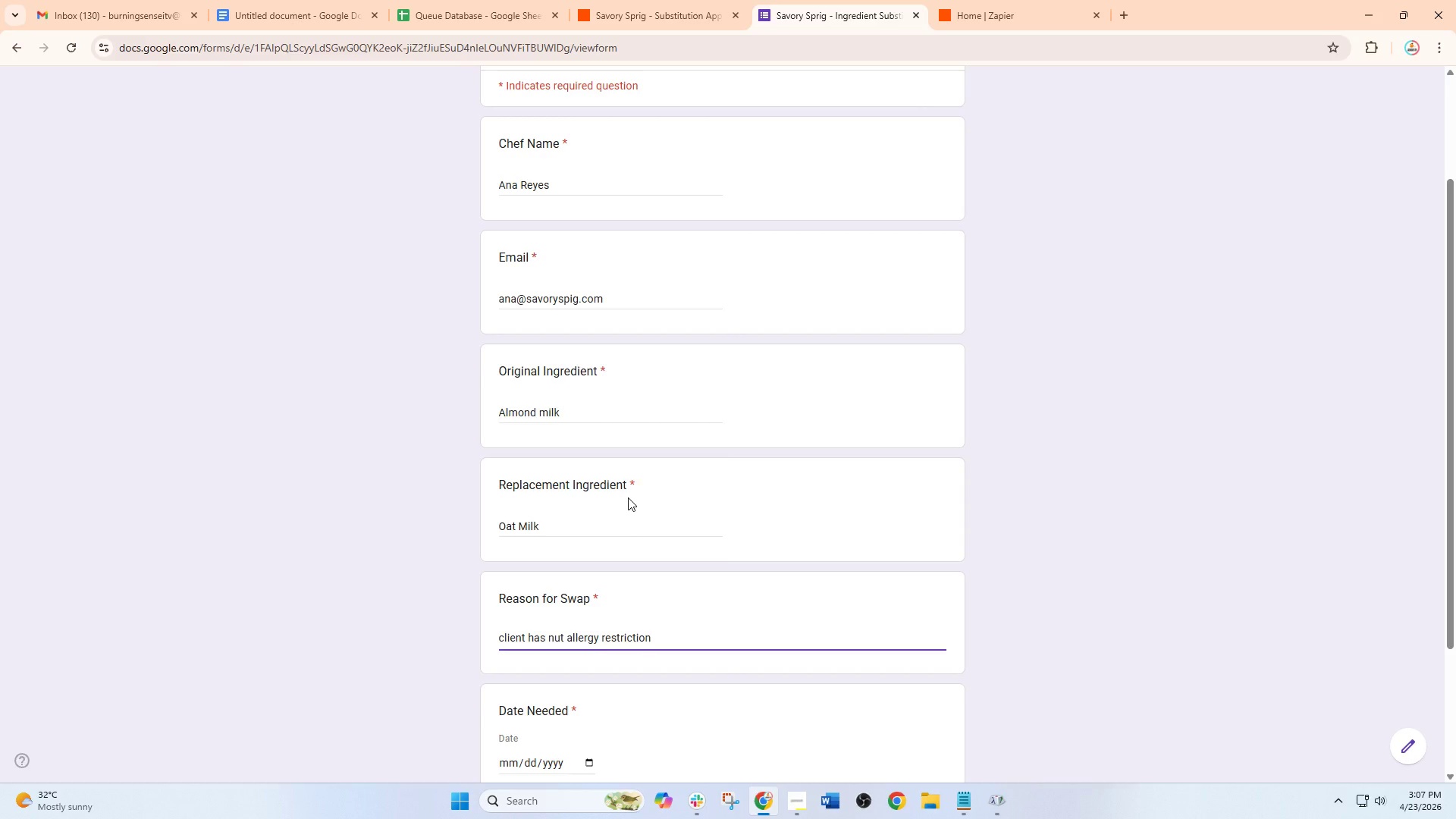 
scroll: coordinate [619, 663], scroll_direction: down, amount: 1.0
 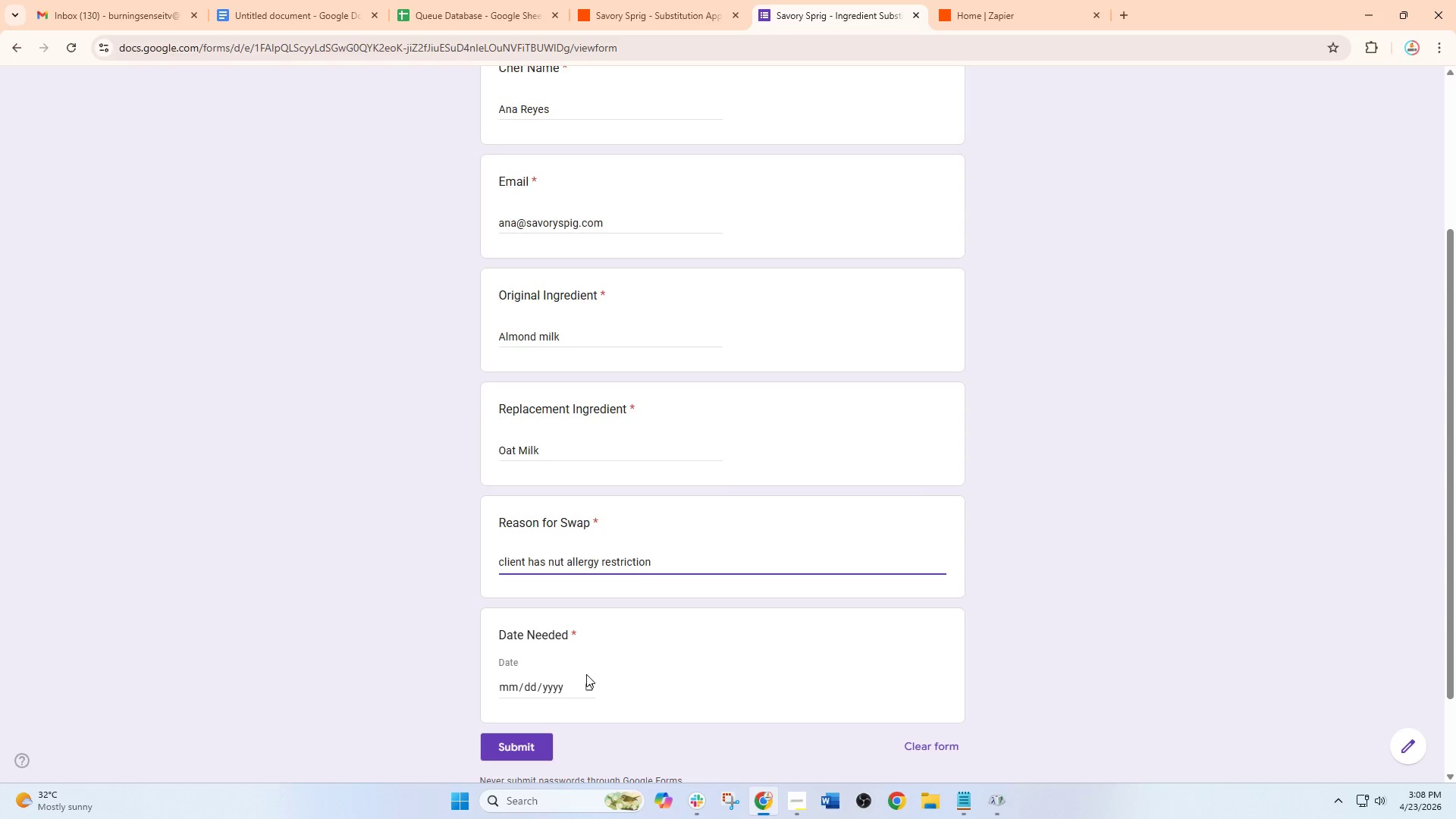 
left_click([586, 674])
 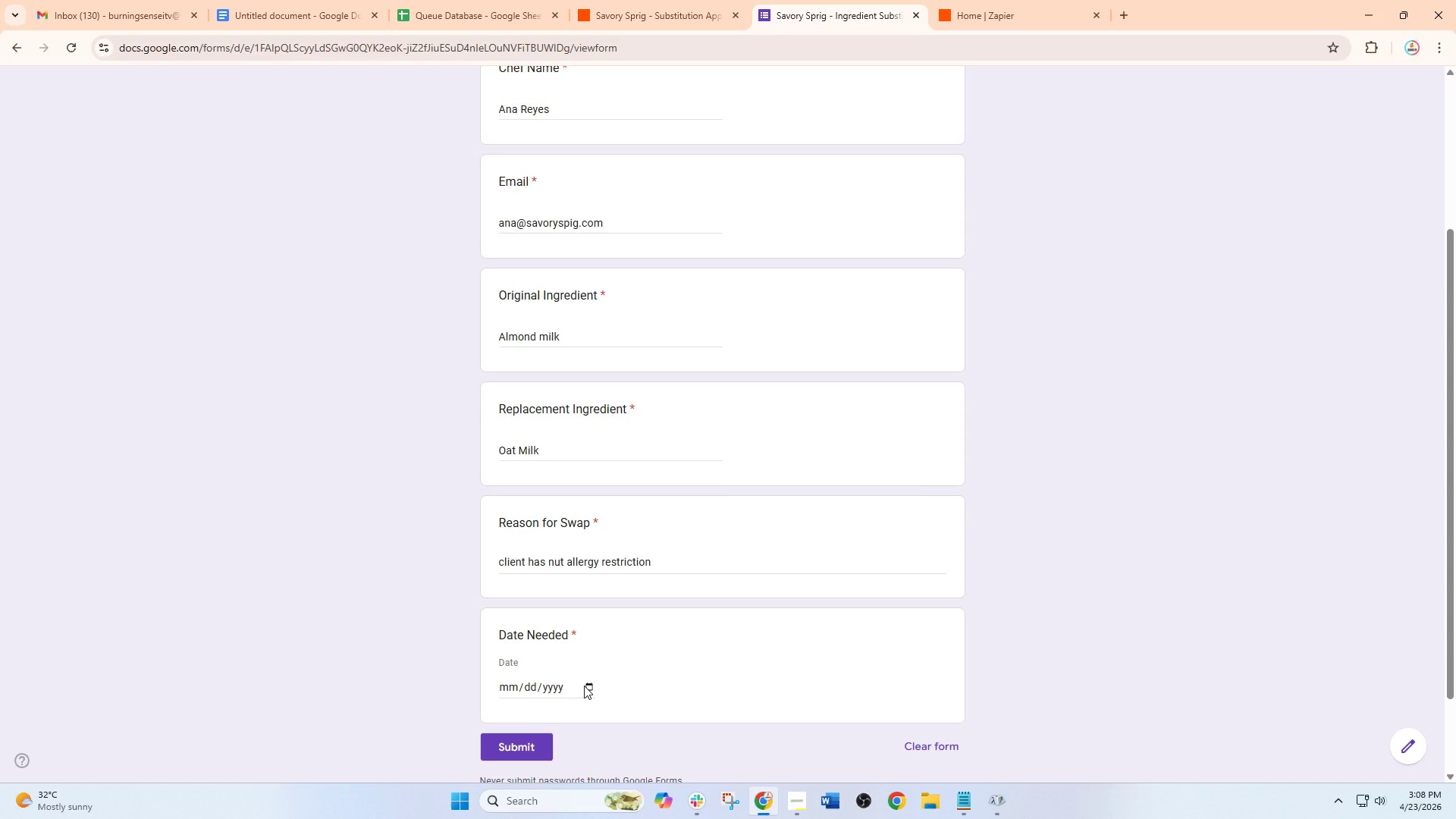 
left_click([584, 686])
 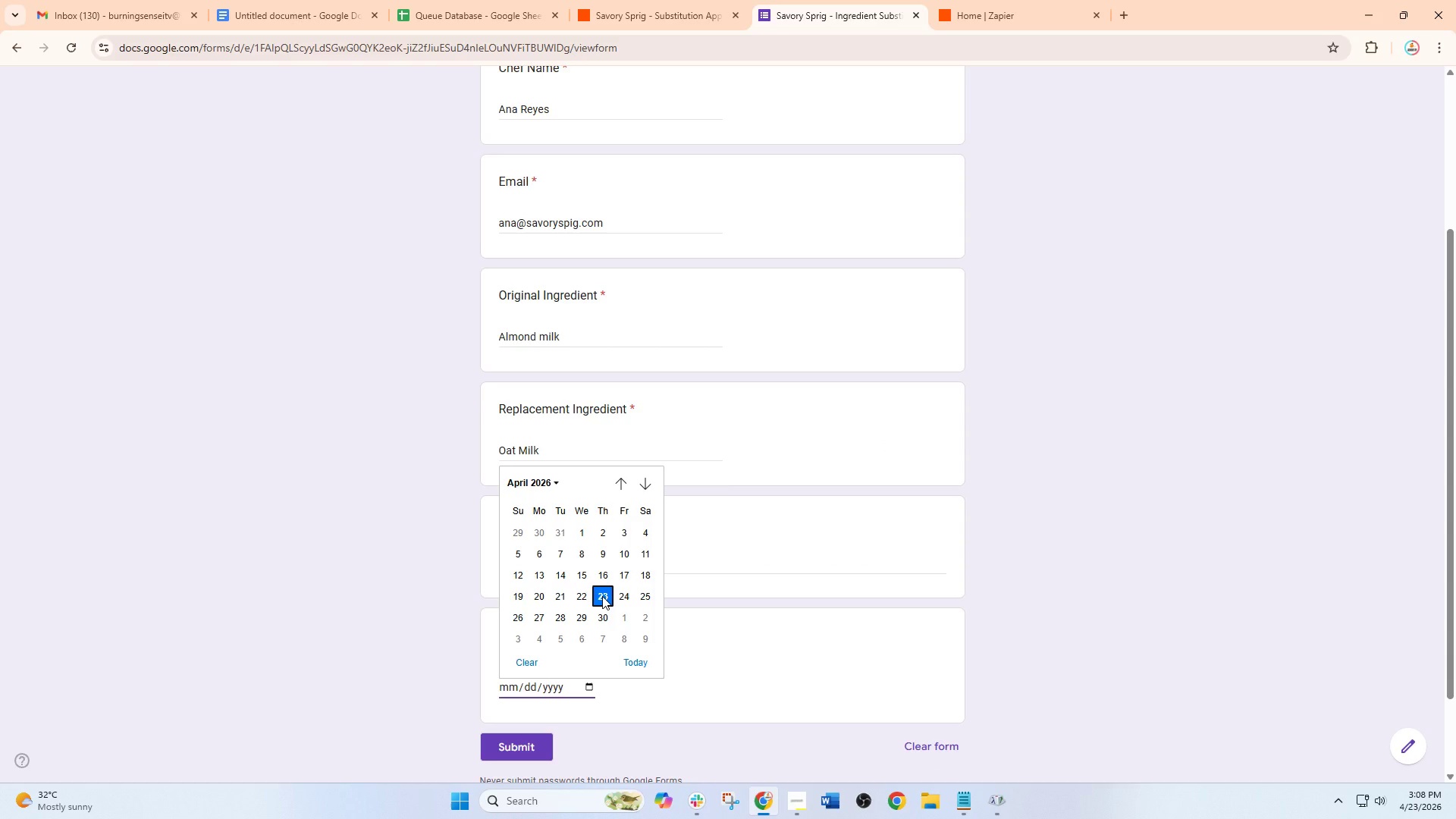 
left_click([602, 596])
 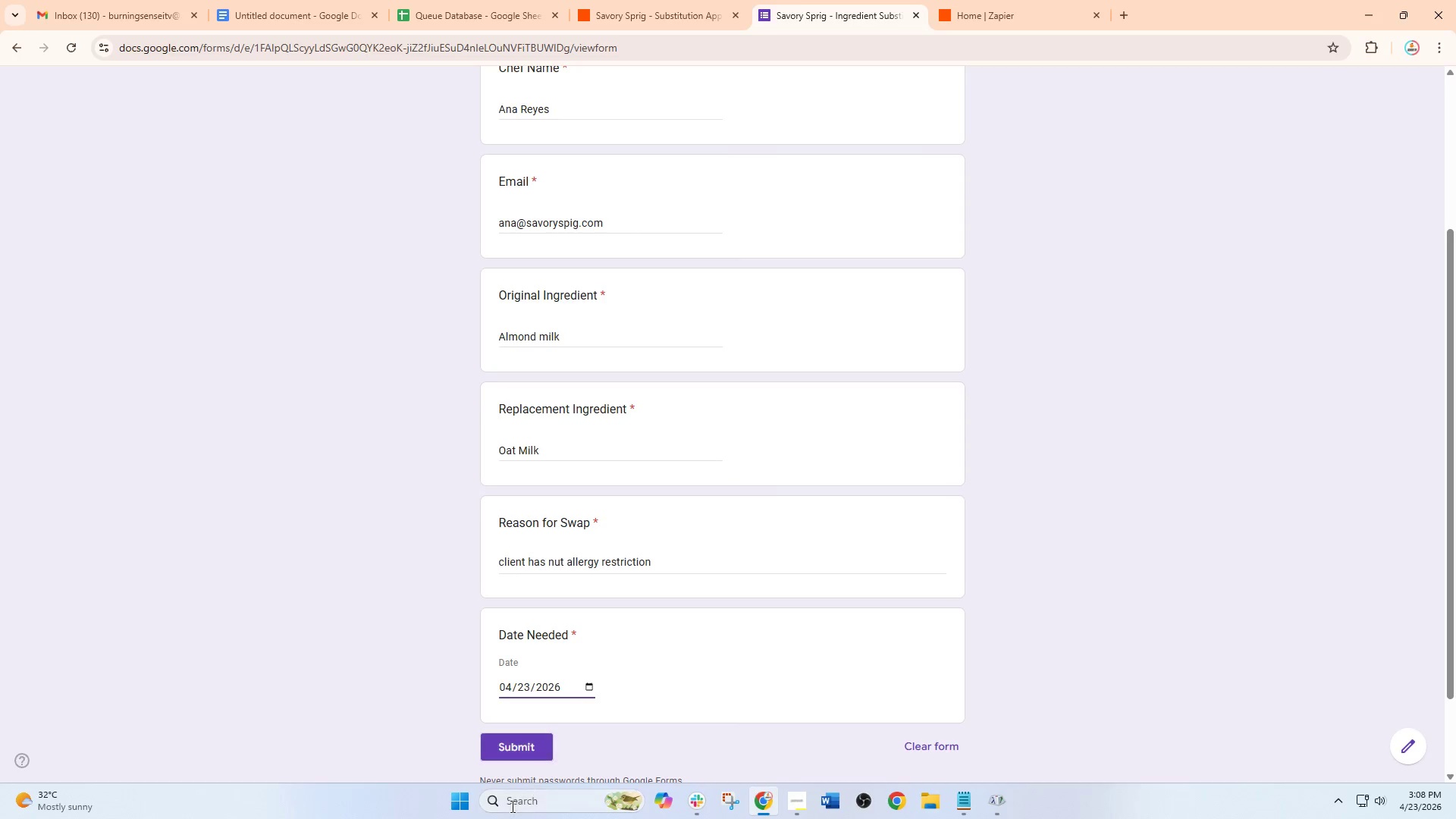 
wait(7.03)
 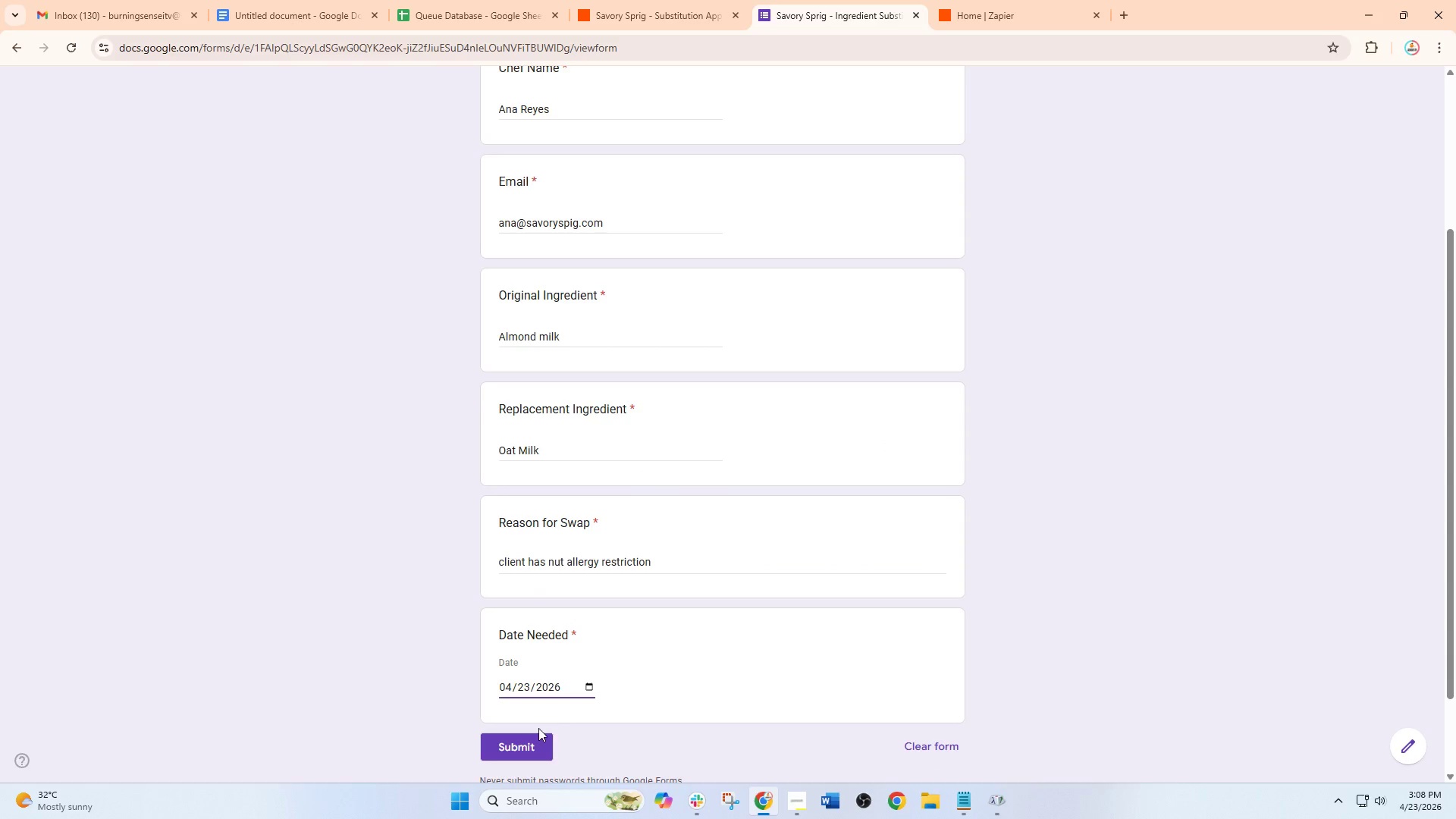 
left_click([493, 751])
 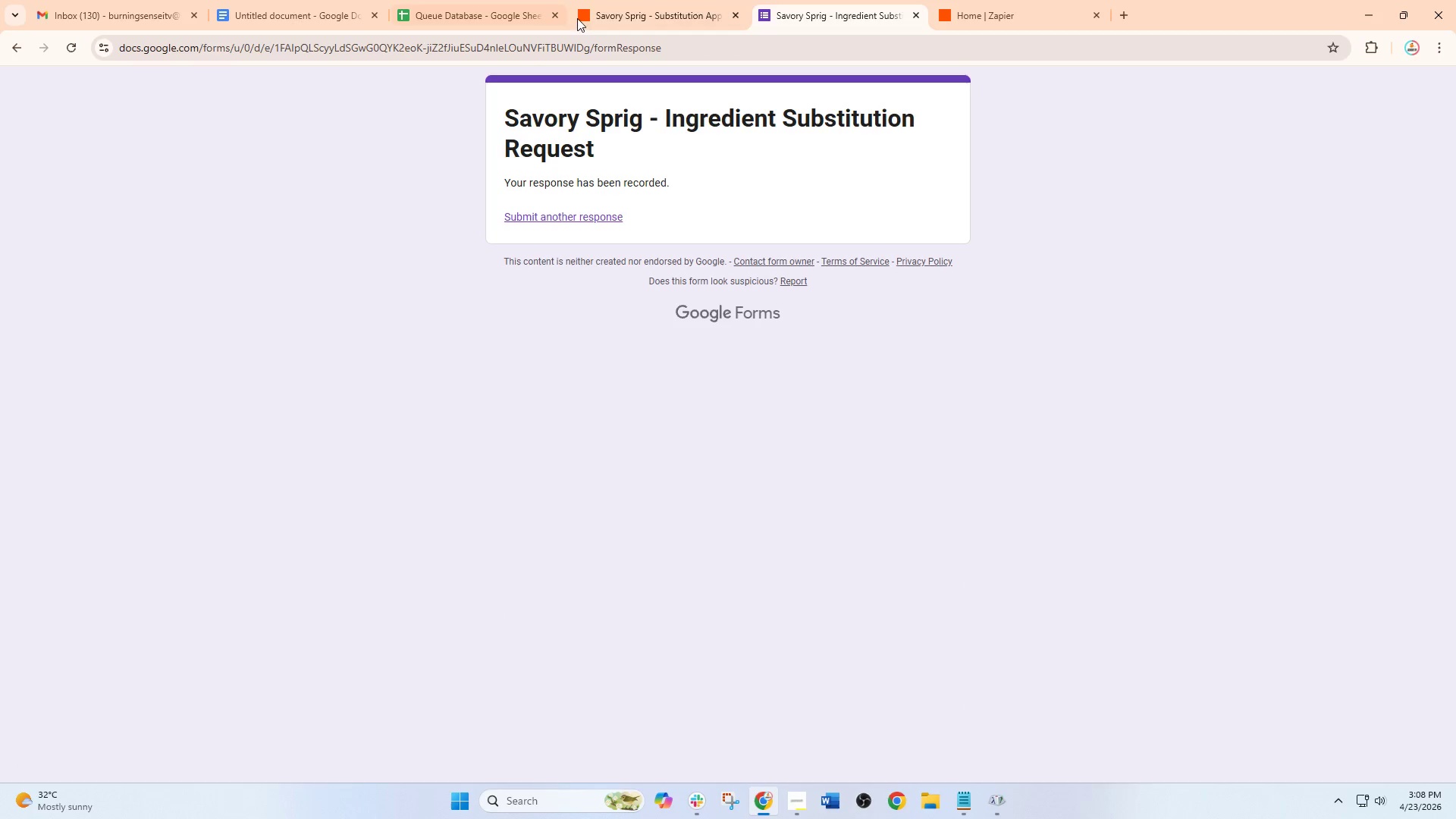 
left_click([623, 0])
 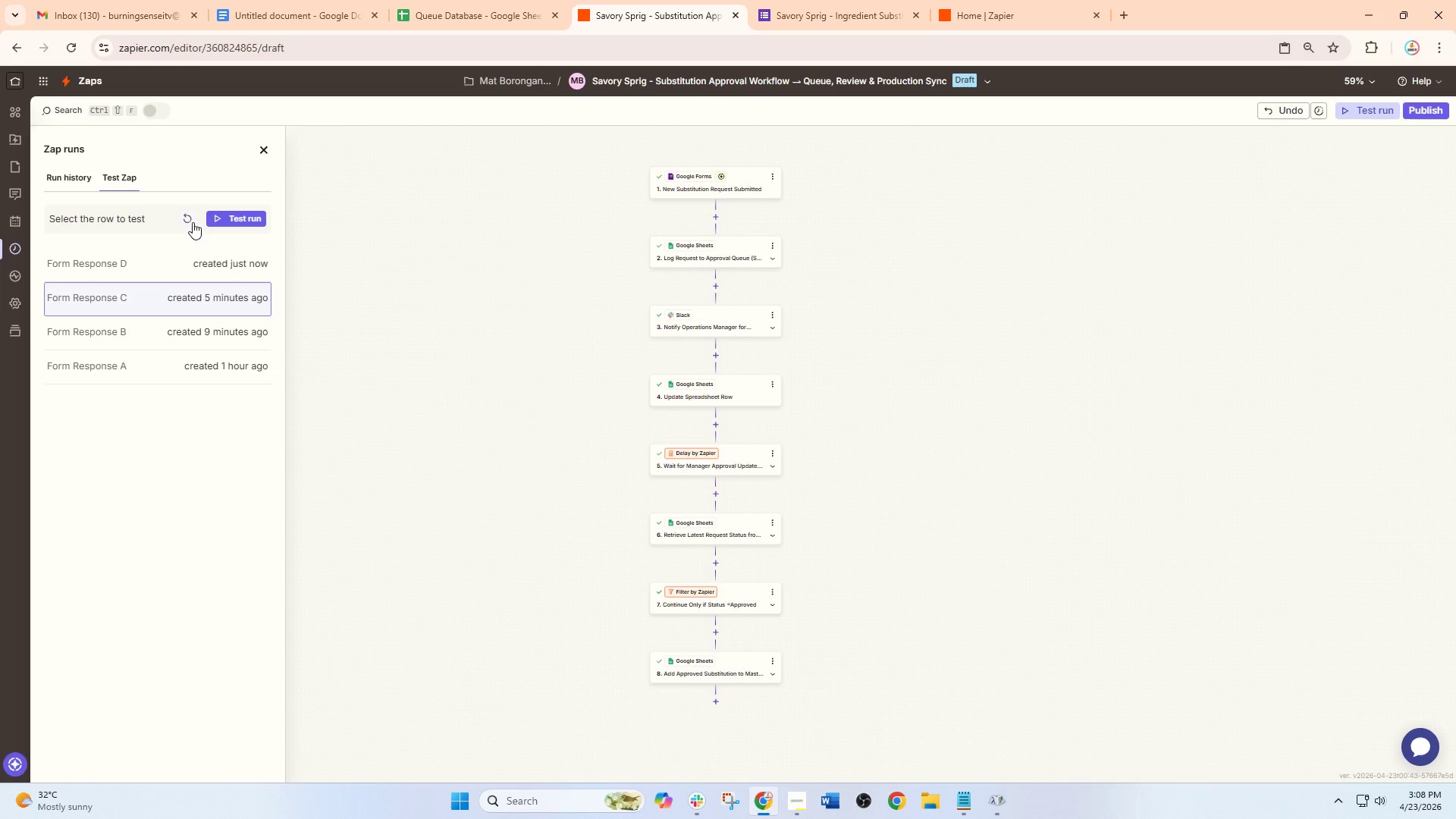 
left_click([193, 222])
 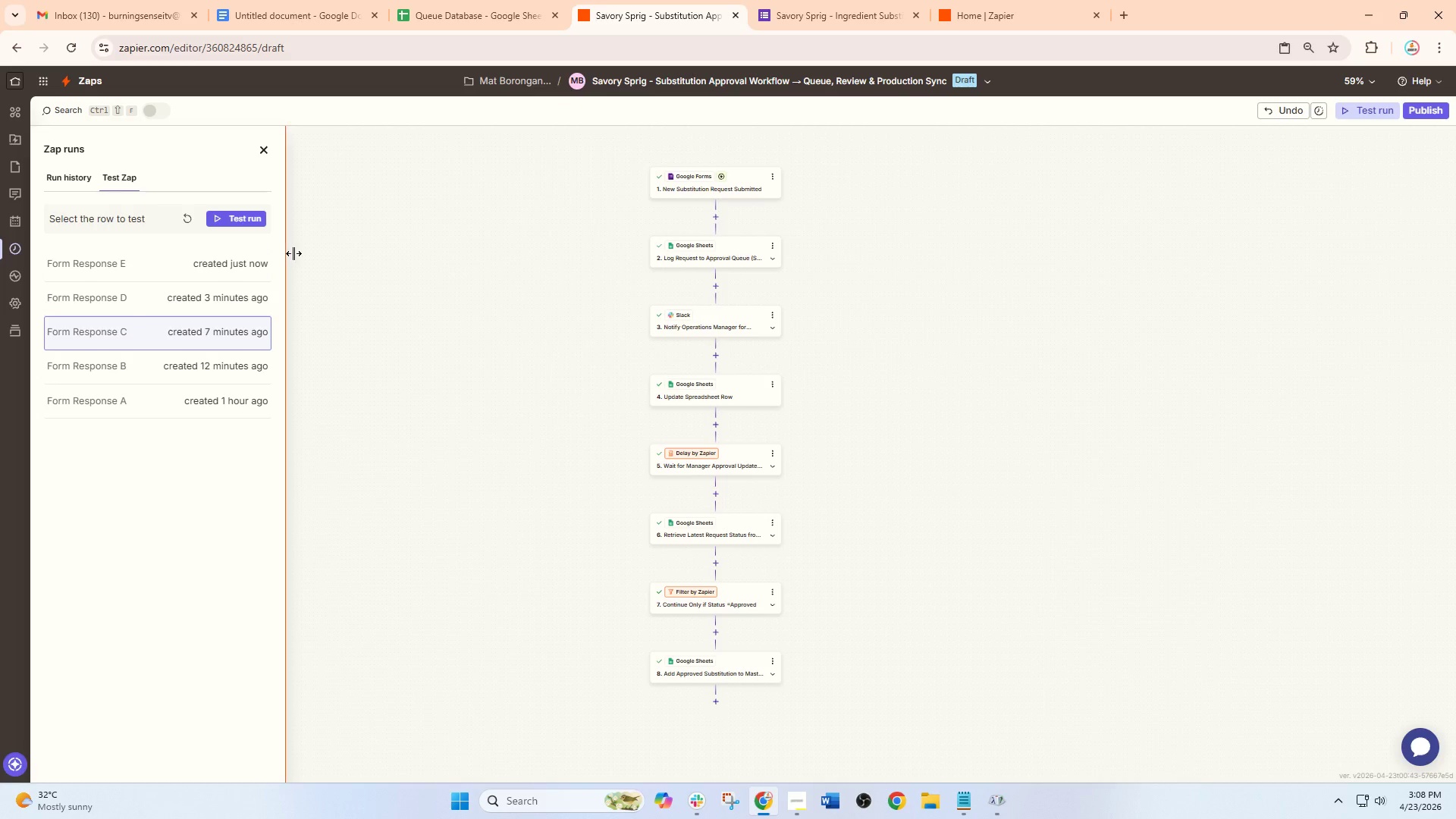 
wait(5.8)
 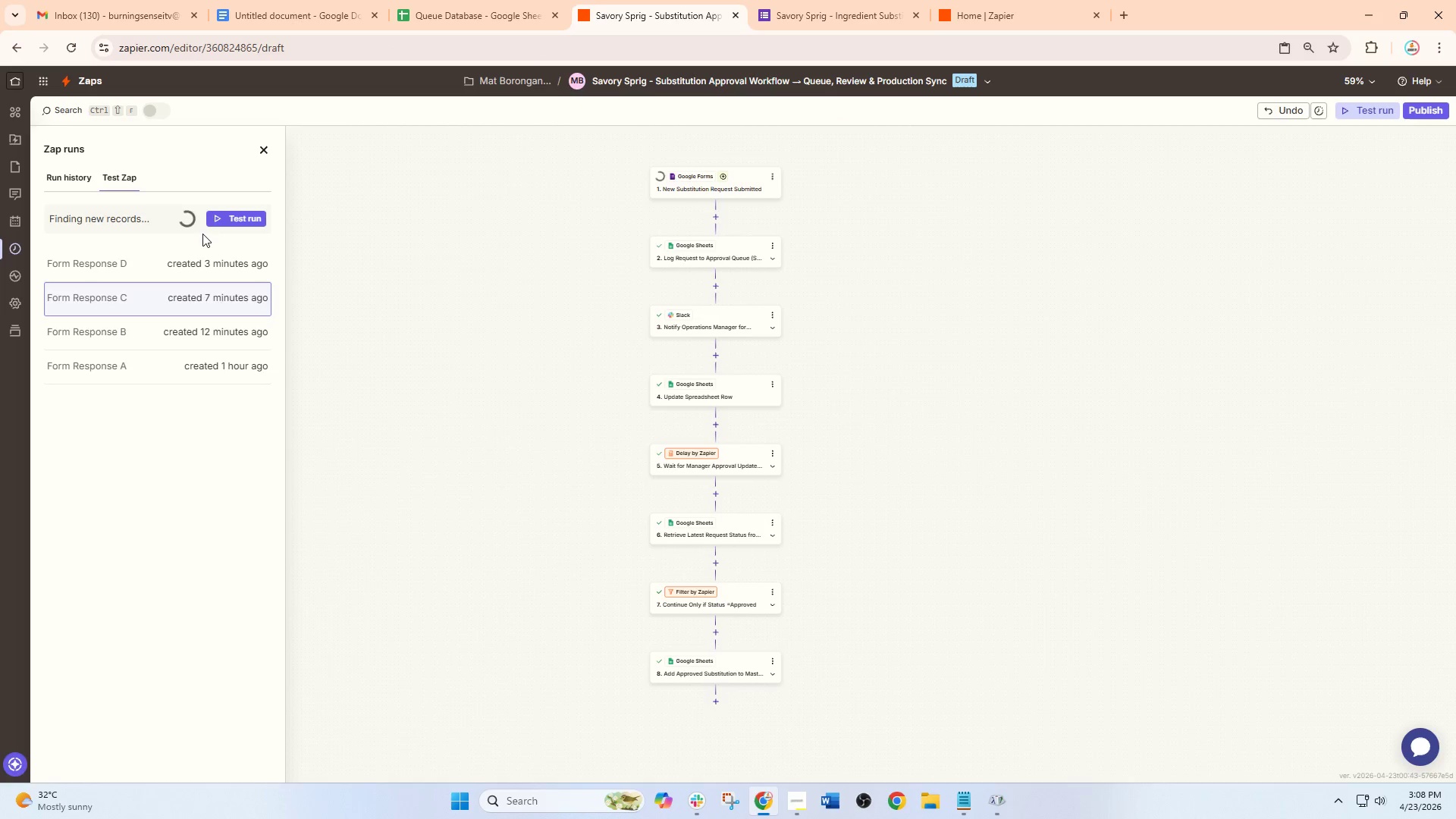 
left_click([830, 20])
 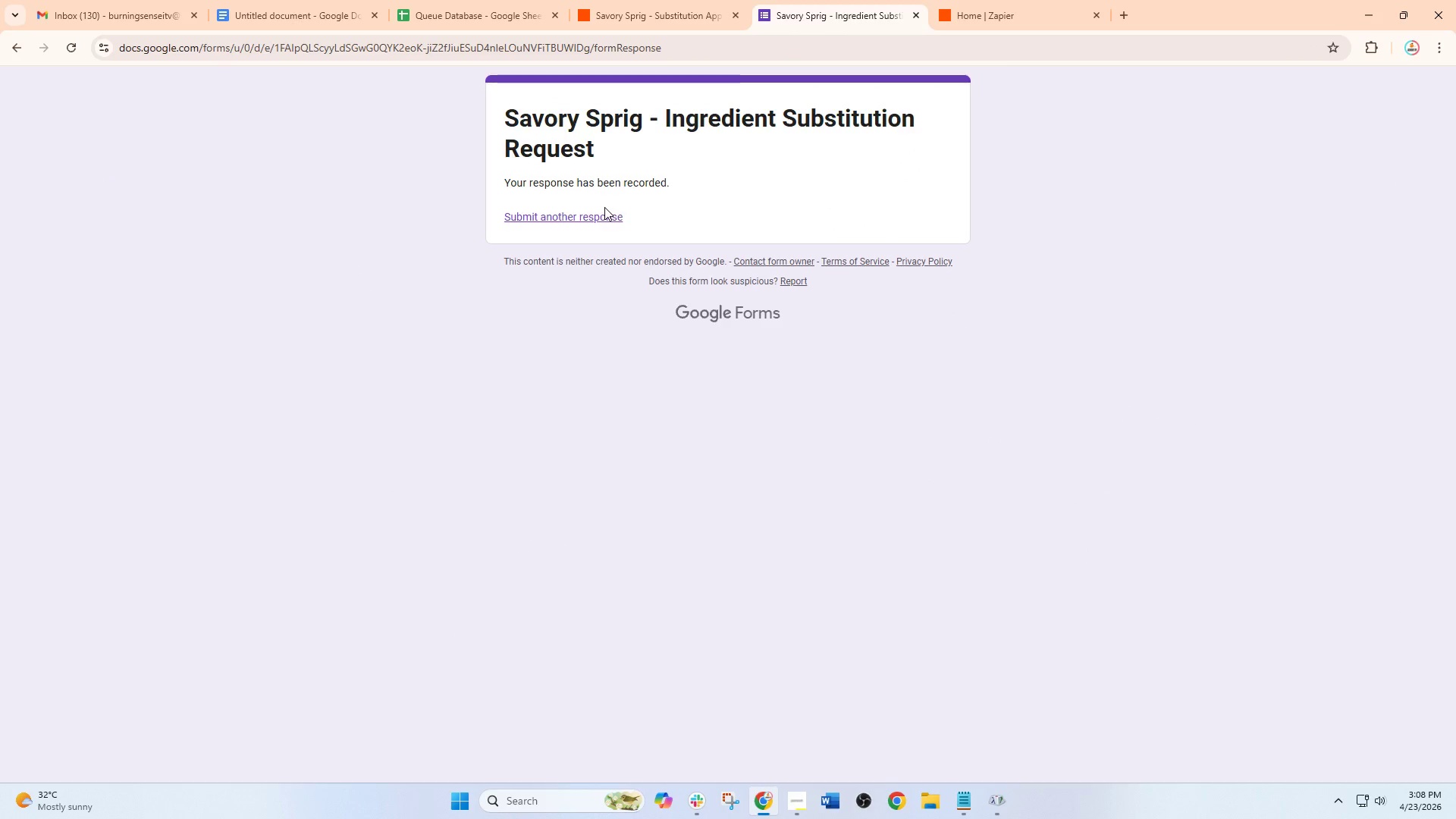 
left_click([604, 211])
 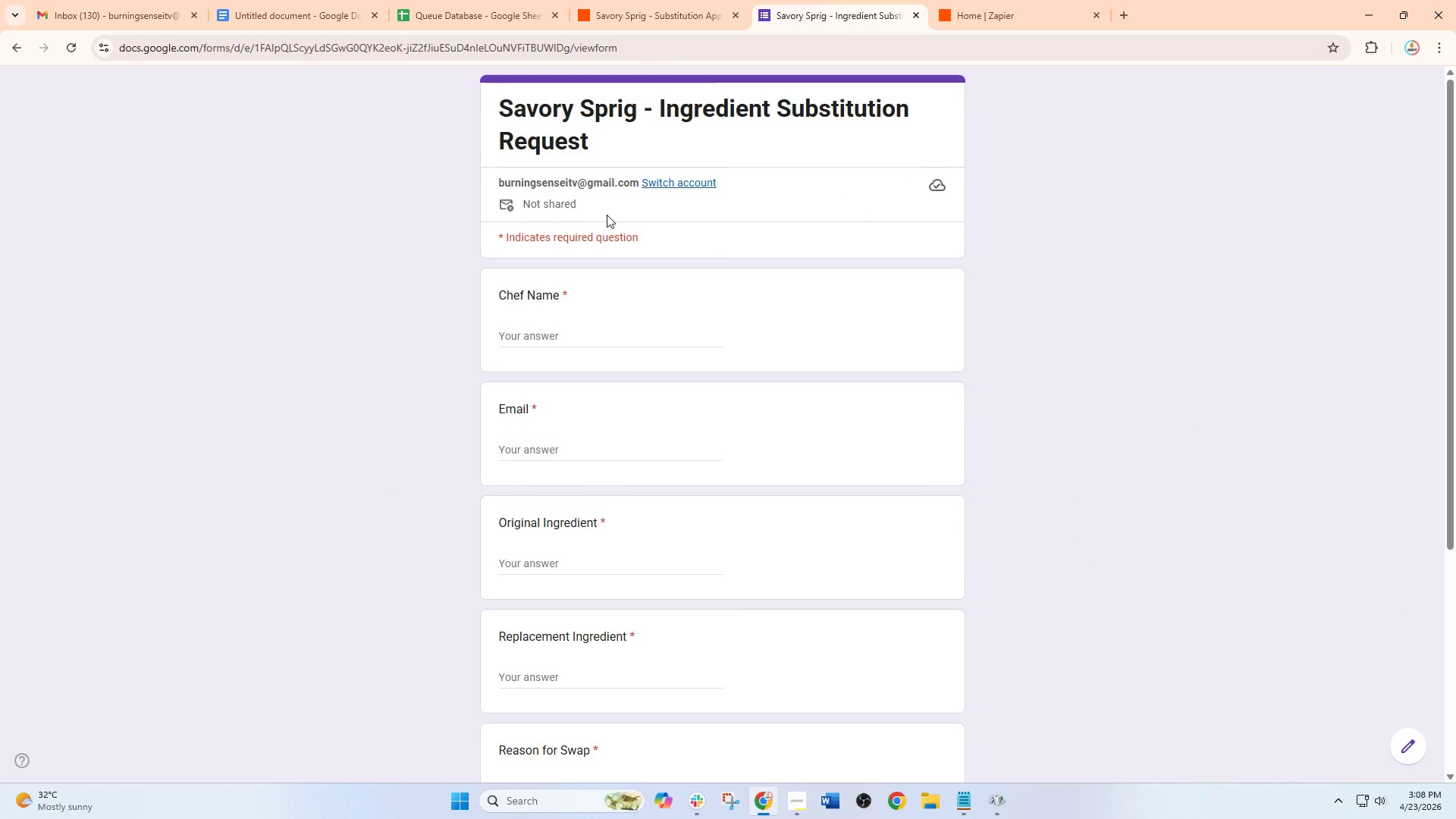 
wait(8.72)
 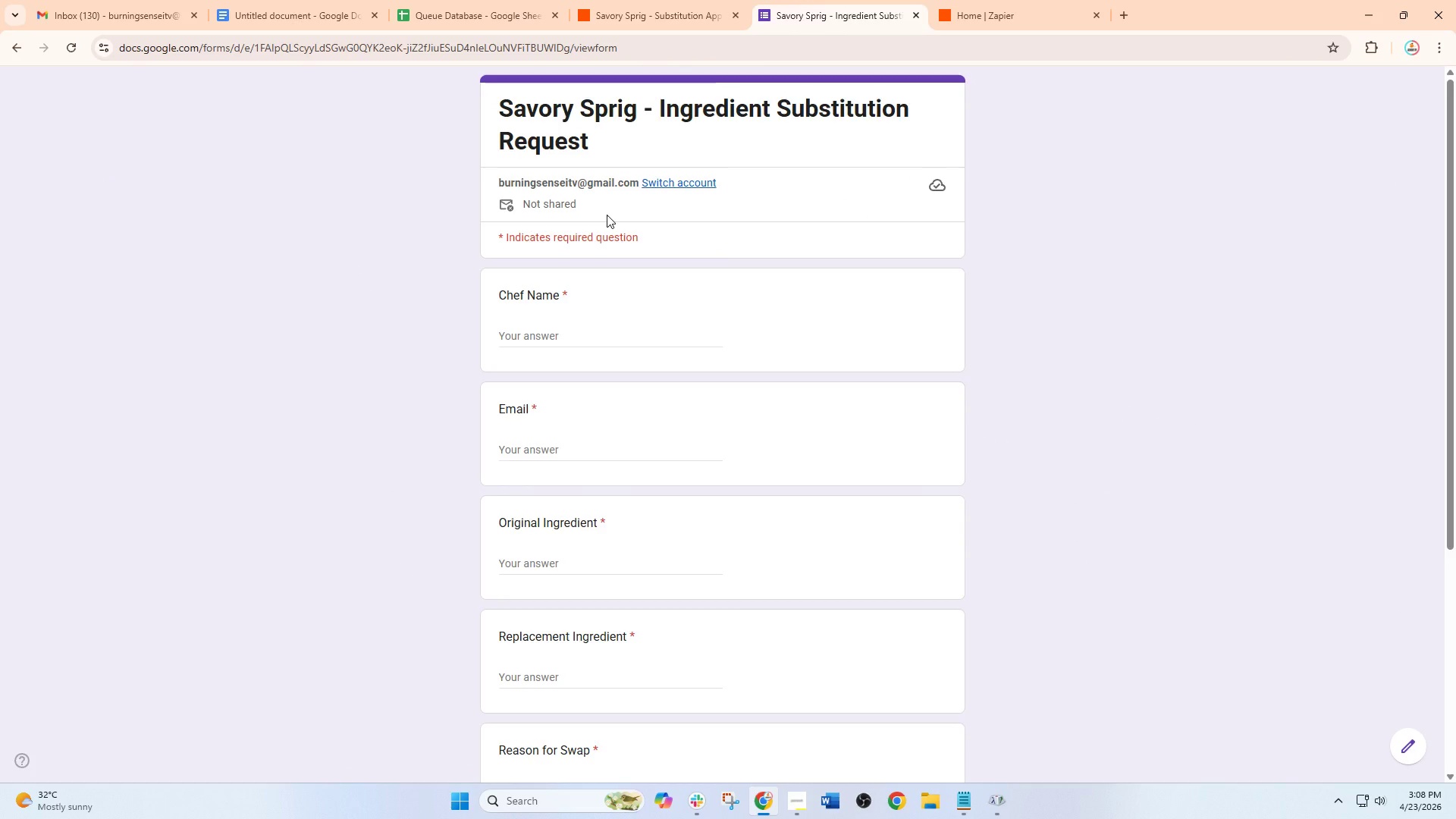 
left_click([514, 342])
 